 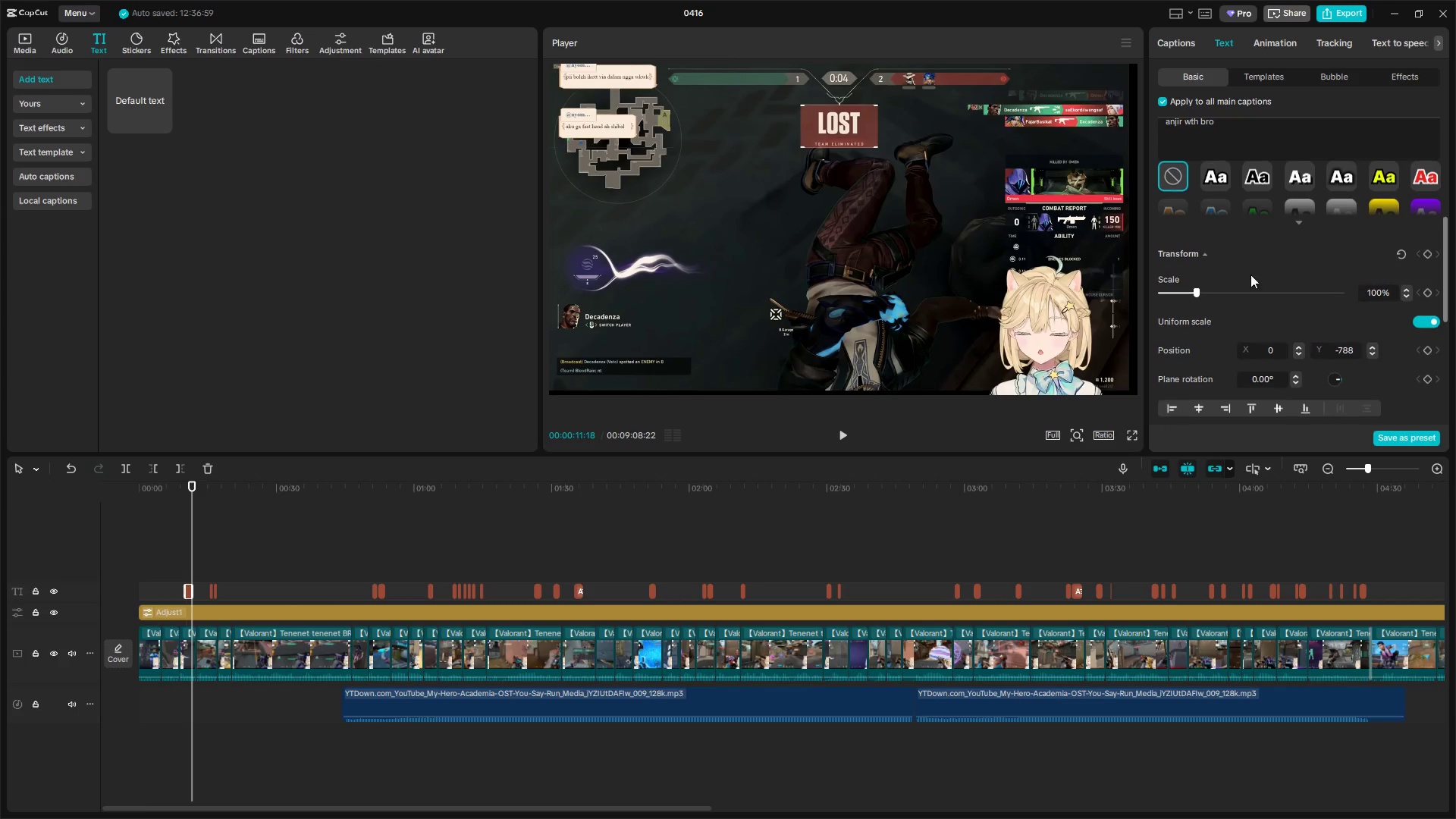 
left_click([1216, 177])
 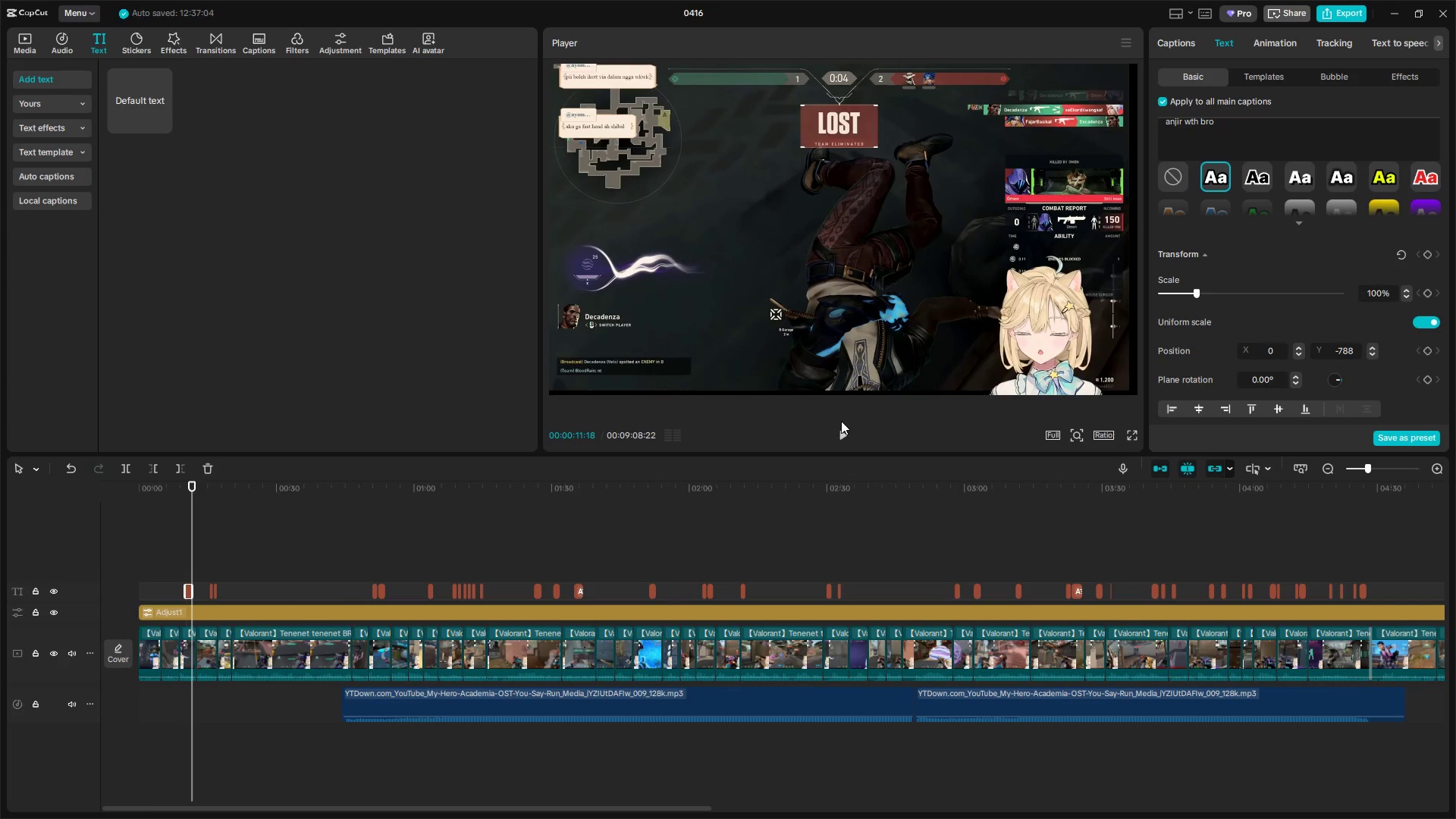 
key(Space)
 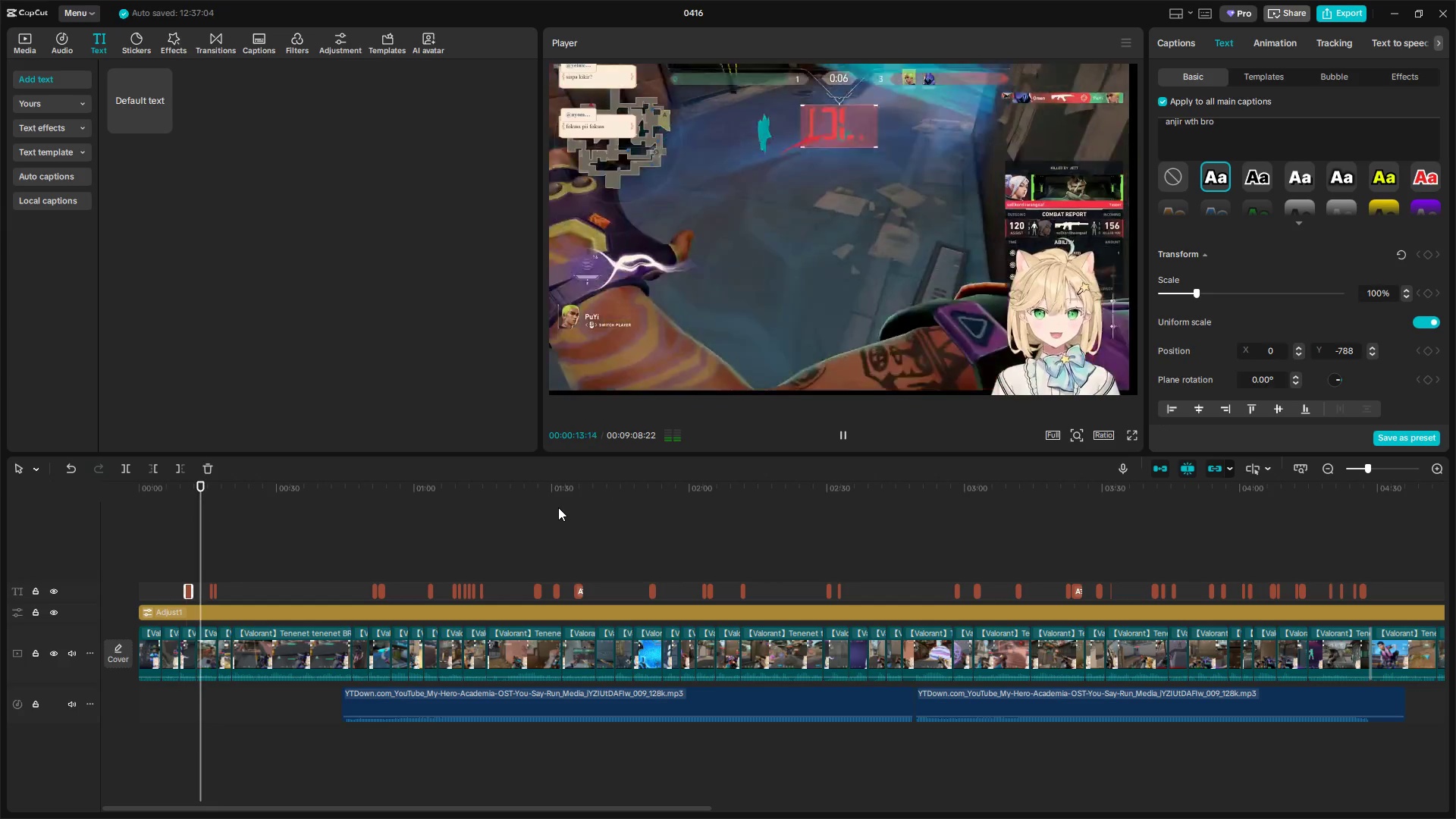 
hold_key(key=ControlLeft, duration=0.72)
scroll: coordinate [435, 513], scroll_direction: up, amount: 4.0
 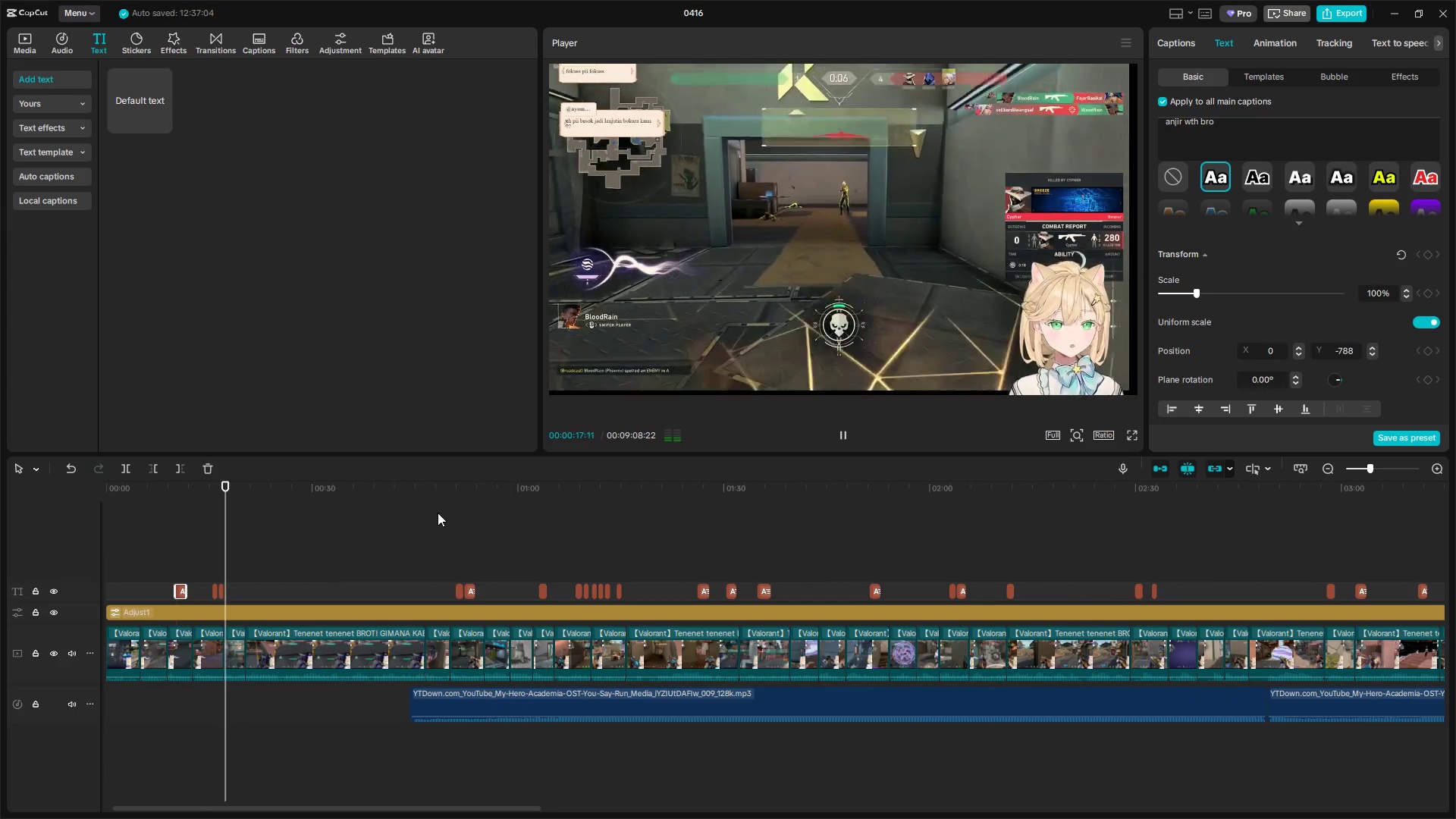 
key(Space)
 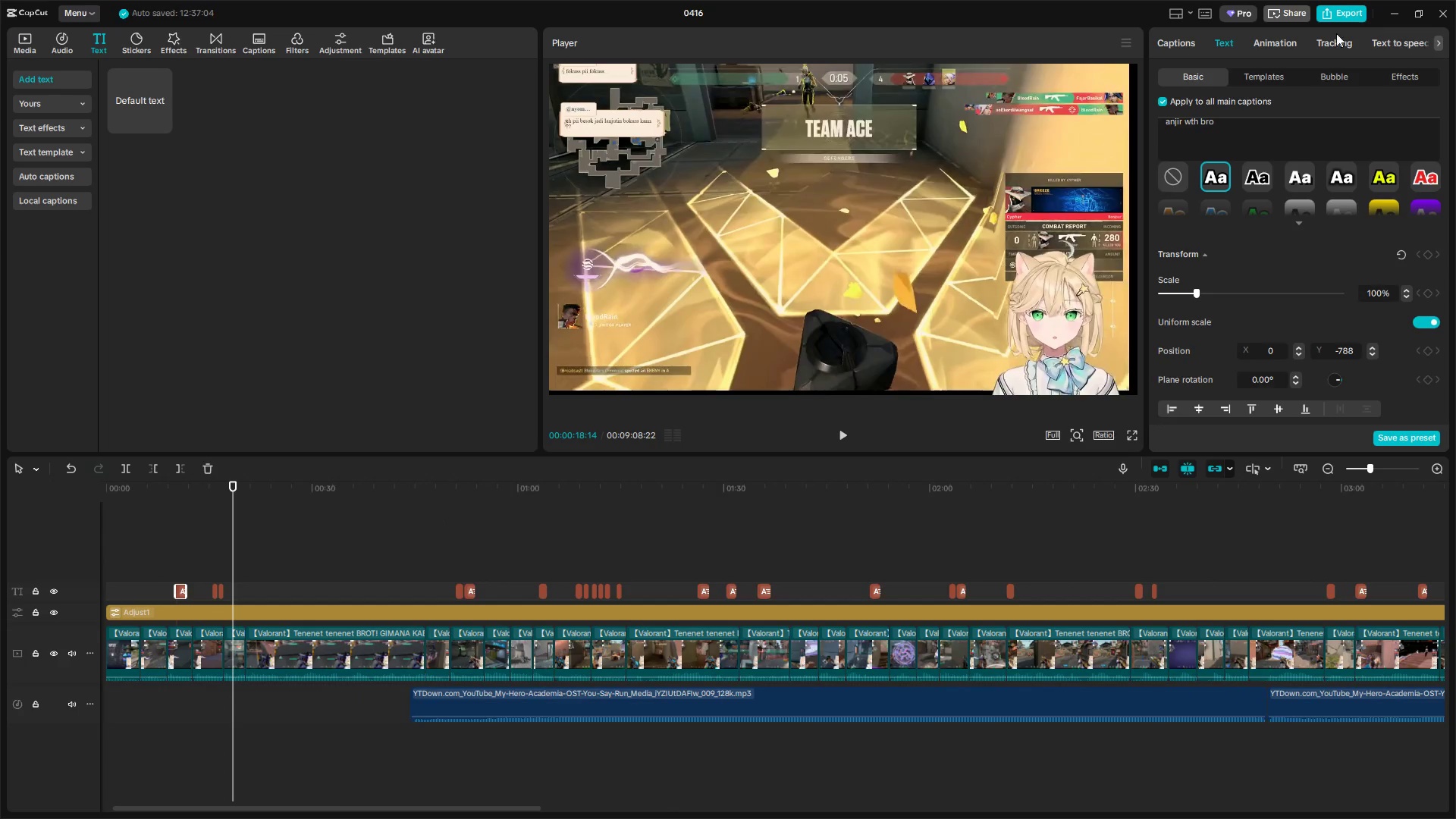 
left_click([1278, 39])
 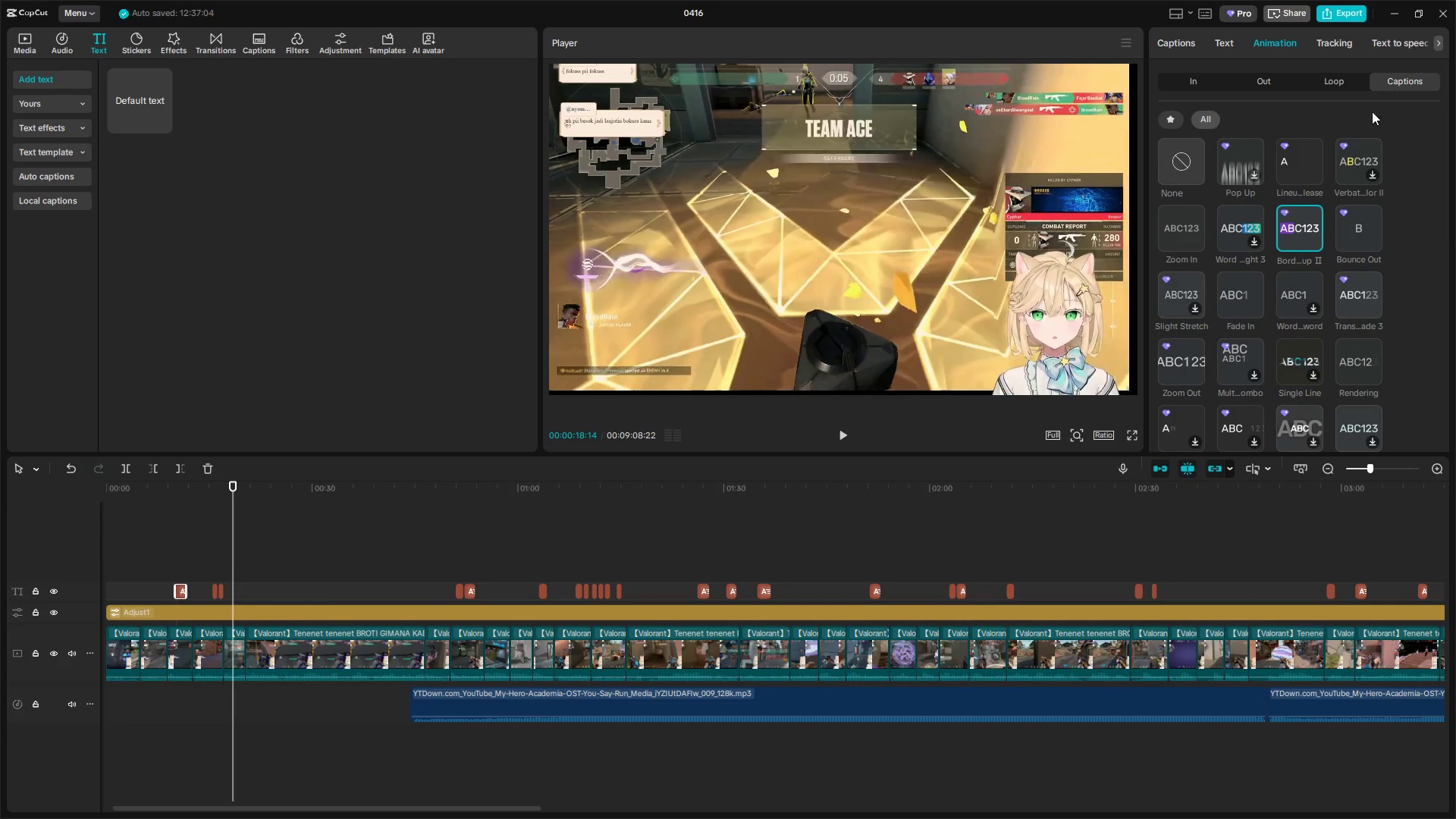 
left_click([1291, 218])
 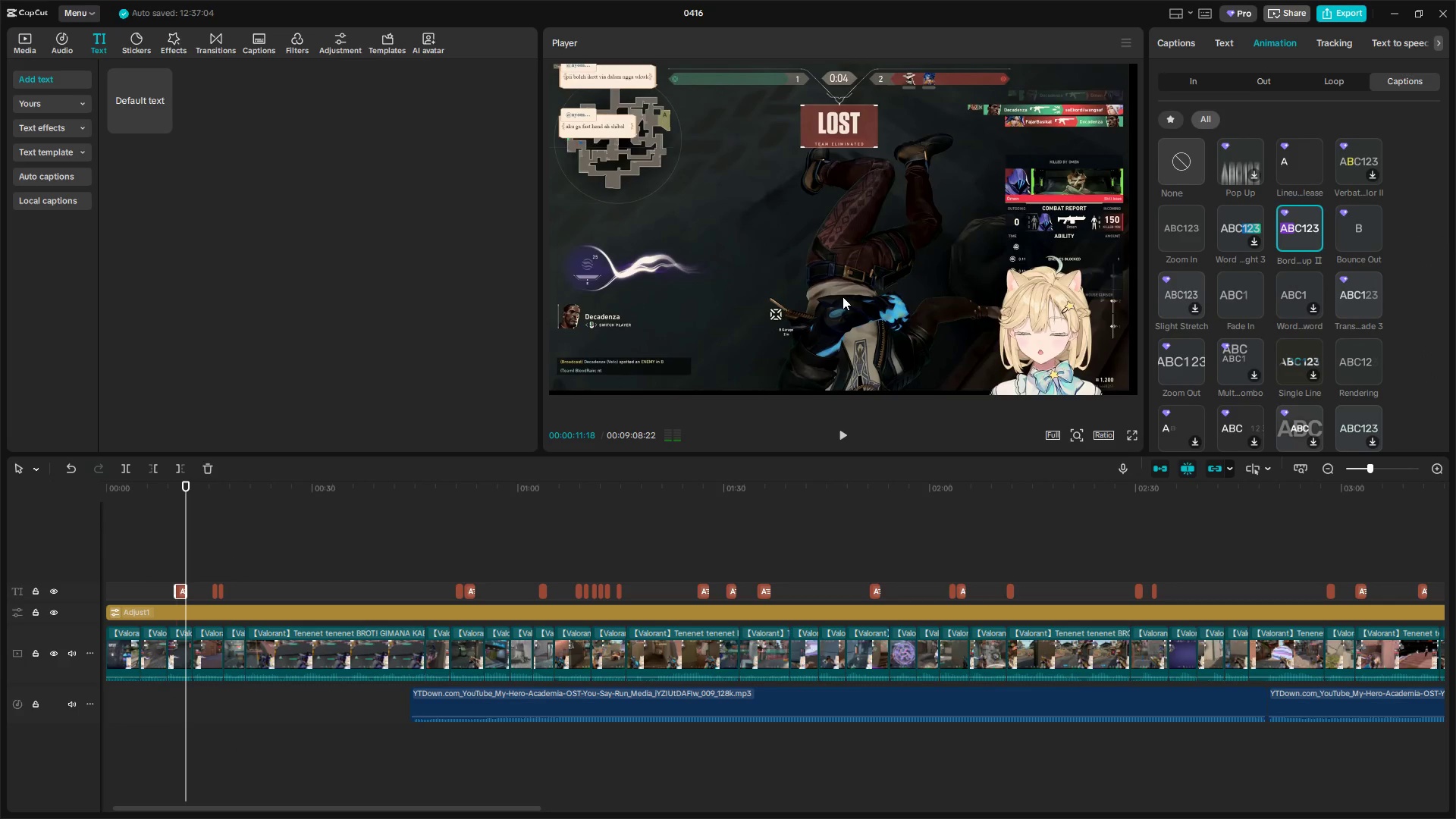 
left_click([204, 560])
 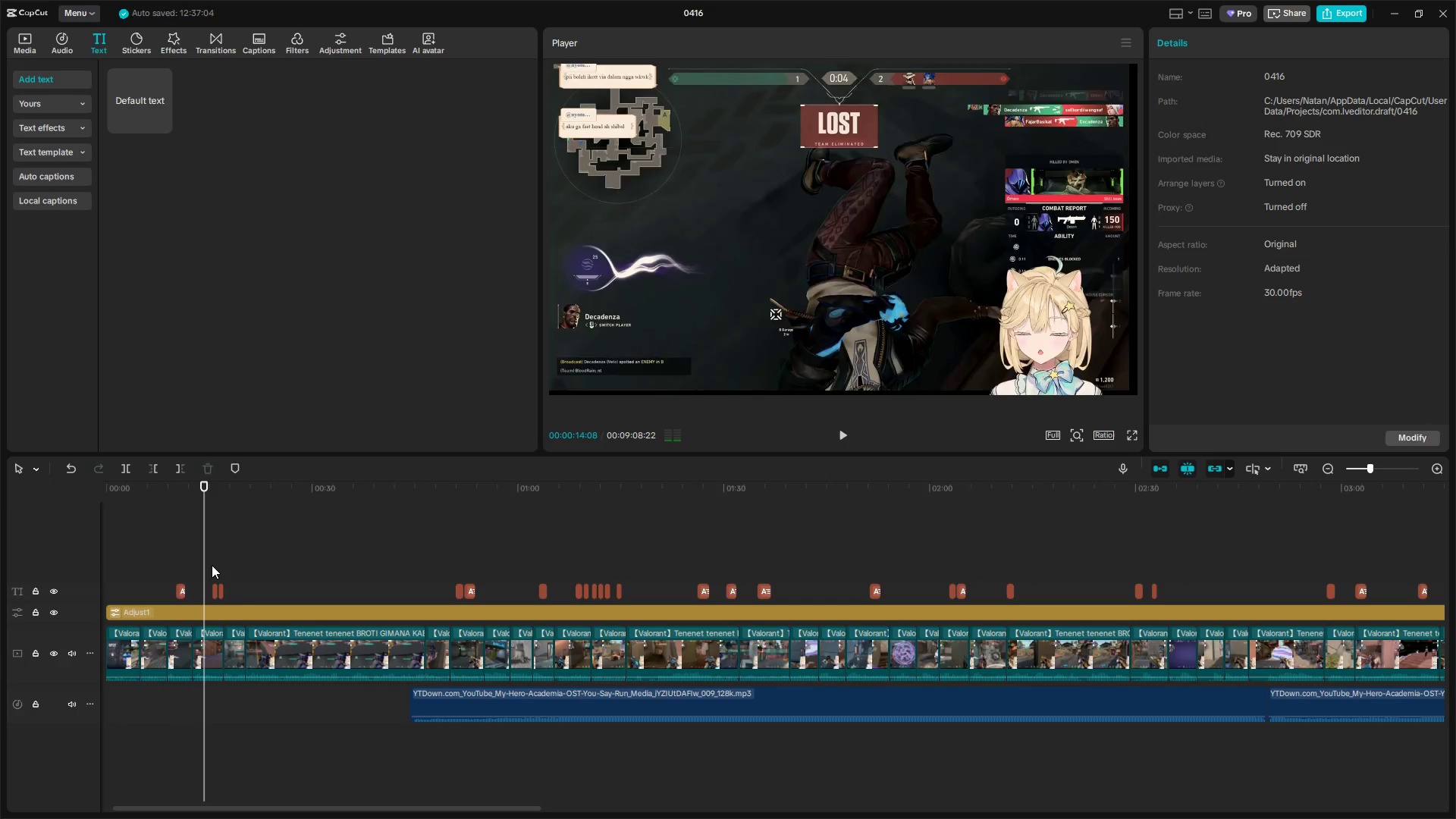 
key(Space)
 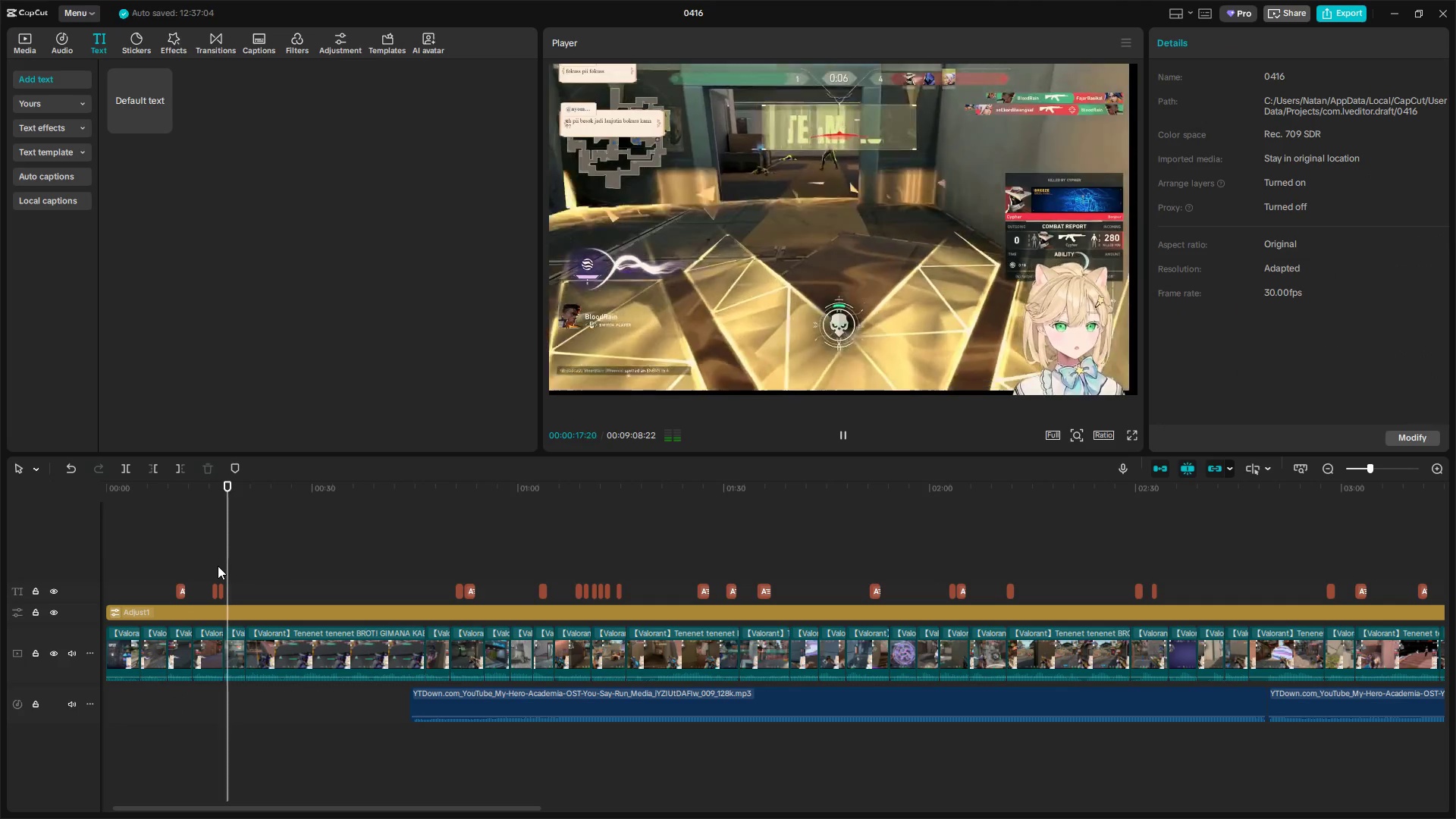 
left_click([459, 566])
 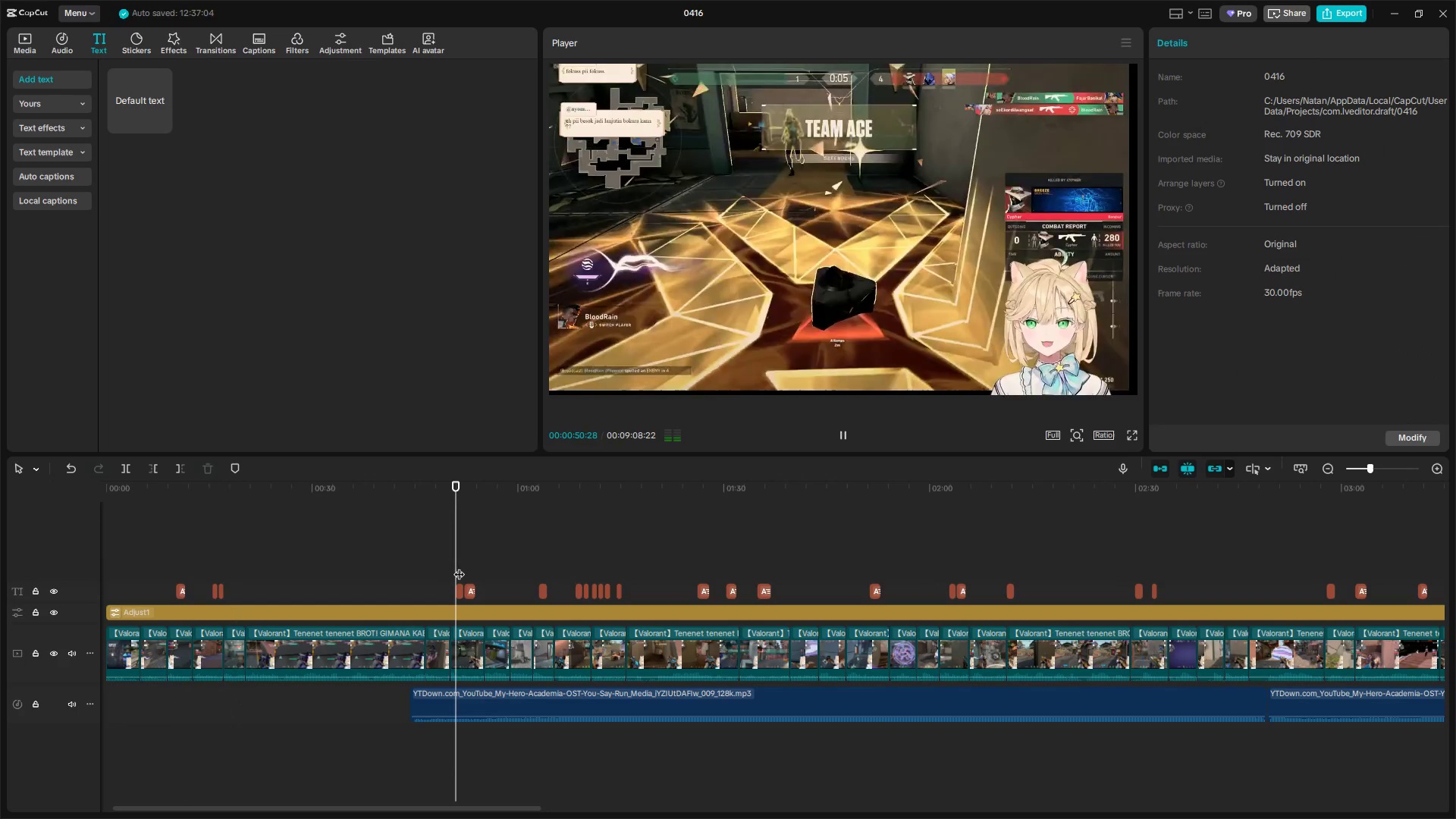 
key(Space)
 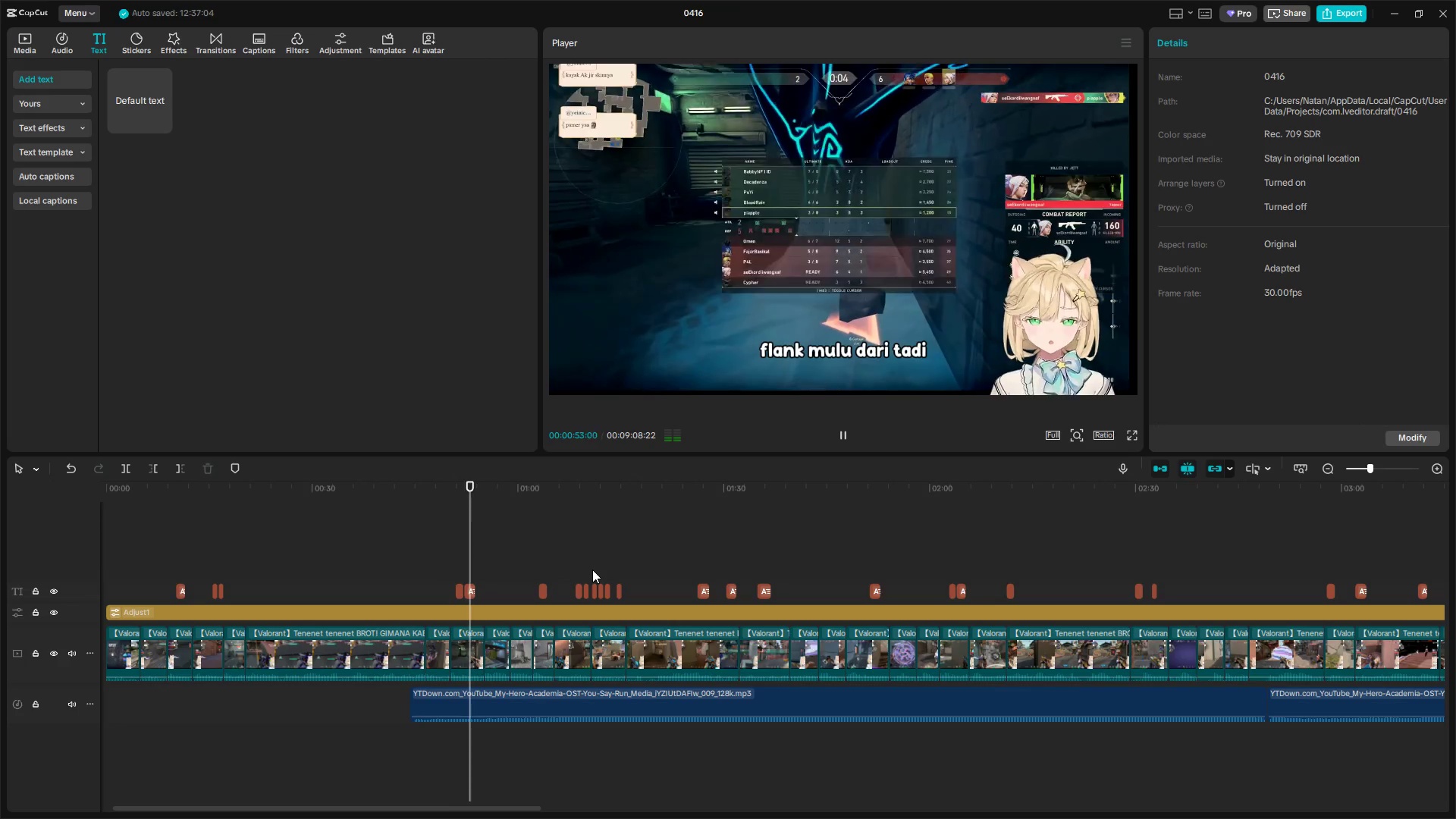 
left_click([538, 570])
 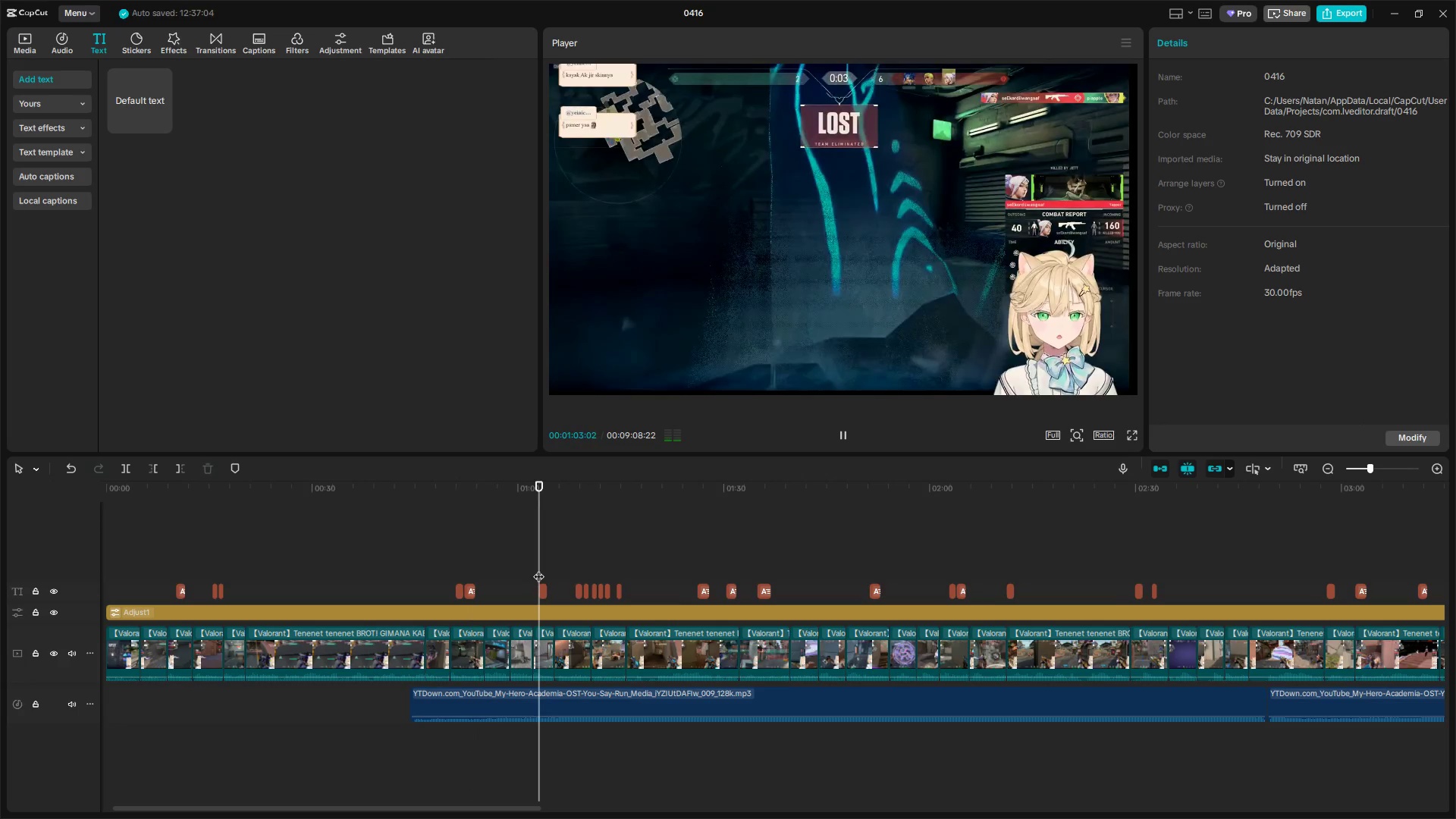 
key(Space)
 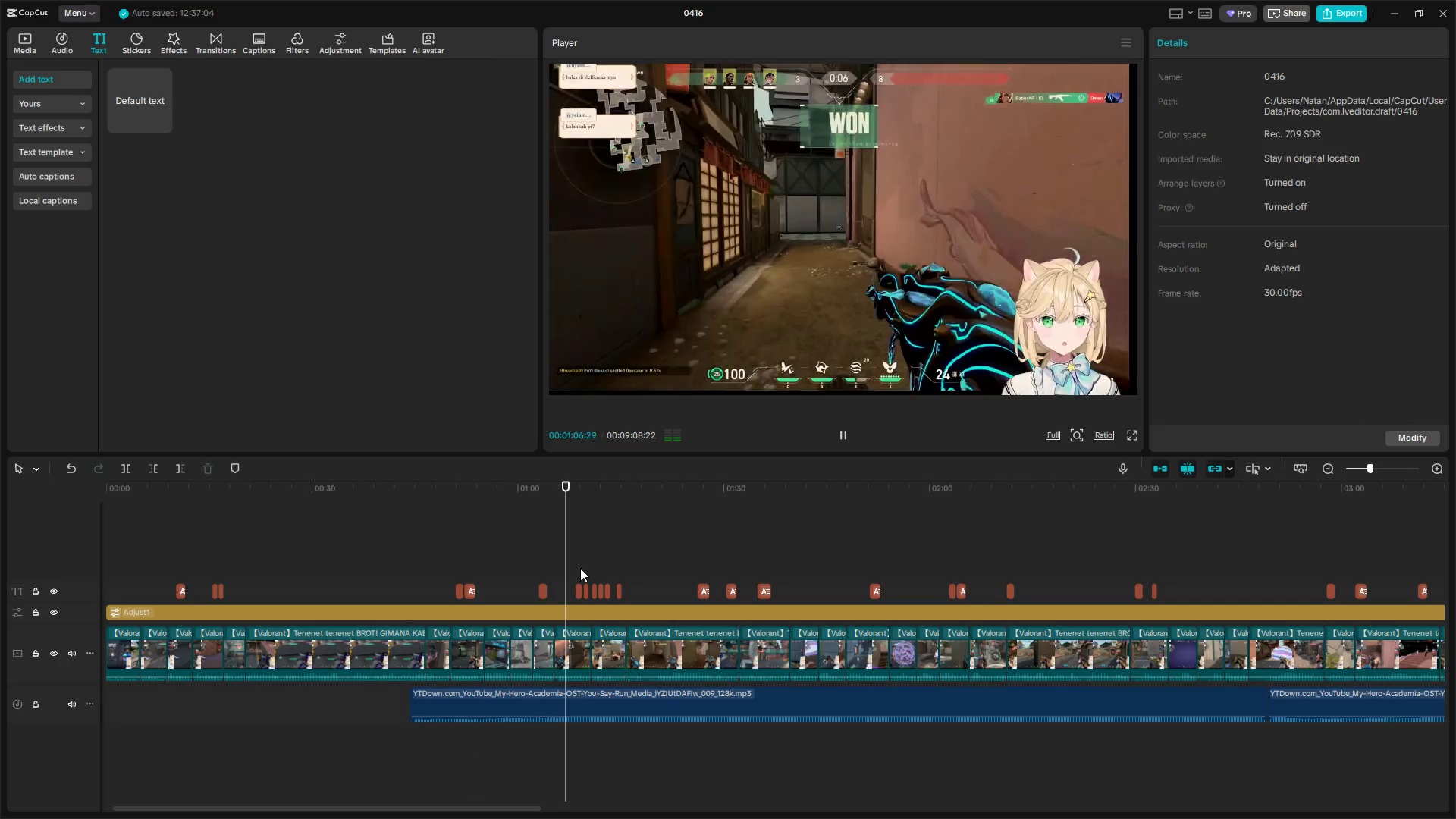 
wait(5.25)
 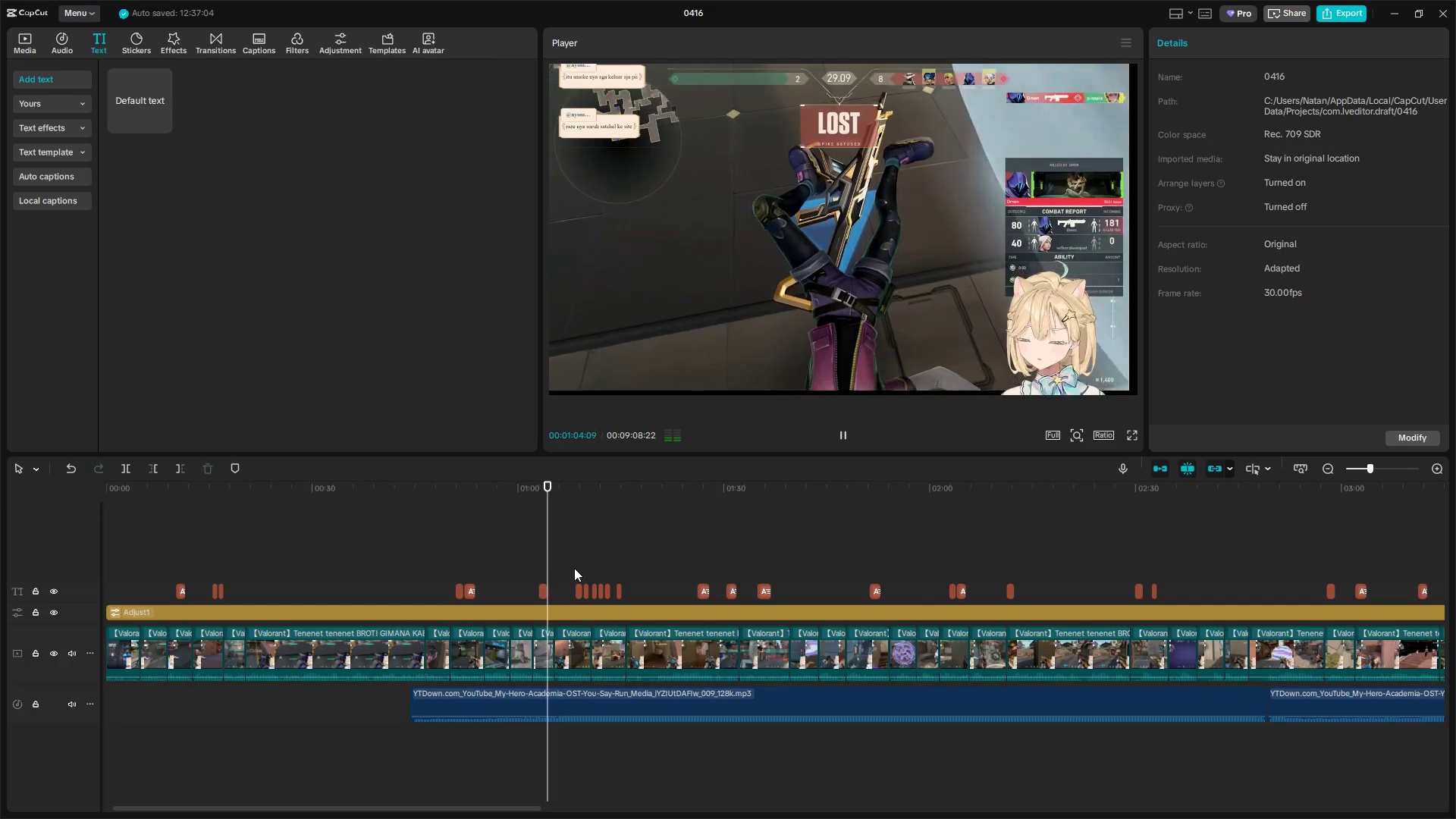 
key(Space)
 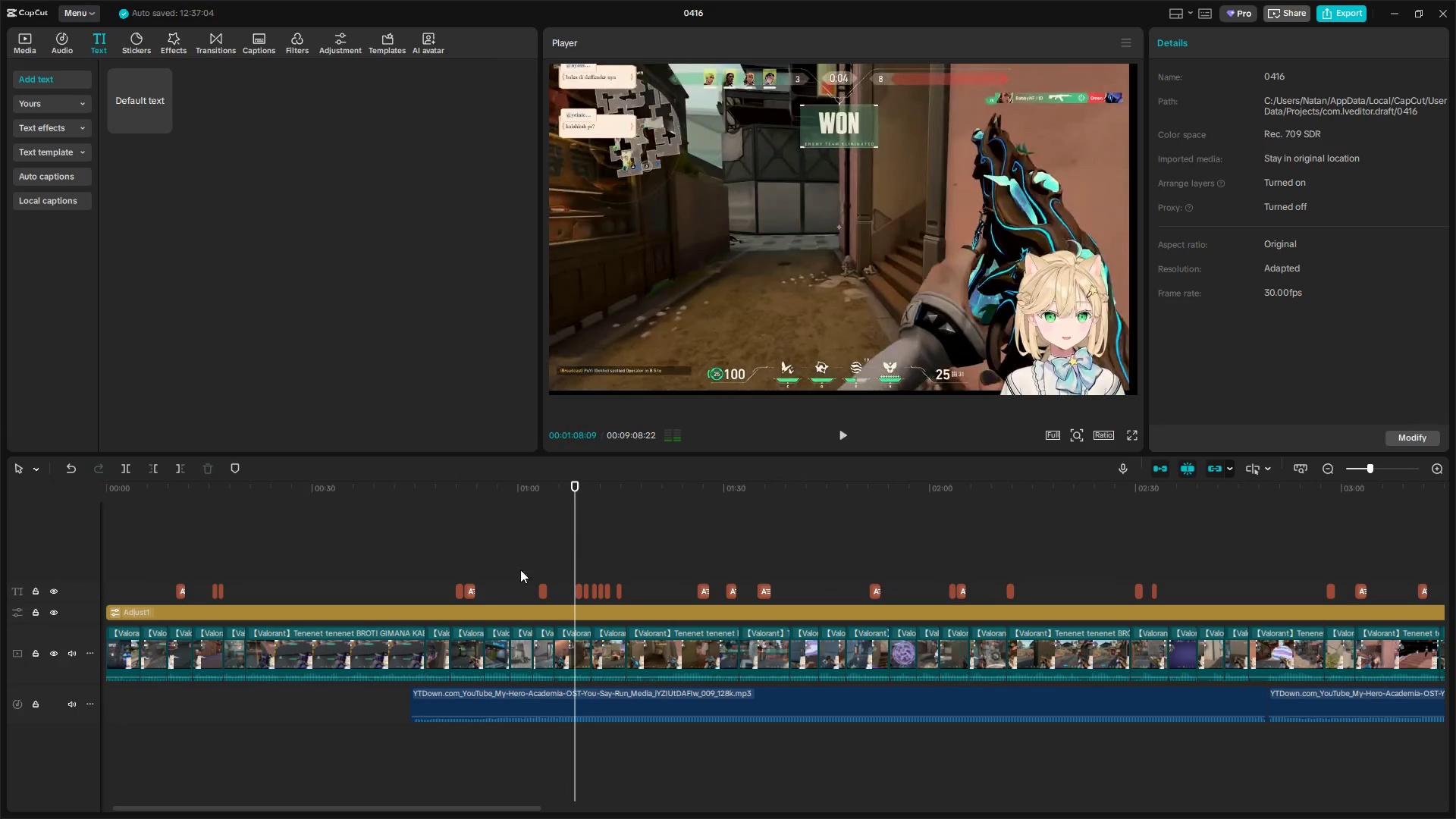 
hold_key(key=ControlLeft, duration=0.61)
 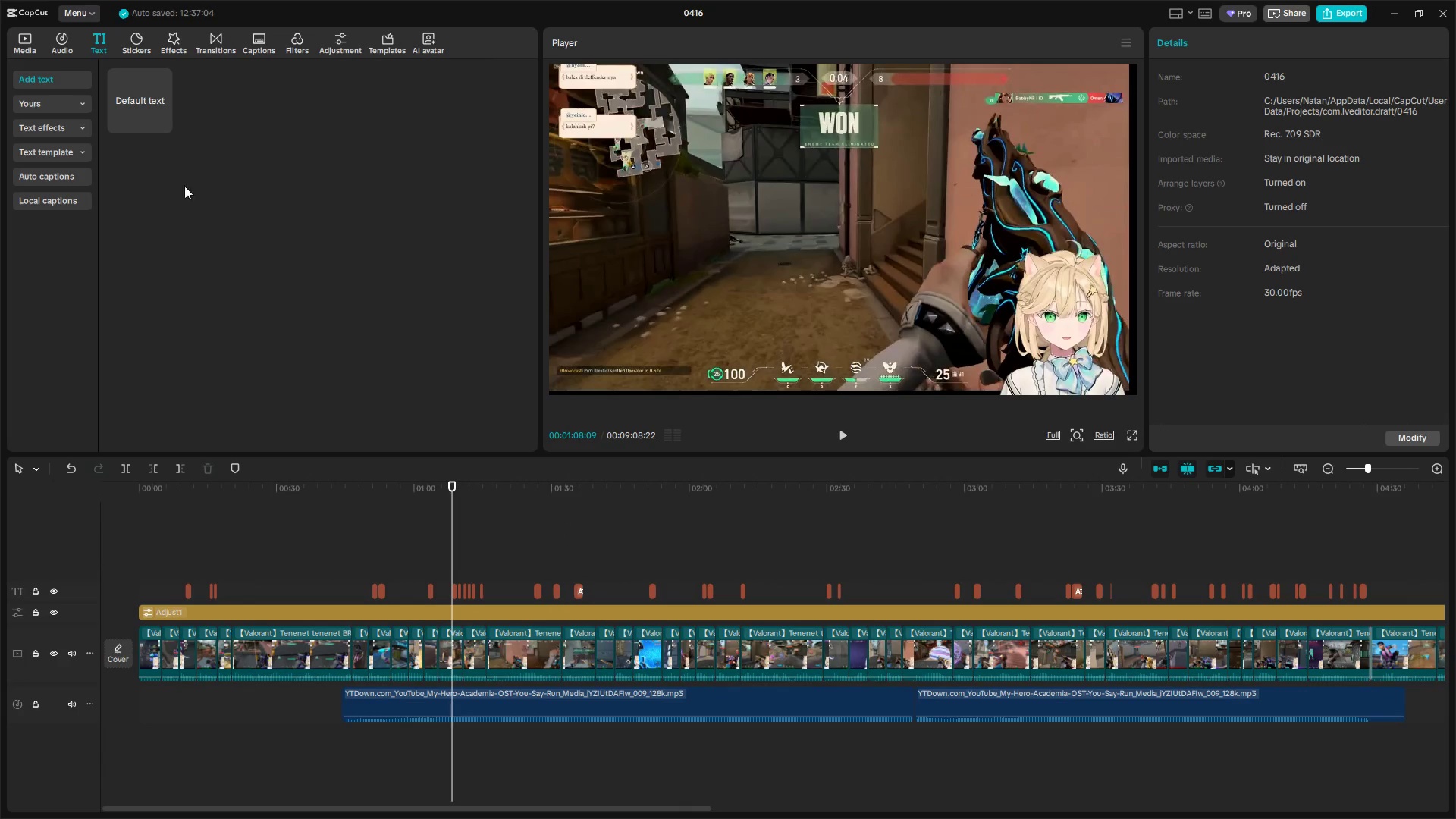 
hold_key(key=ControlLeft, duration=9.38)
 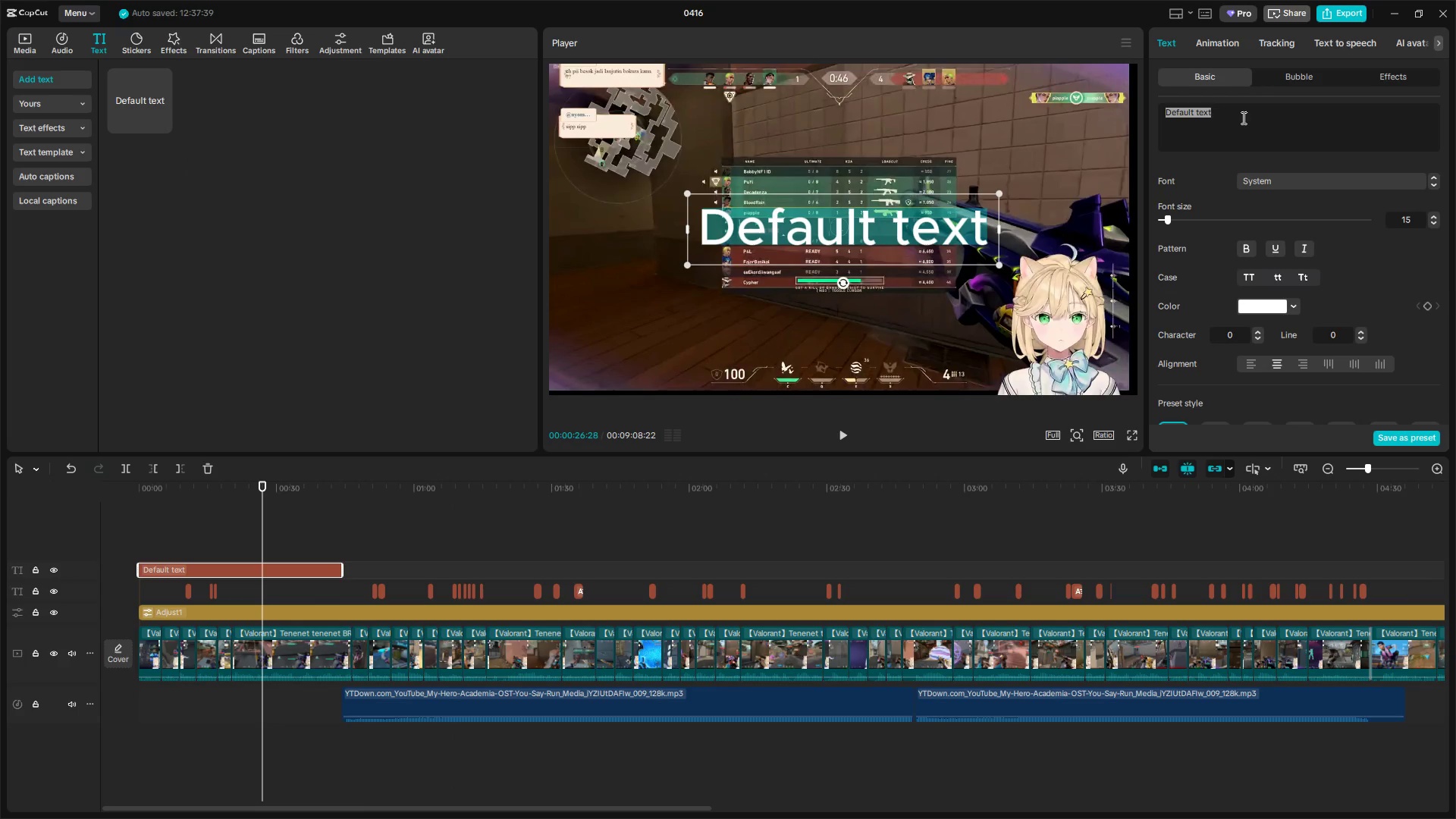 
scroll: coordinate [400, 563], scroll_direction: down, amount: 4.0
 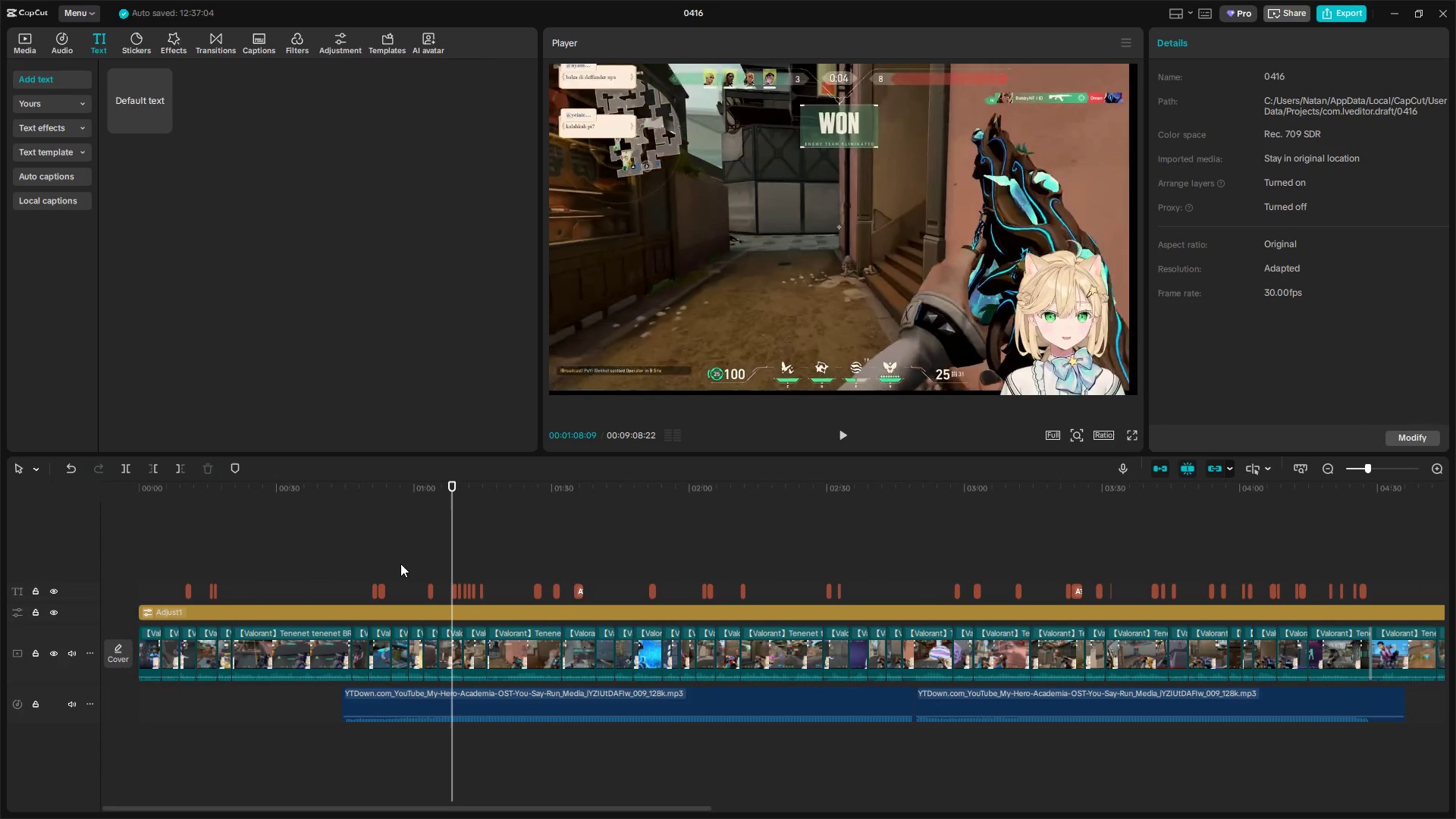 
left_click_drag(start_coordinate=[144, 99], to_coordinate=[141, 573])
 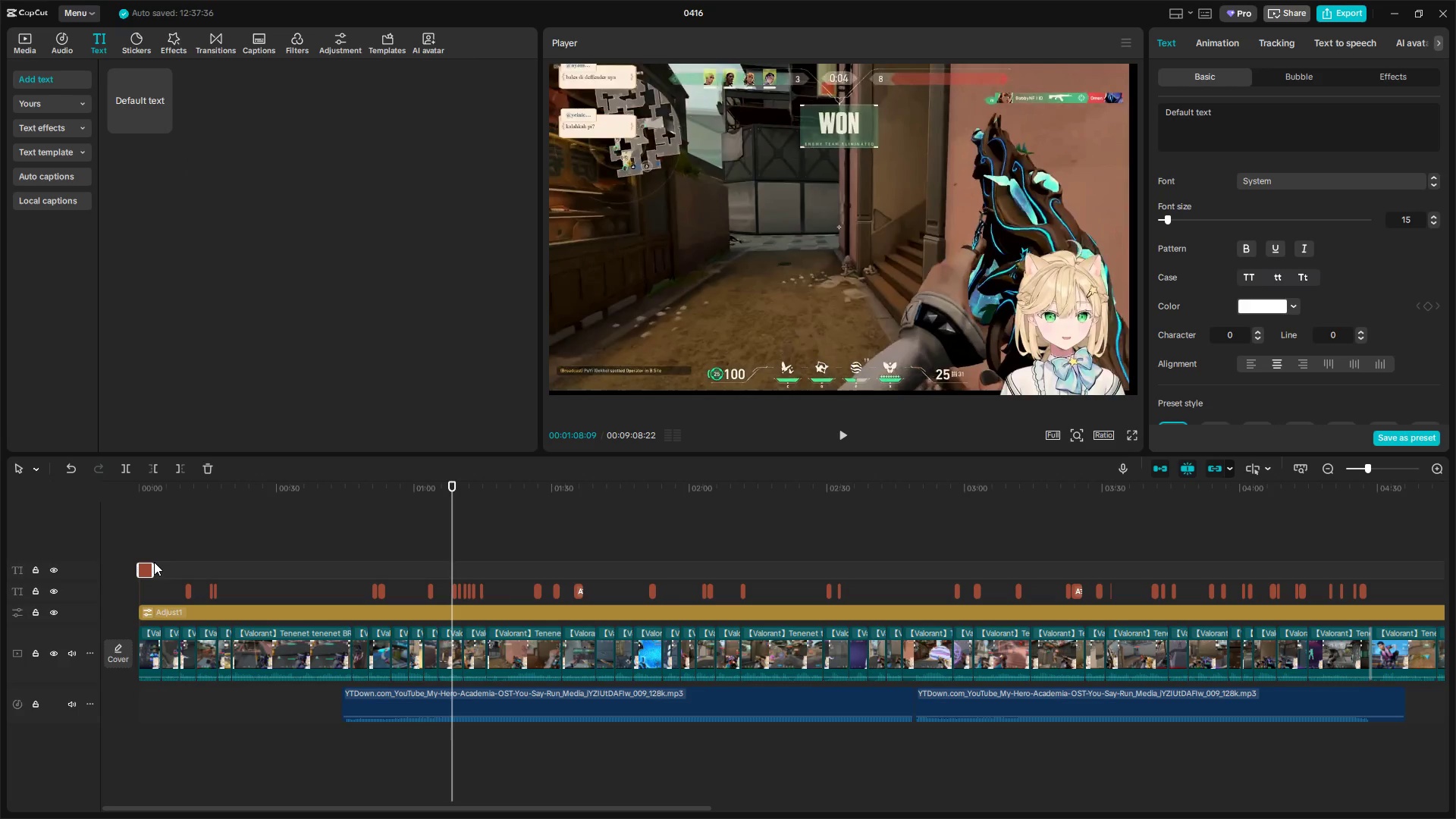 
left_click_drag(start_coordinate=[155, 564], to_coordinate=[343, 579])
 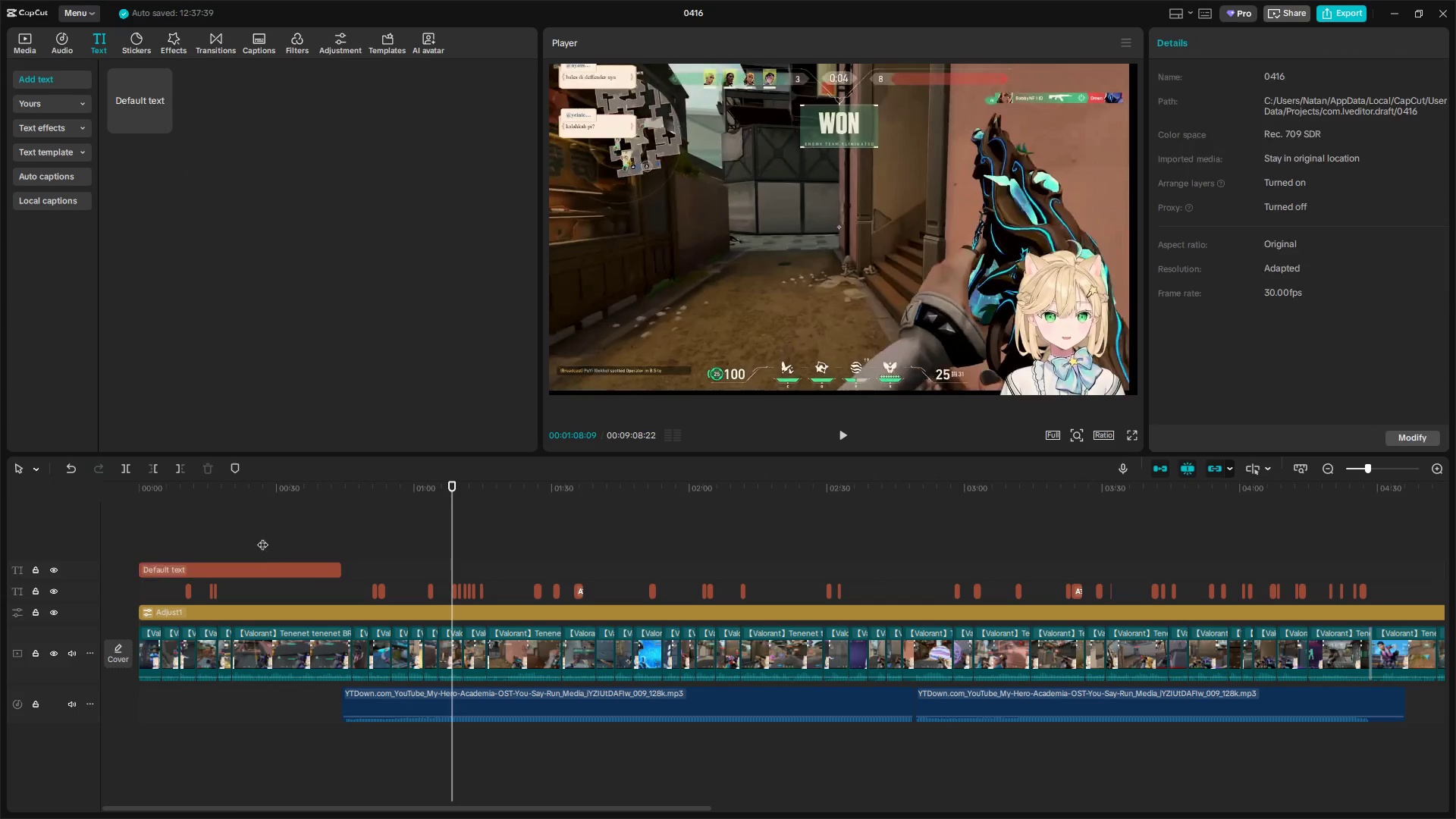 
double_click([275, 563])
 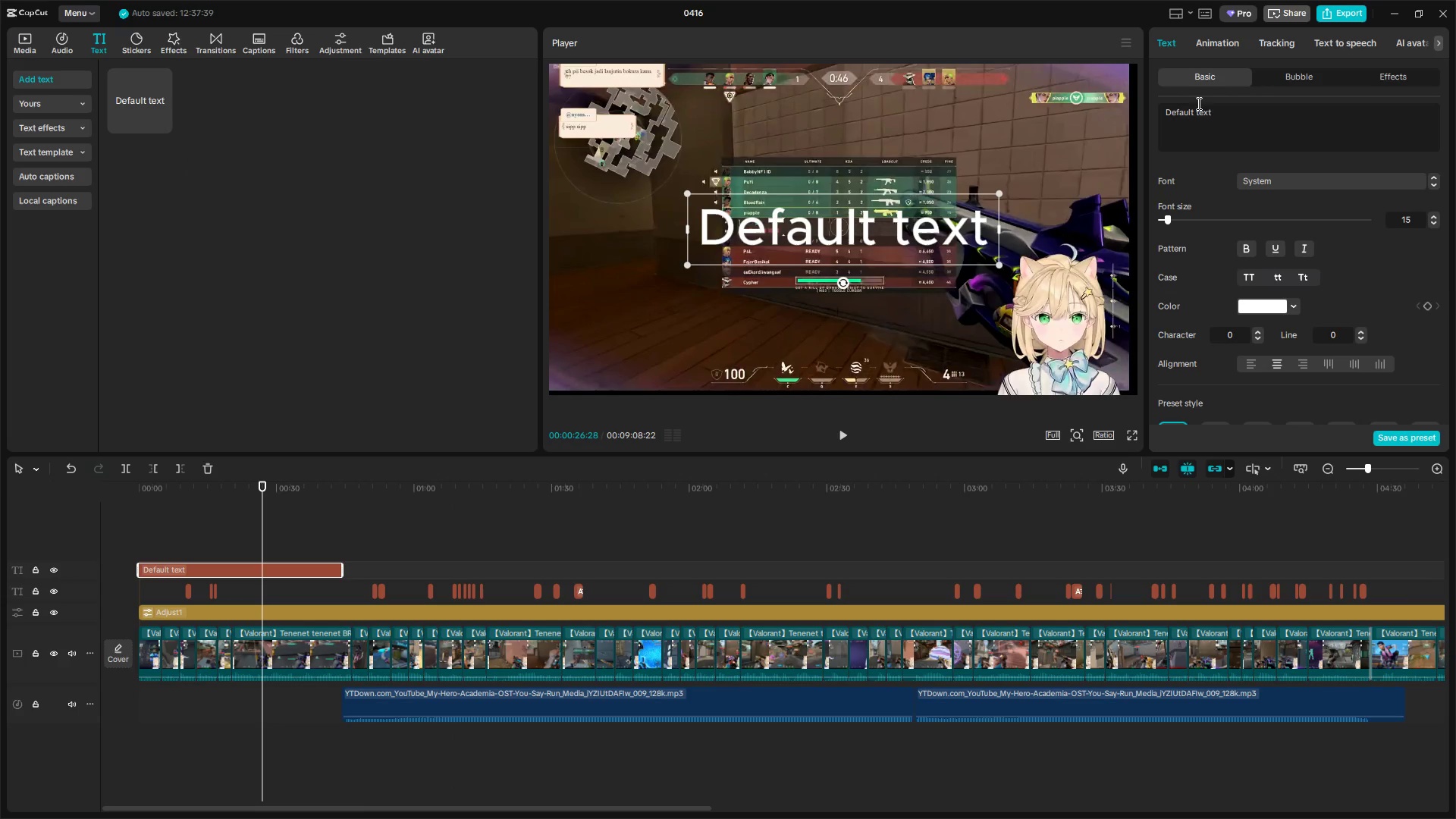 
left_click_drag(start_coordinate=[1260, 107], to_coordinate=[942, 92])
 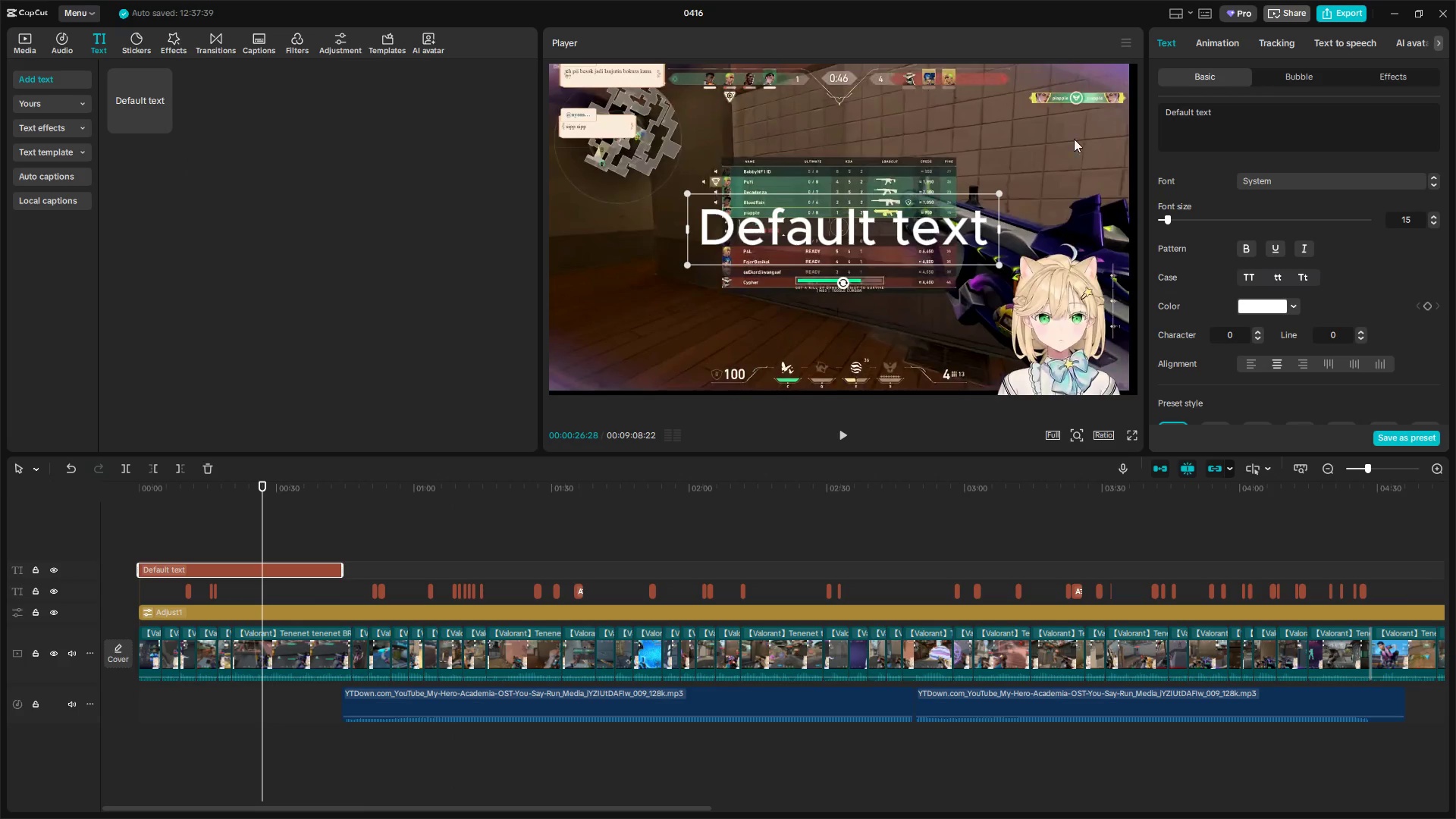 
key(Control+A)
 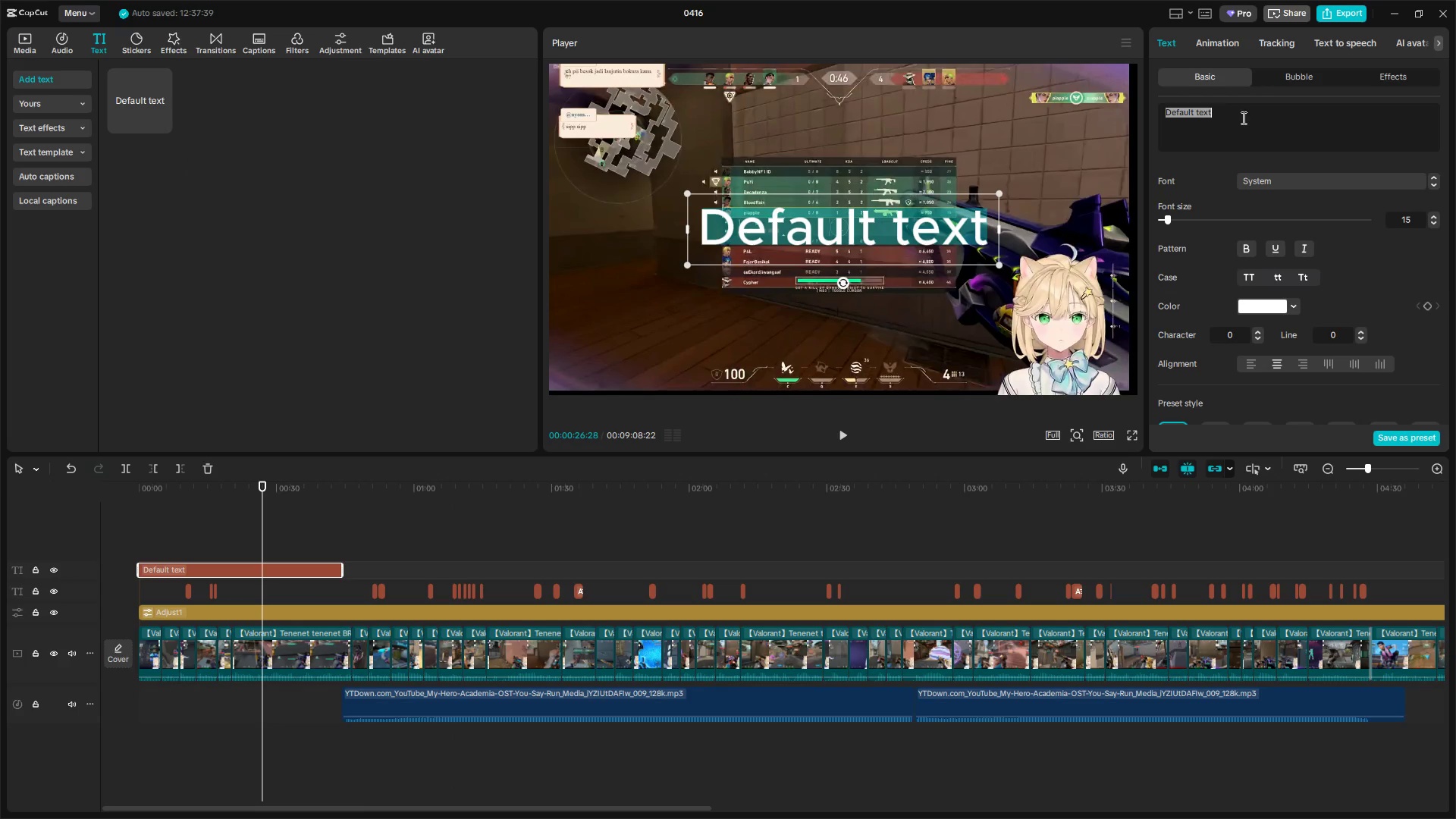 
type(Just Give up you keep lose)
key(Backspace)
type(ing)
key(Backspace)
key(Backspace)
key(Backspace)
key(Backspace)
key(Backspace)
key(Backspace)
key(Backspace)
key(Backspace)
key(Backspace)
key(Backspace)
key(Backspace)
key(Backspace)
key(Backspace)
key(Backspace)
type(bor w)
key(Backspace)
key(Backspace)
key(Backspace)
key(Backspace)
key(Backspace)
key(Backspace)
type( you will lose anyway)
 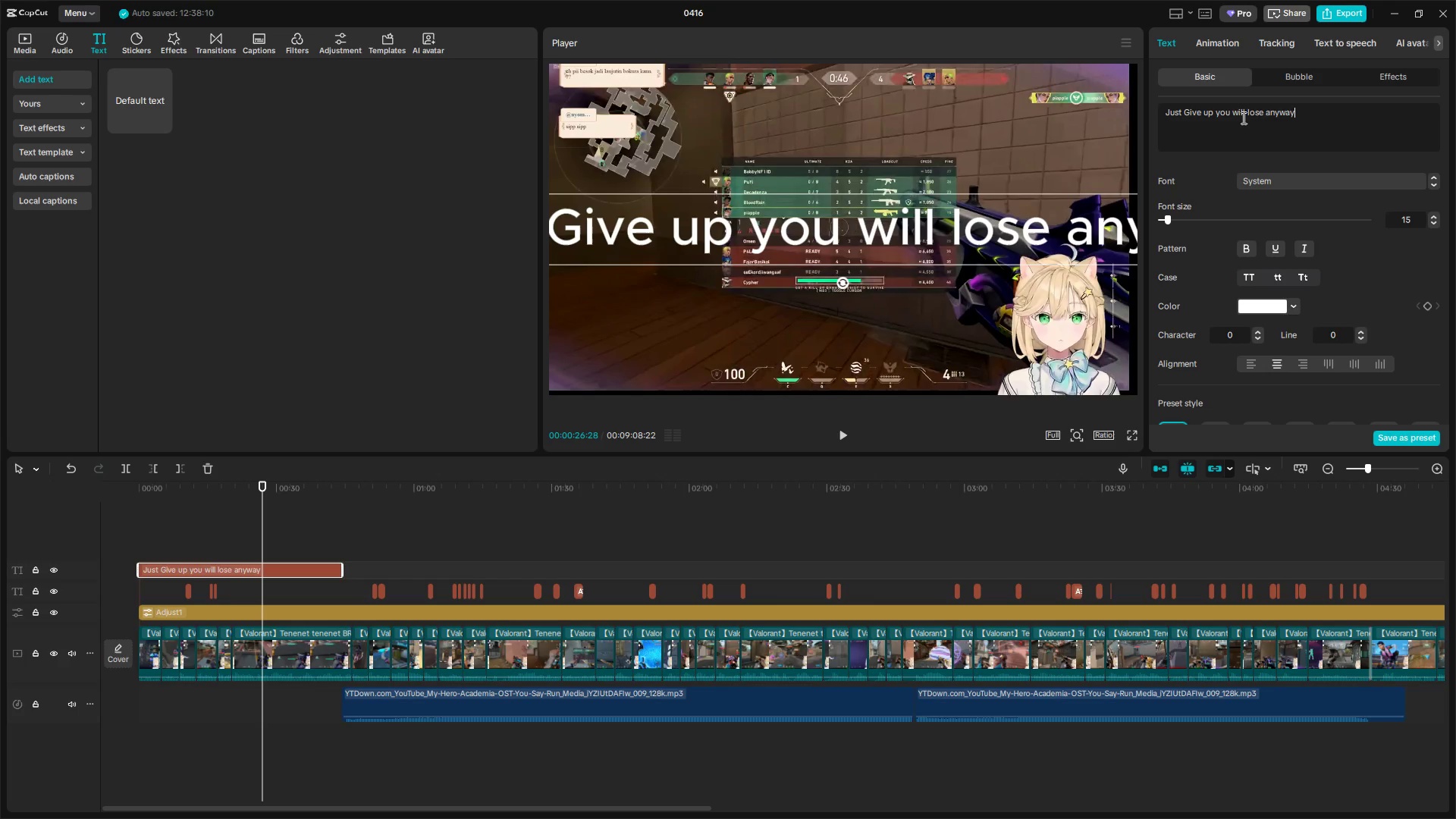 
scroll: coordinate [1221, 343], scroll_direction: down, amount: 12.0
 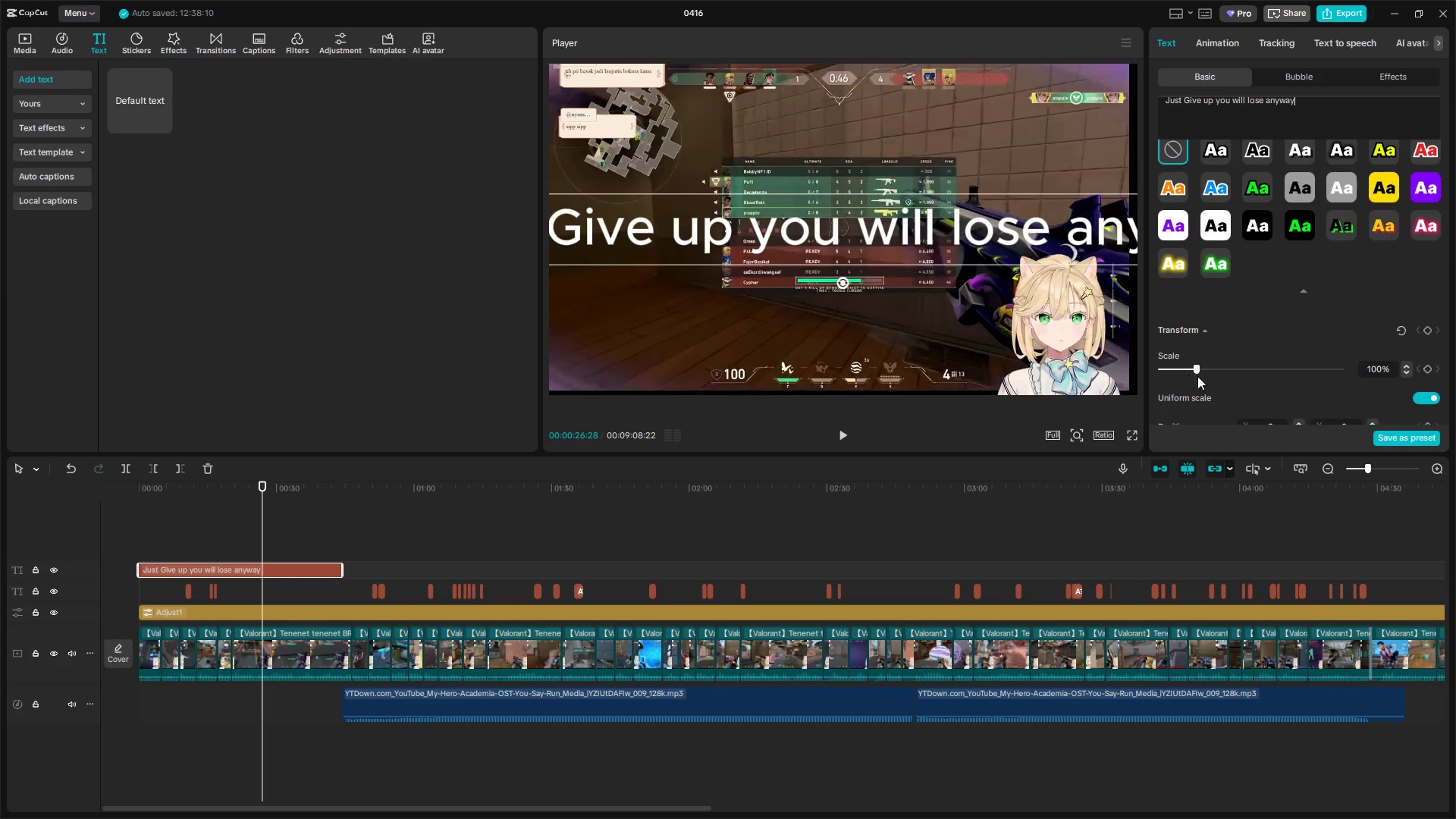 
left_click_drag(start_coordinate=[1197, 372], to_coordinate=[1180, 372])
 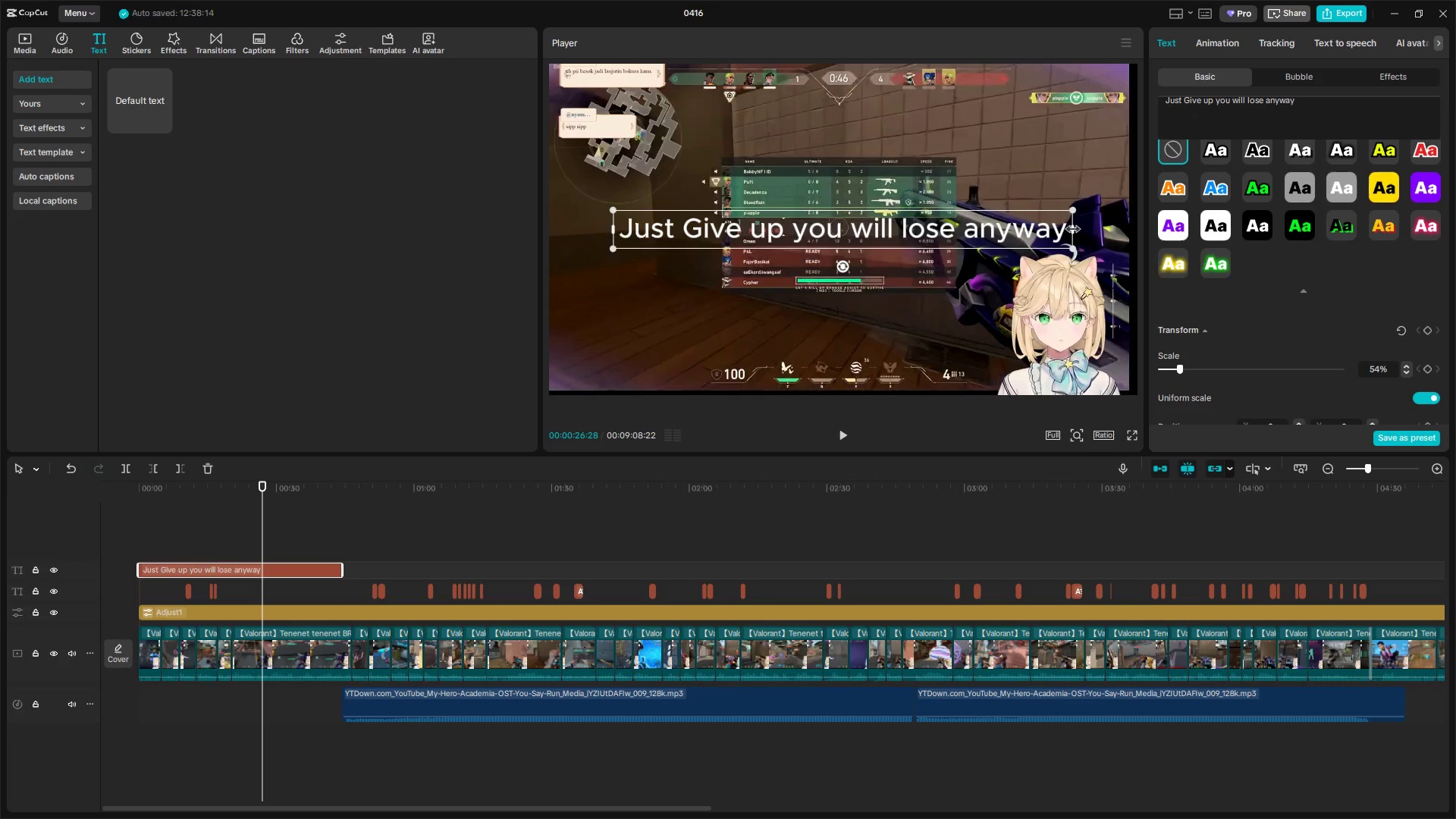 
left_click_drag(start_coordinate=[1073, 229], to_coordinate=[963, 234])
 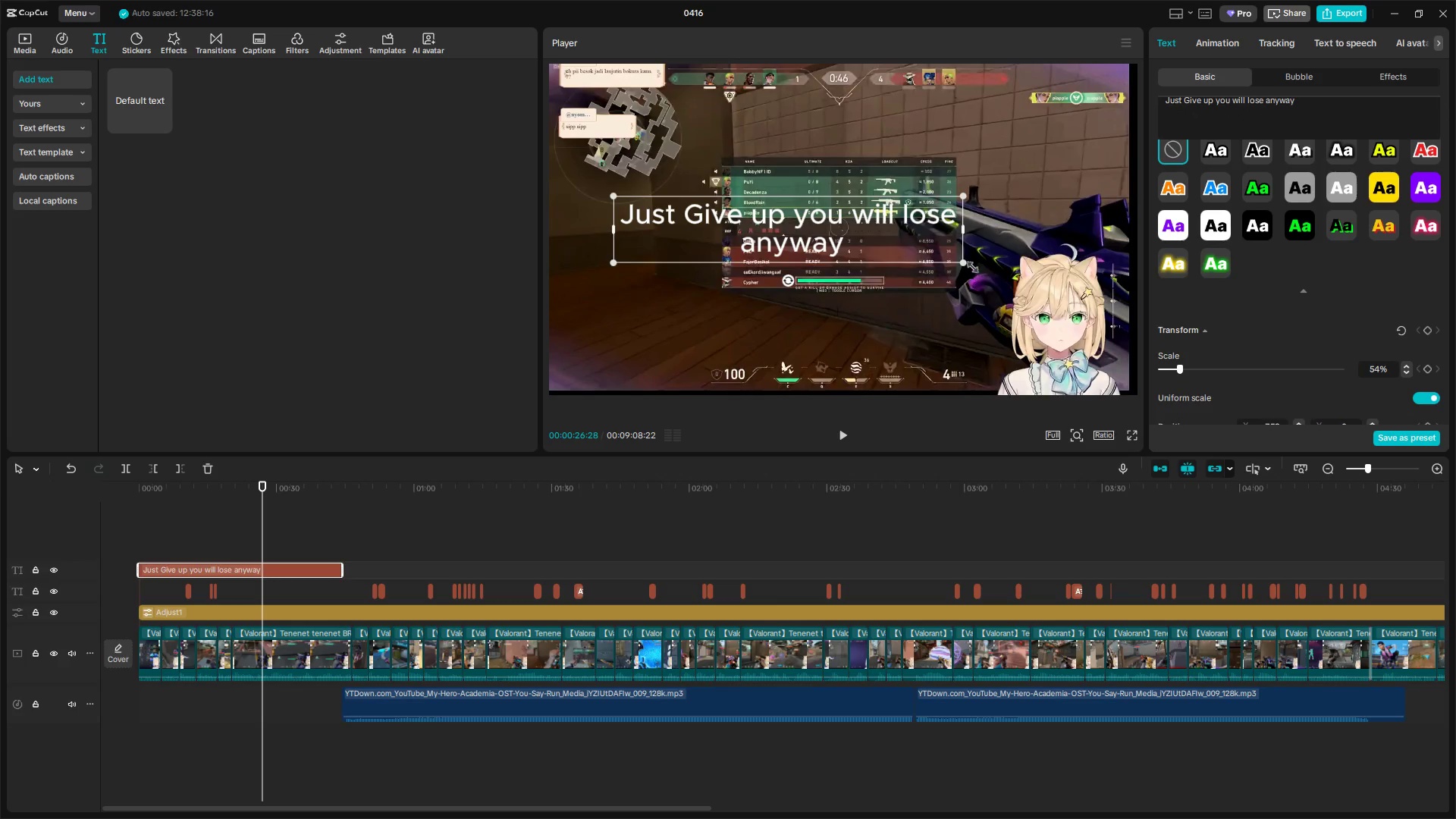 
left_click_drag(start_coordinate=[966, 261], to_coordinate=[980, 266])
 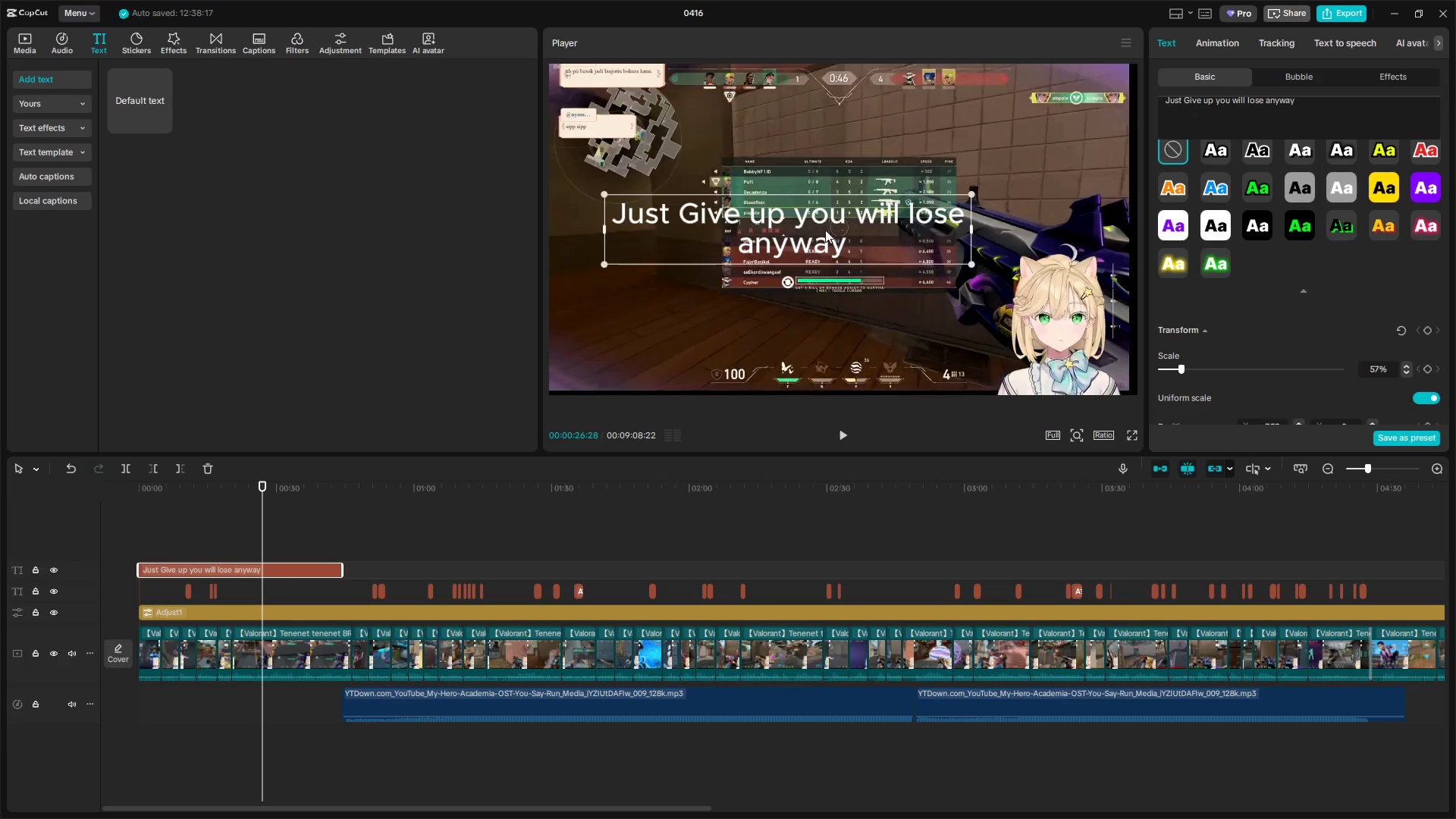 
left_click_drag(start_coordinate=[814, 229], to_coordinate=[870, 140])
 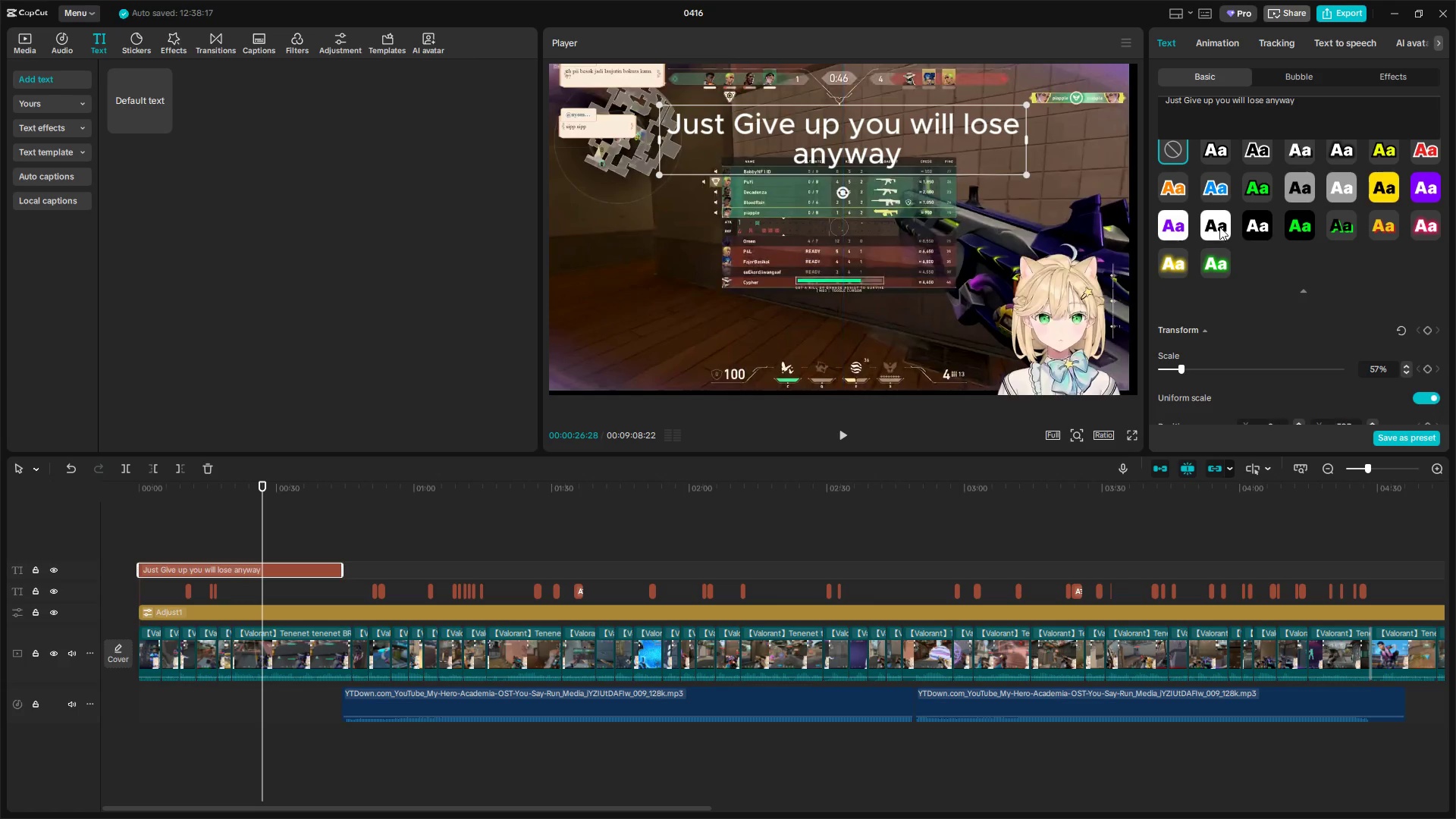 
scroll: coordinate [1285, 318], scroll_direction: up, amount: 11.0
 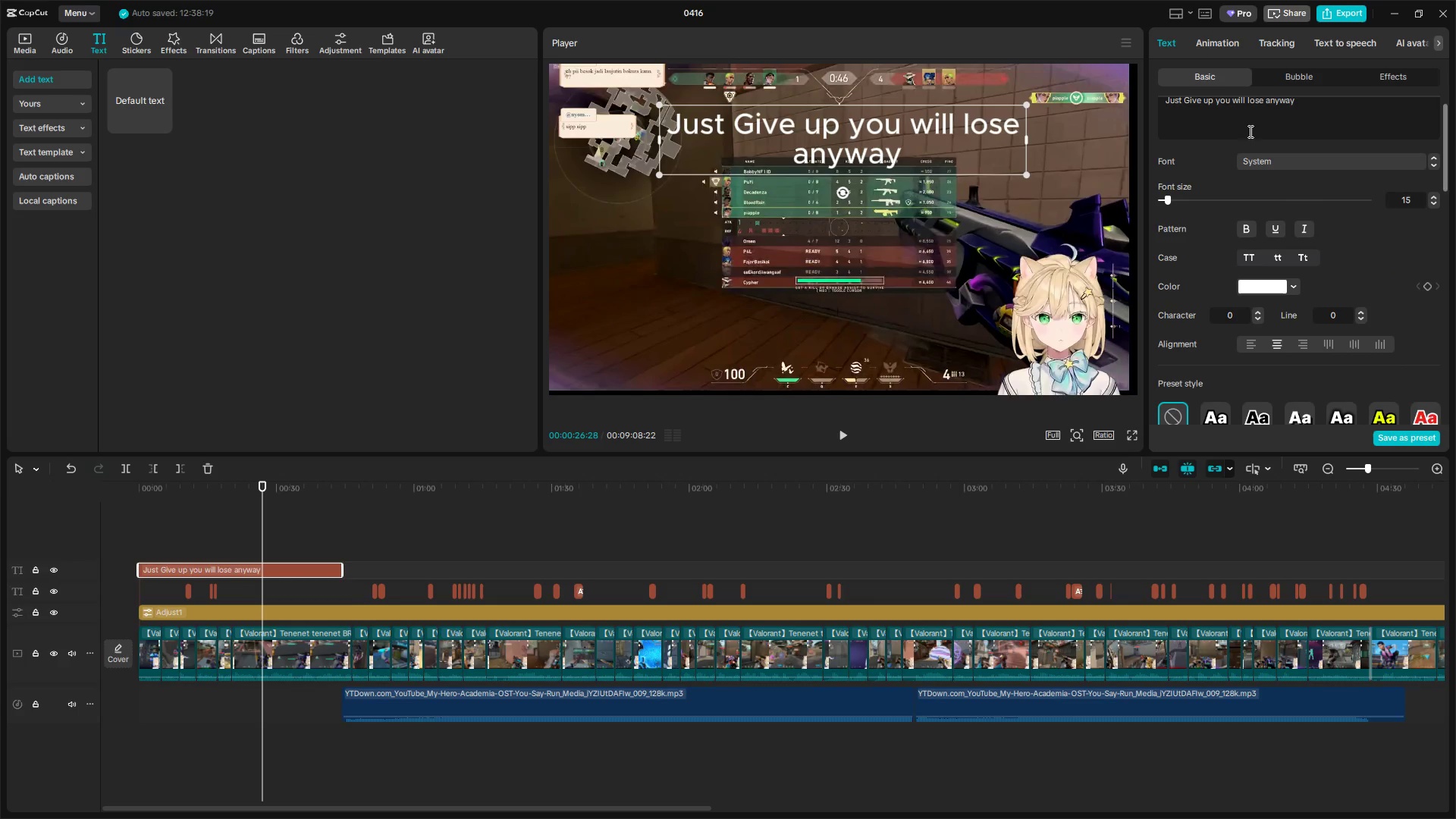 
left_click([1250, 155])
 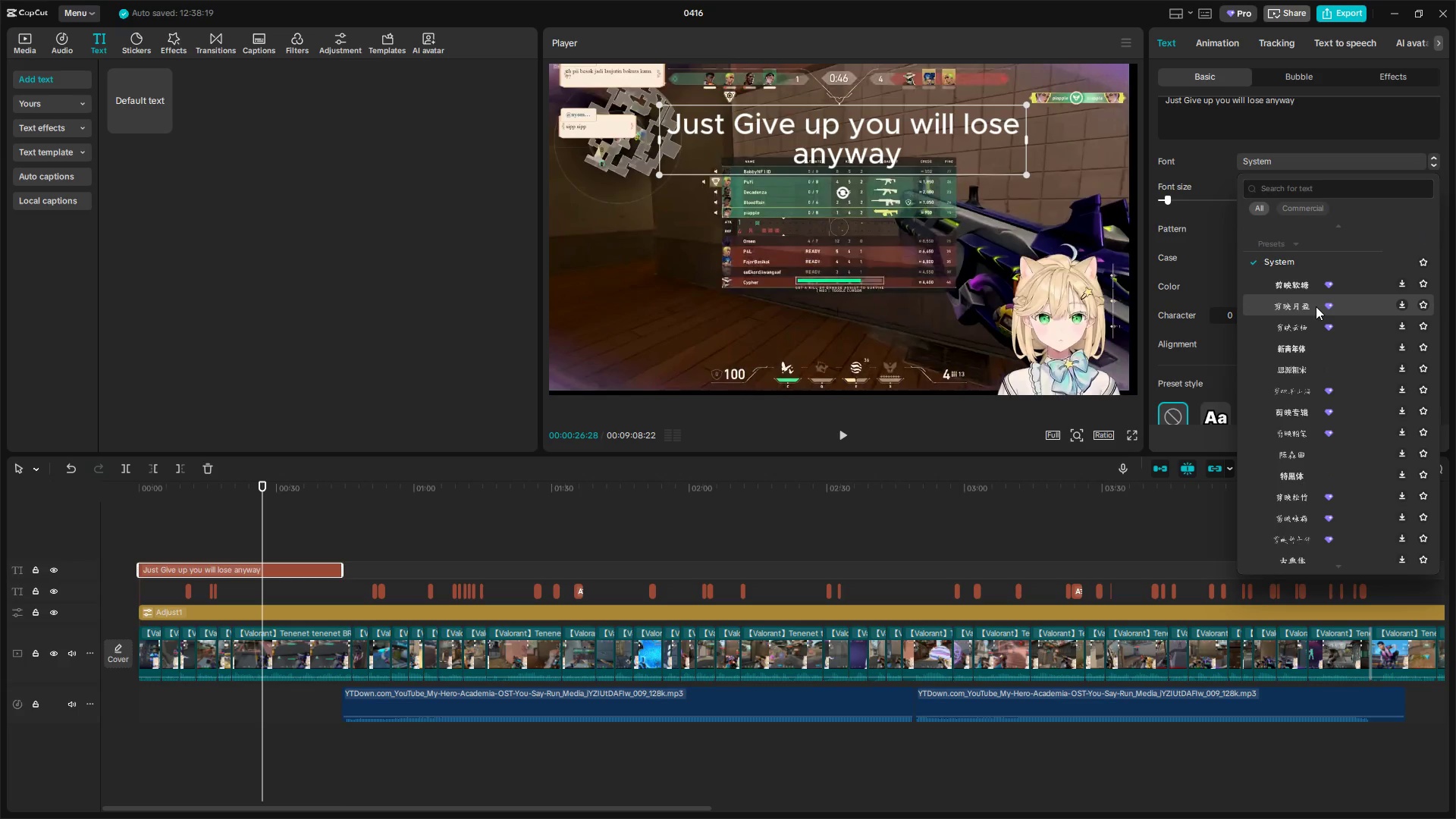 
scroll: coordinate [1312, 332], scroll_direction: up, amount: 7.0
 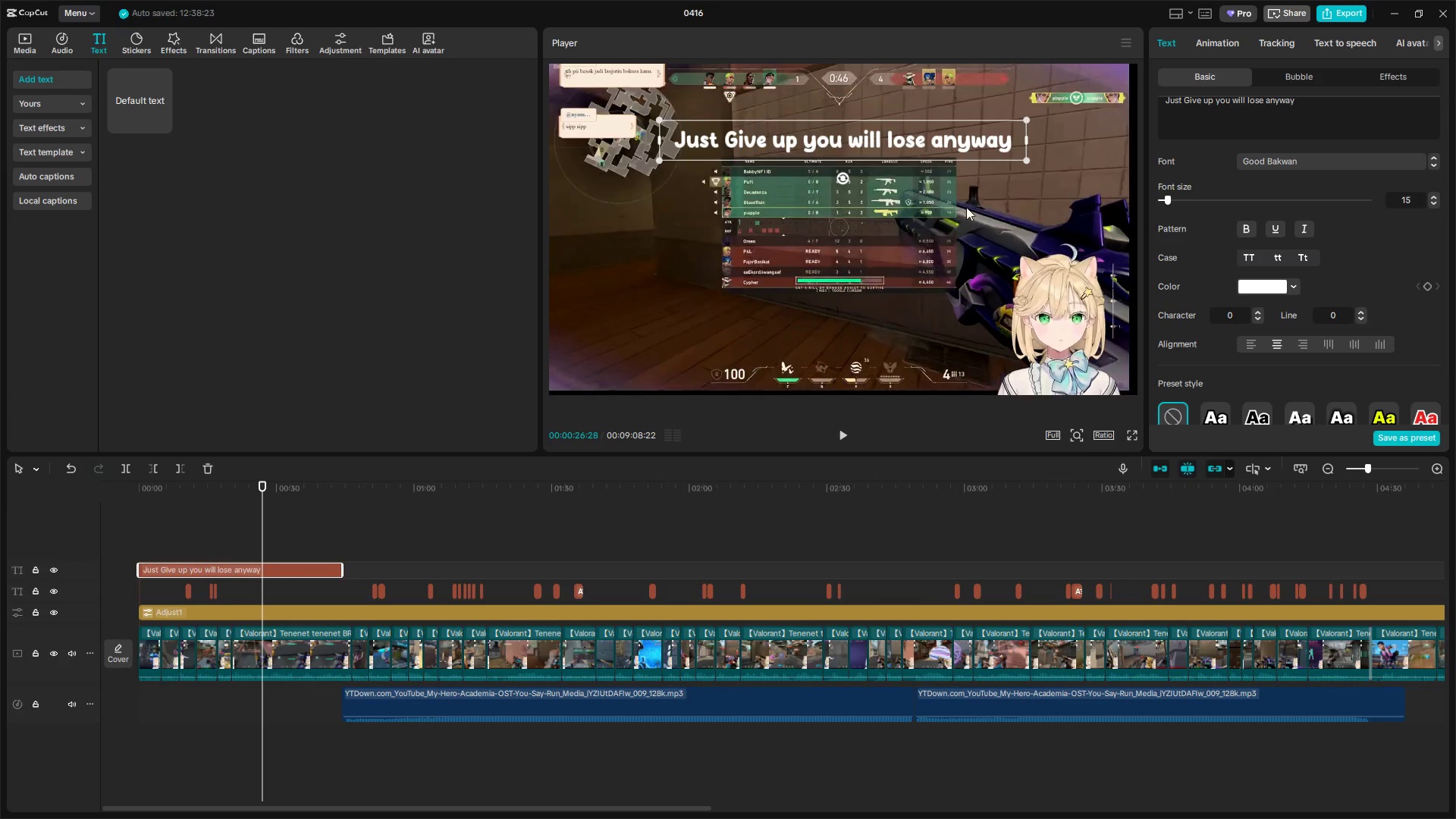 
left_click_drag(start_coordinate=[843, 146], to_coordinate=[843, 130])
 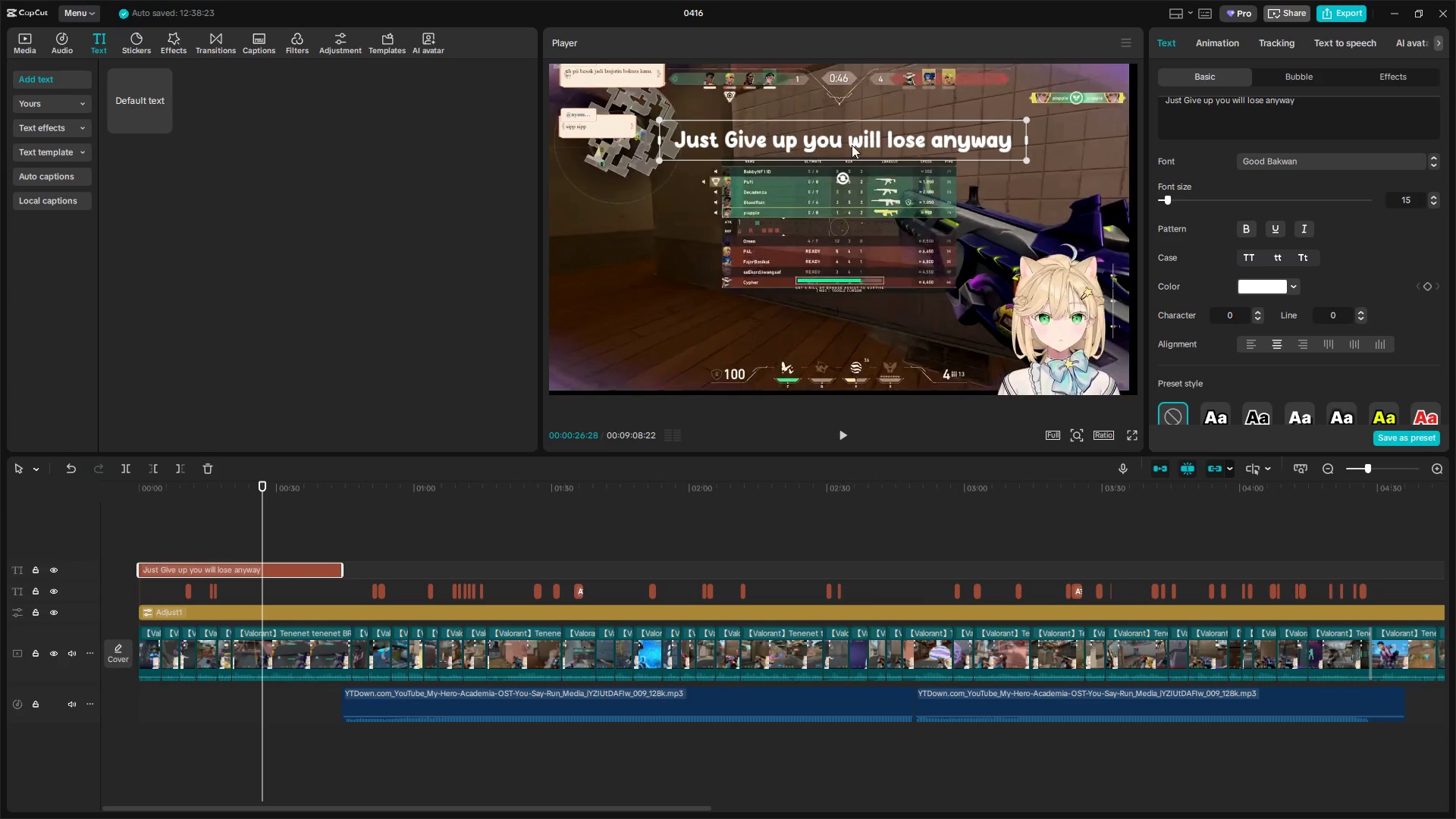 
left_click_drag(start_coordinate=[852, 143], to_coordinate=[853, 118])
 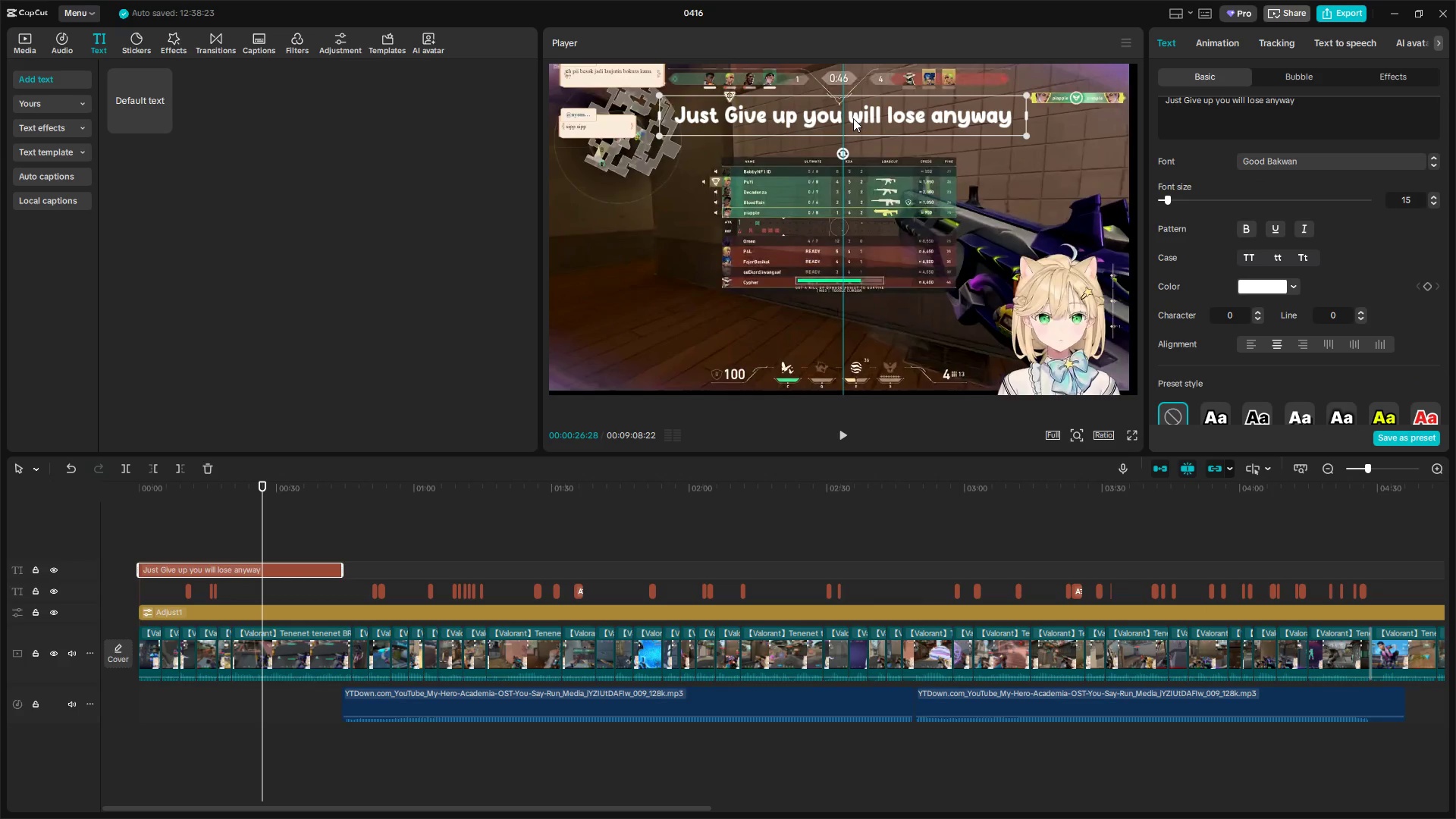 
left_click_drag(start_coordinate=[853, 118], to_coordinate=[854, 130])
 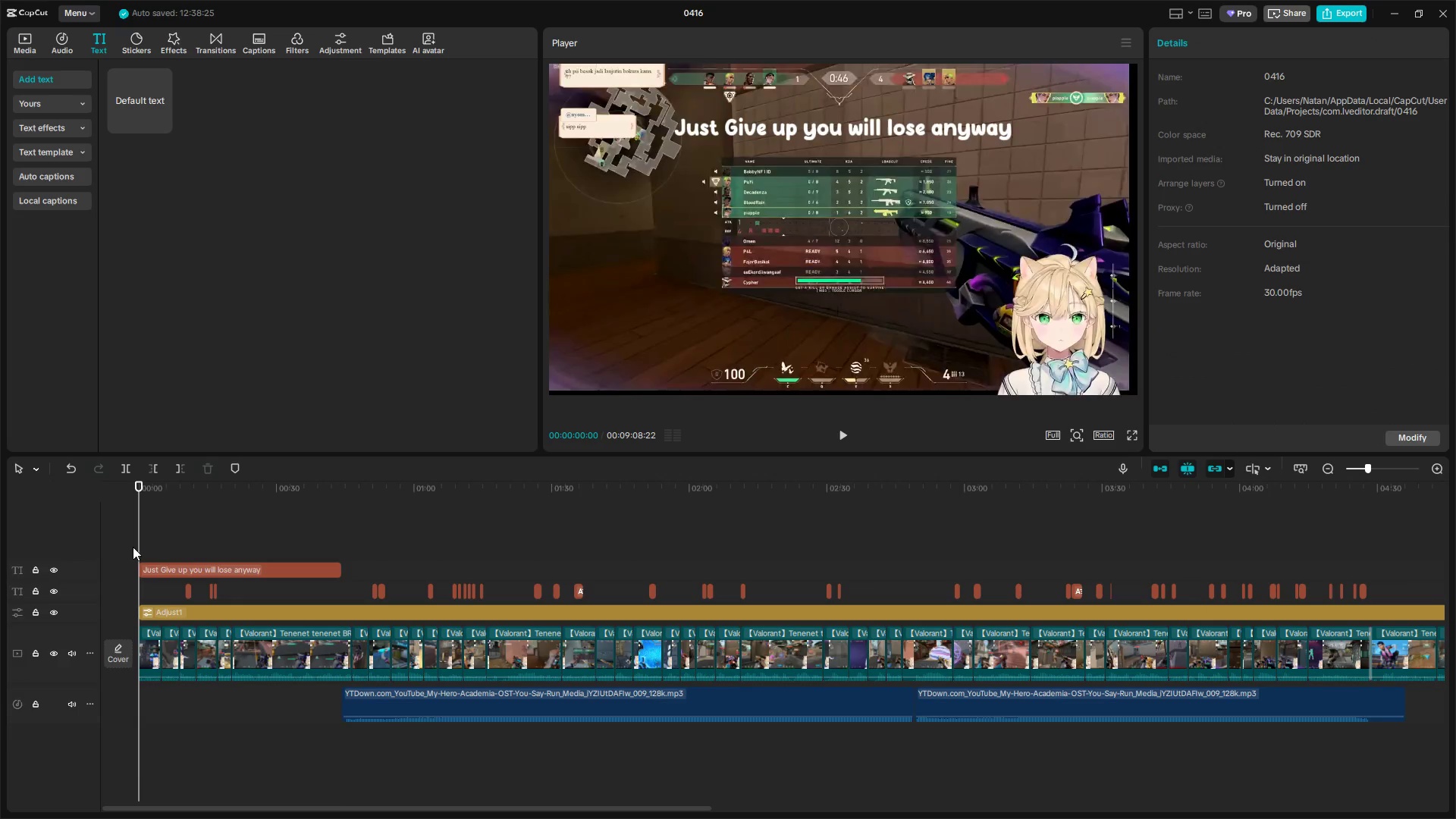 
key(Space)
 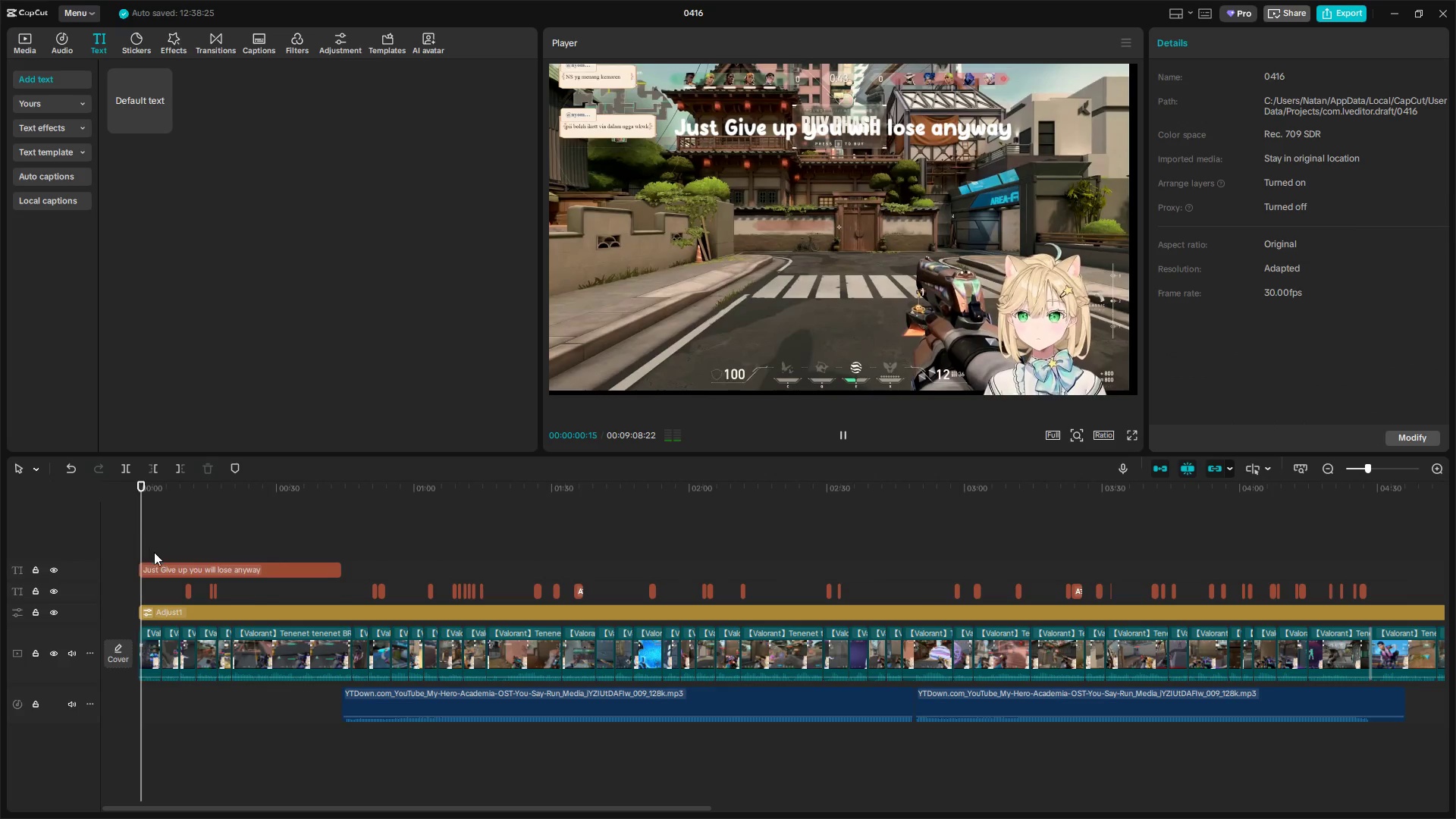 
key(Space)
 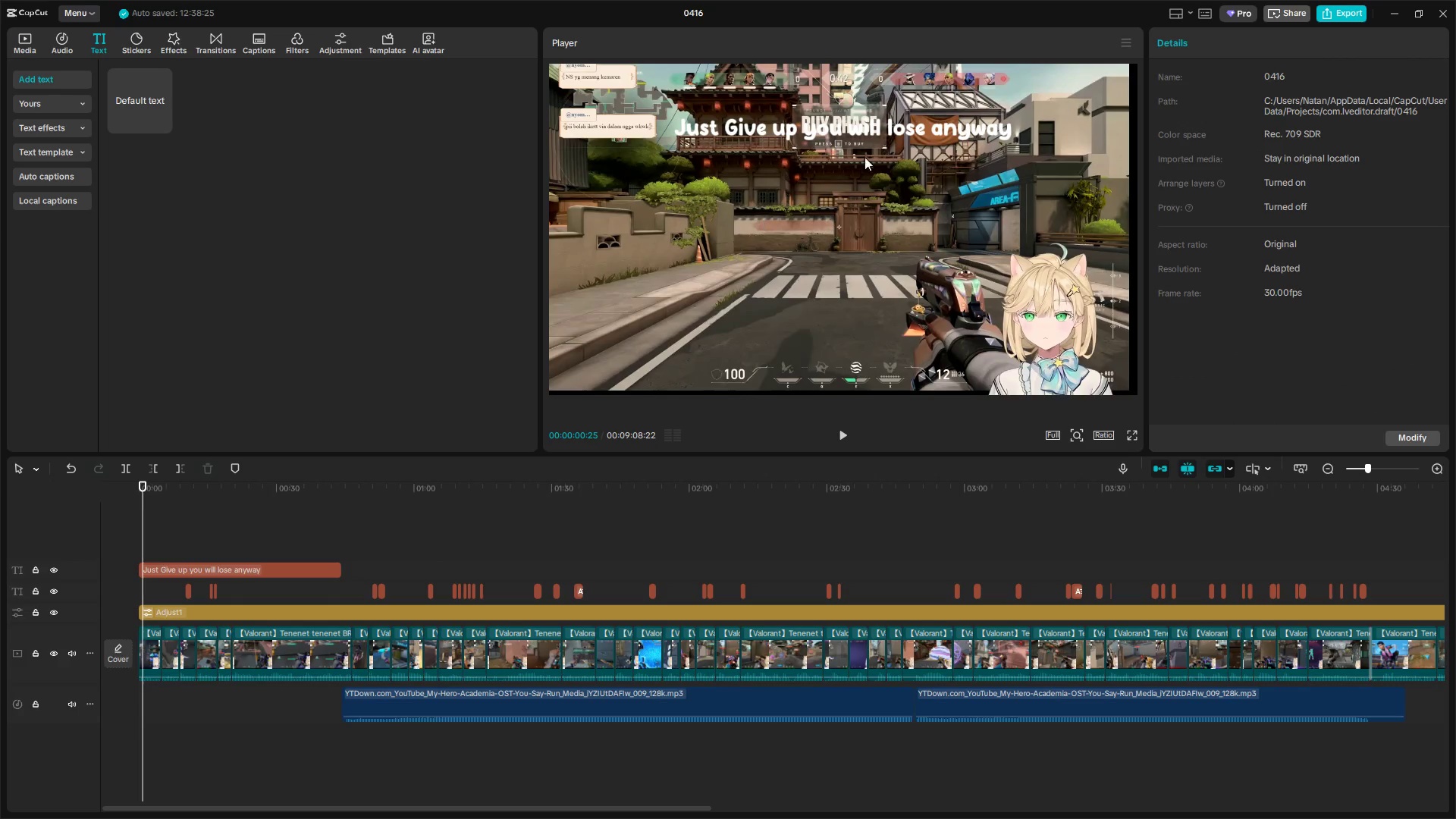 
left_click([905, 115])
 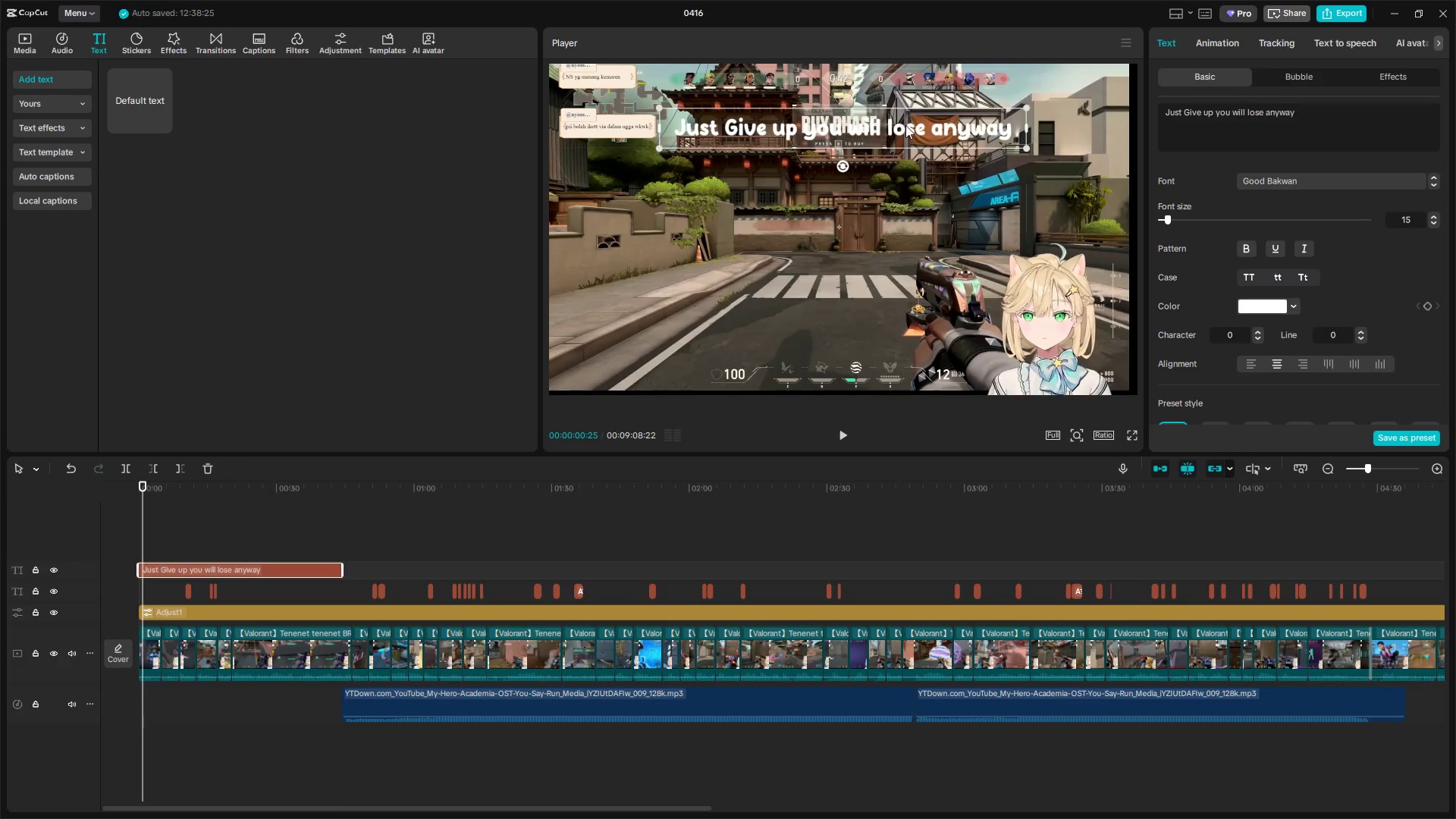 
left_click_drag(start_coordinate=[905, 125], to_coordinate=[909, 168])
 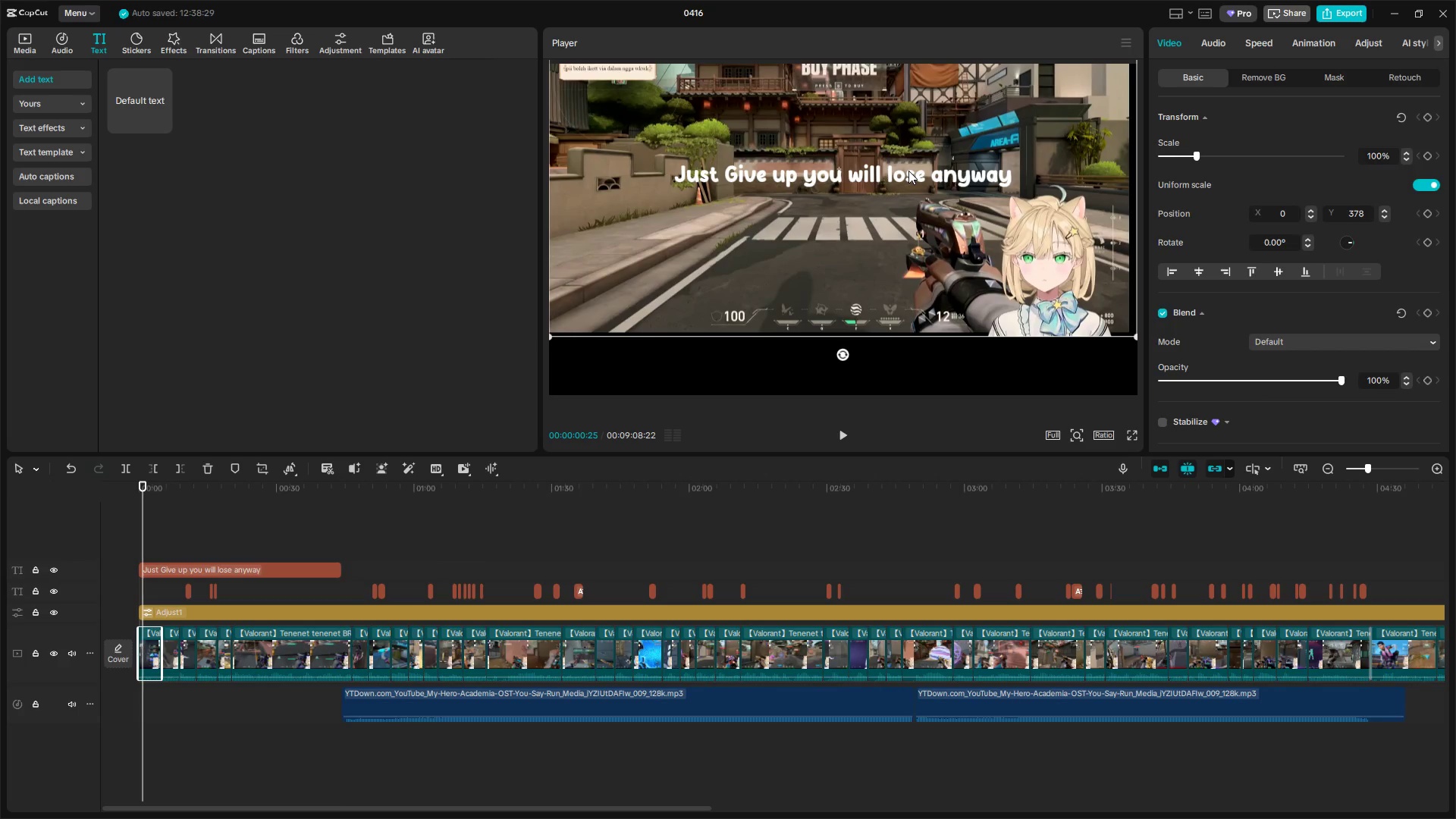 
key(Control+Z)
 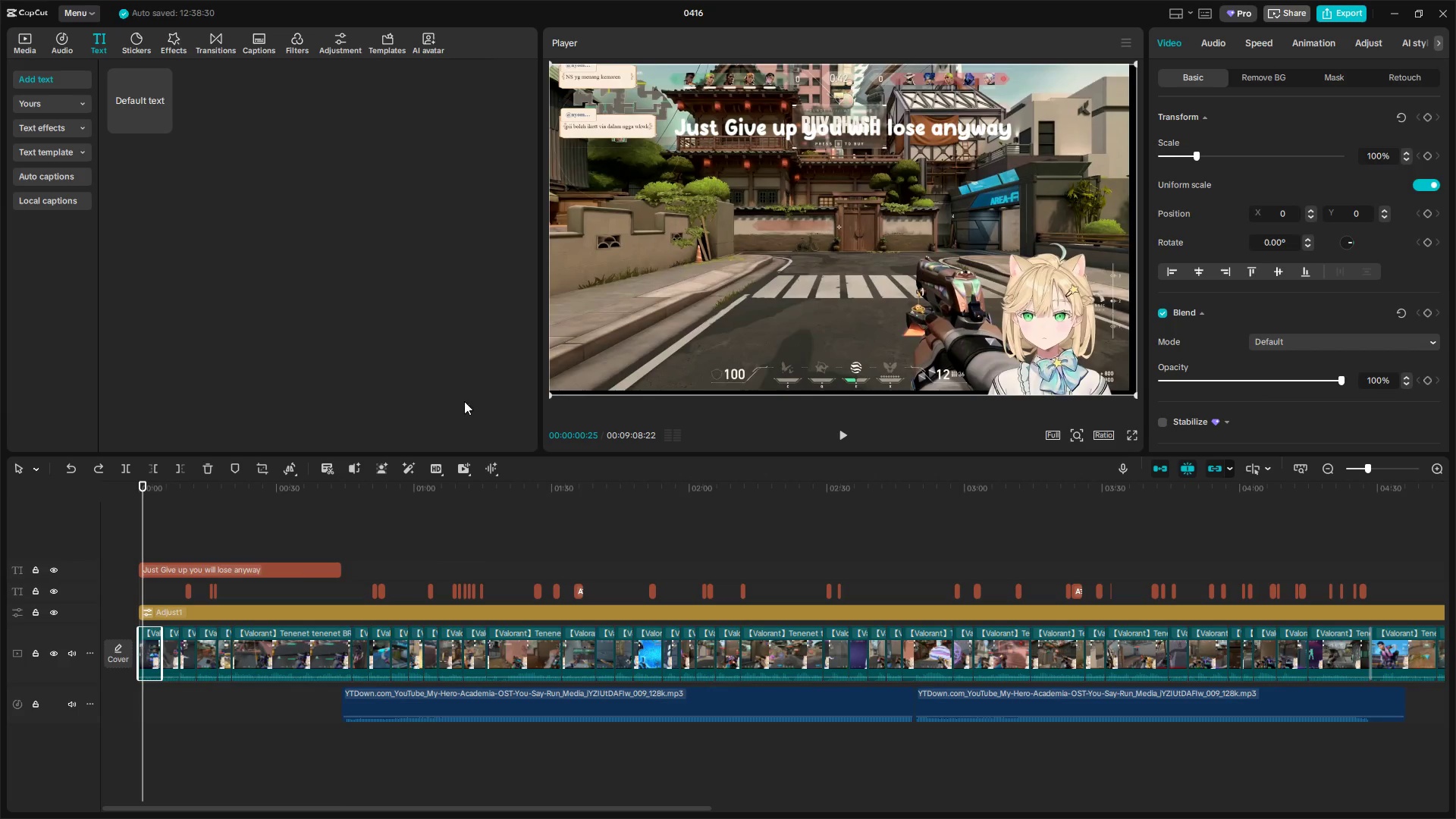 
left_click([280, 559])
 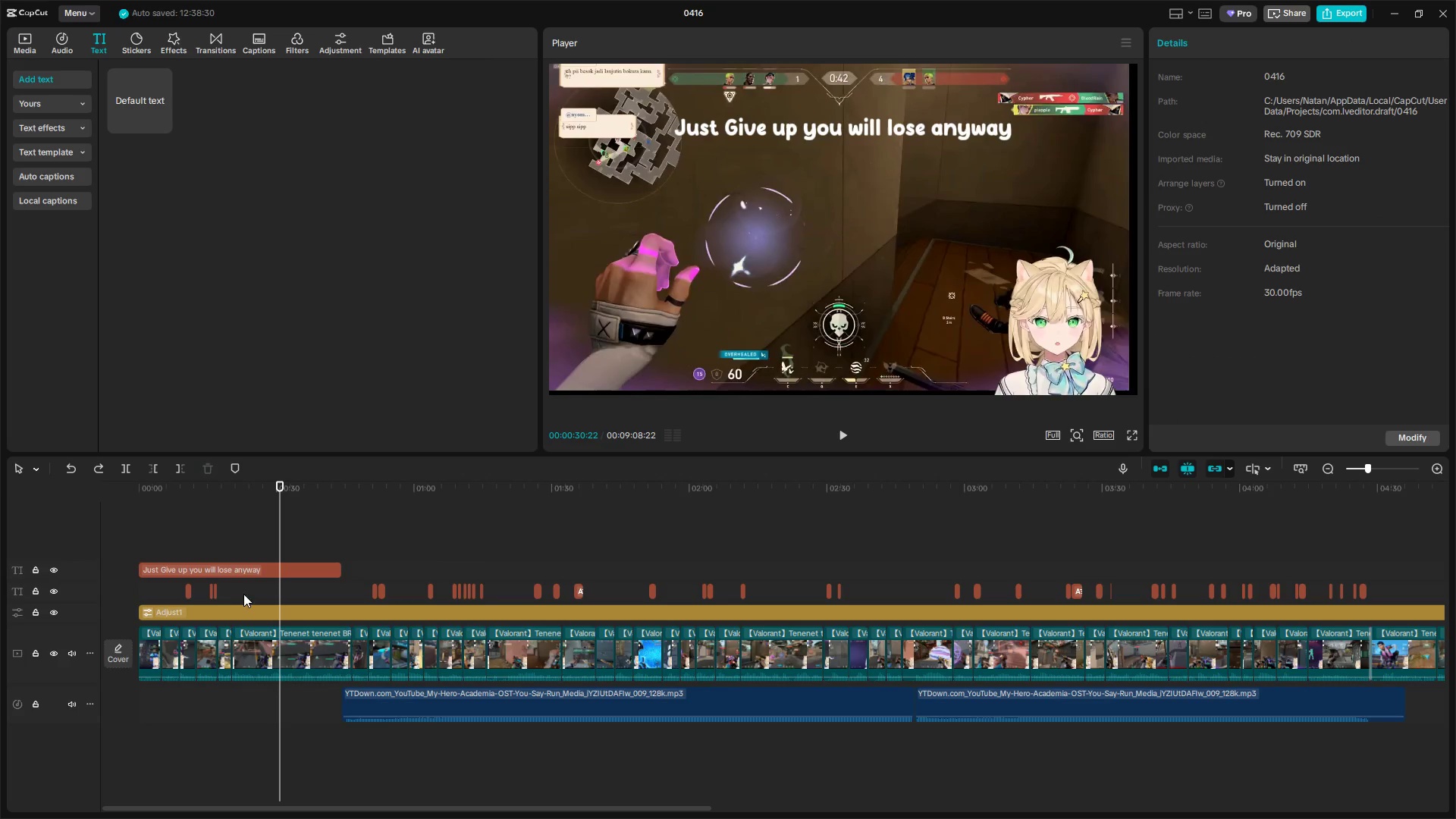 
left_click([224, 573])
 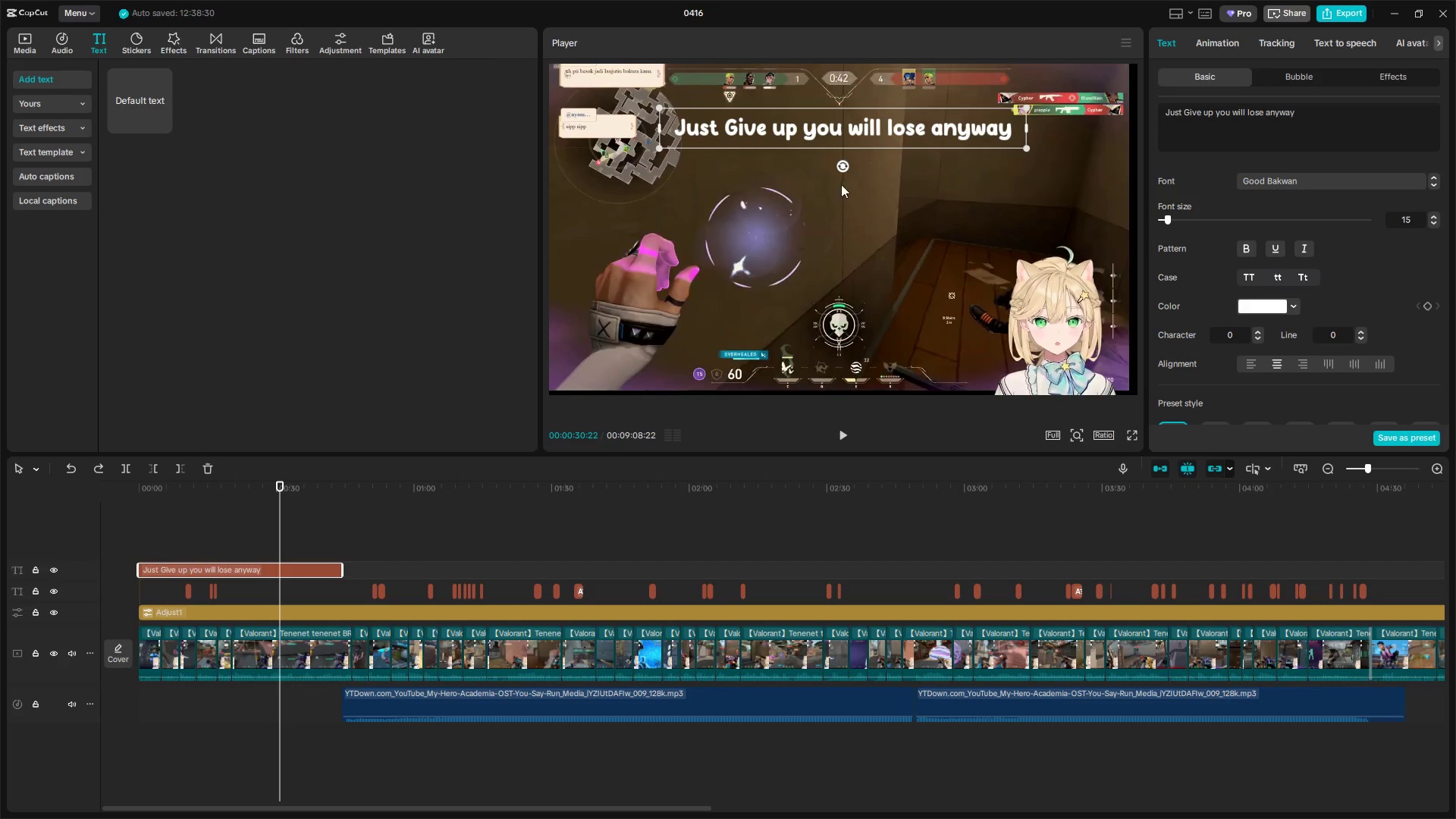 
left_click_drag(start_coordinate=[880, 139], to_coordinate=[881, 196])
 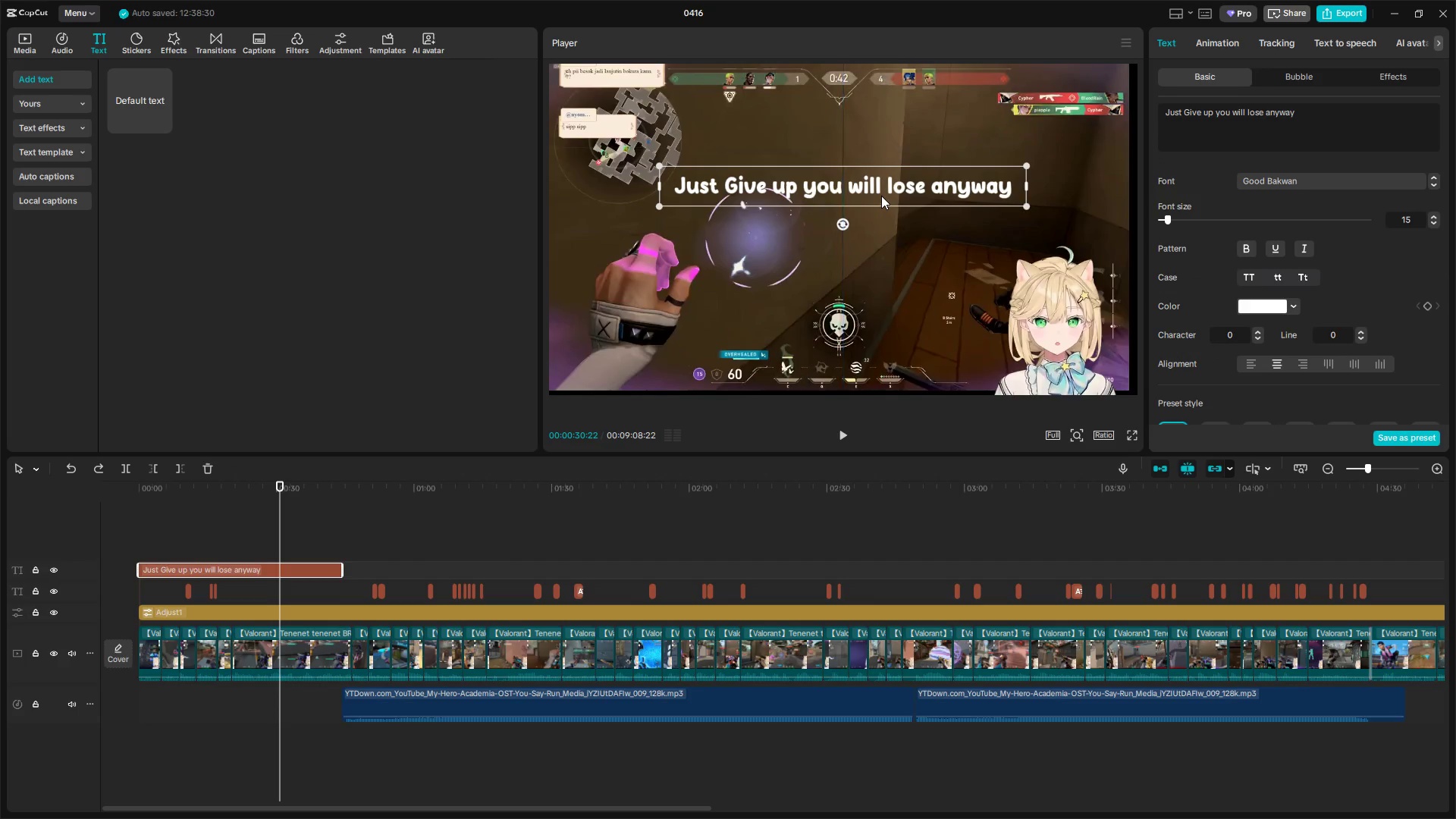 
key(Space)
 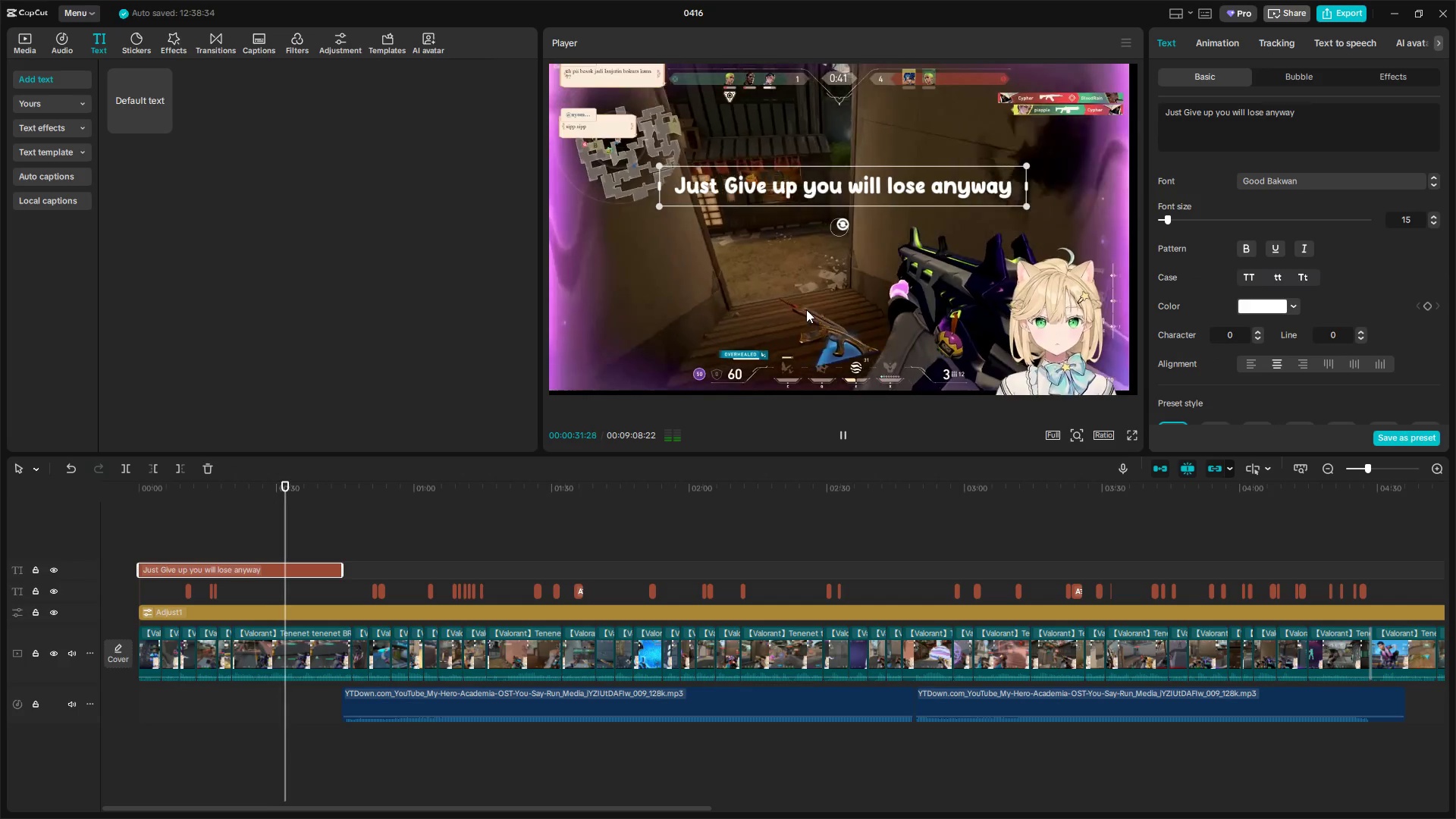 
key(Space)
 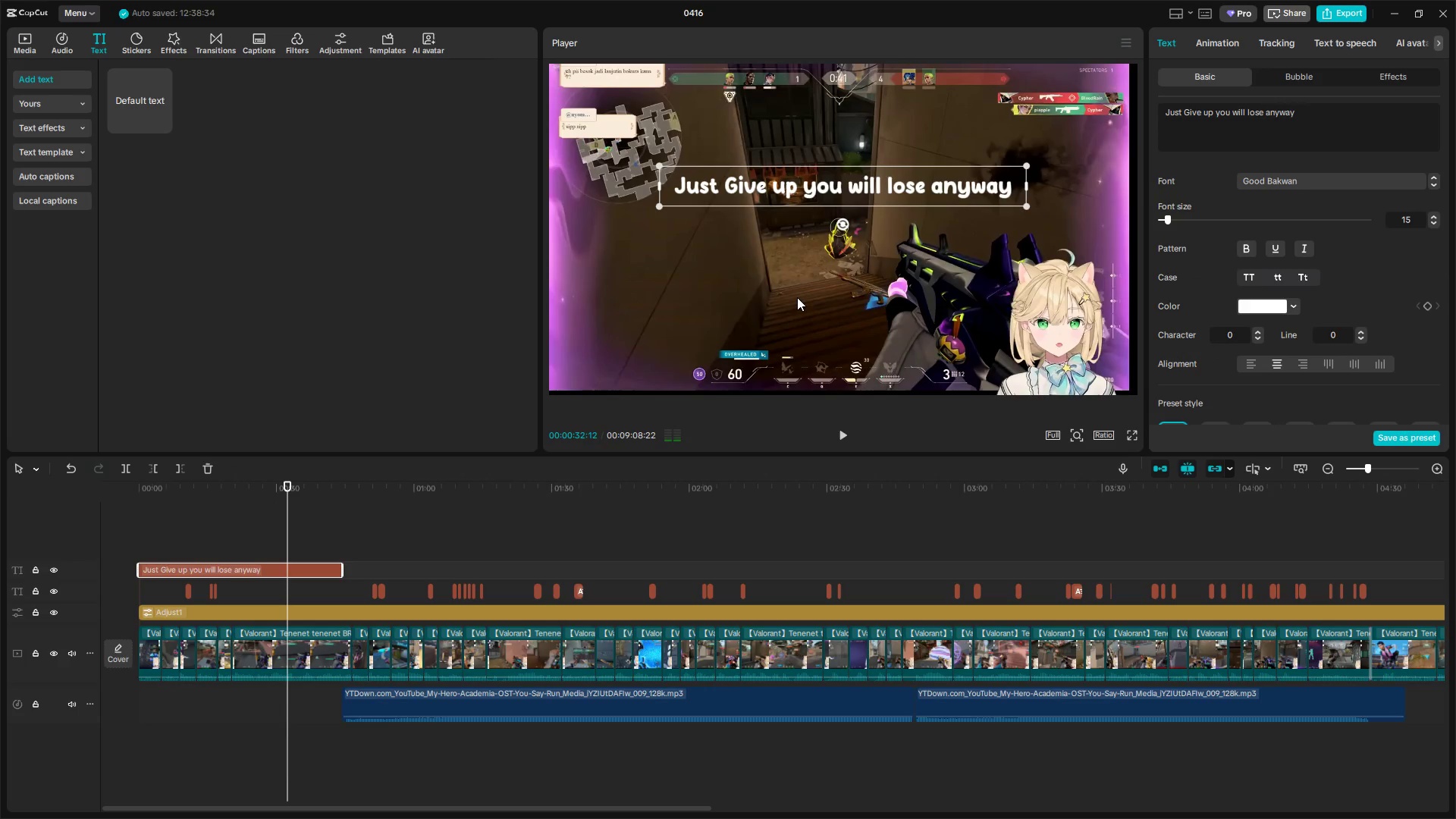 
key(Space)
 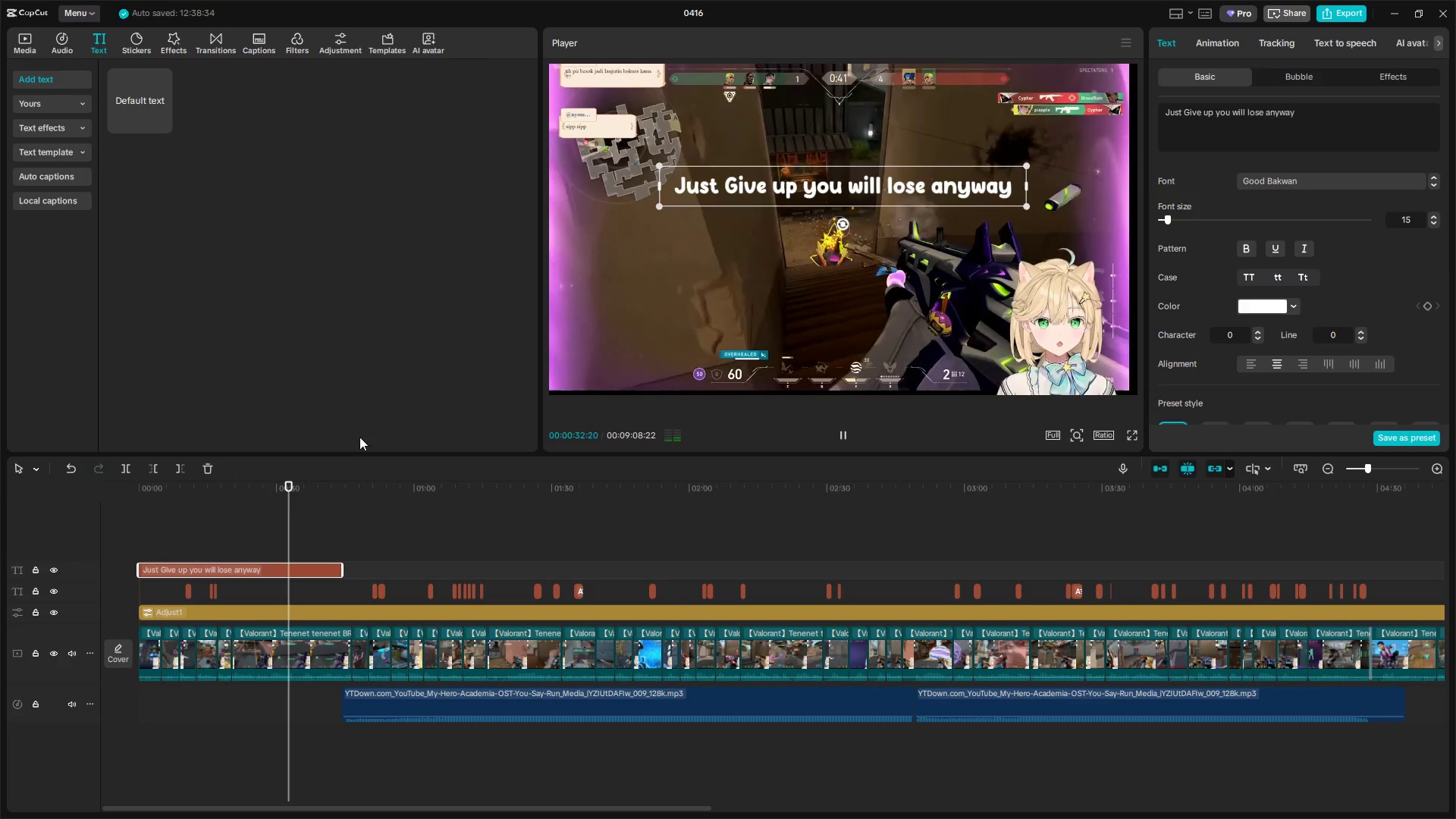 
key(Space)
 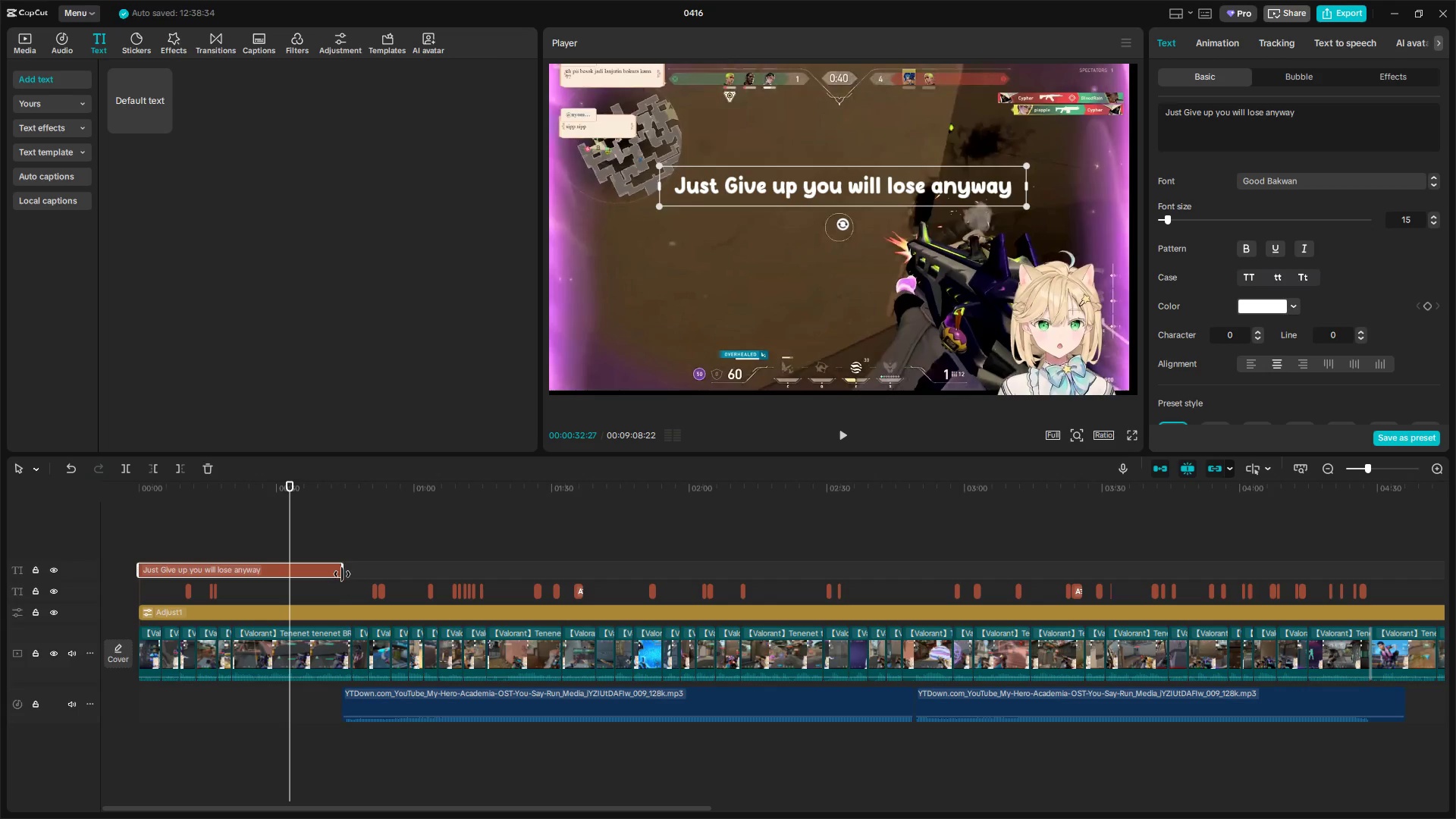 
left_click_drag(start_coordinate=[343, 573], to_coordinate=[232, 593])
 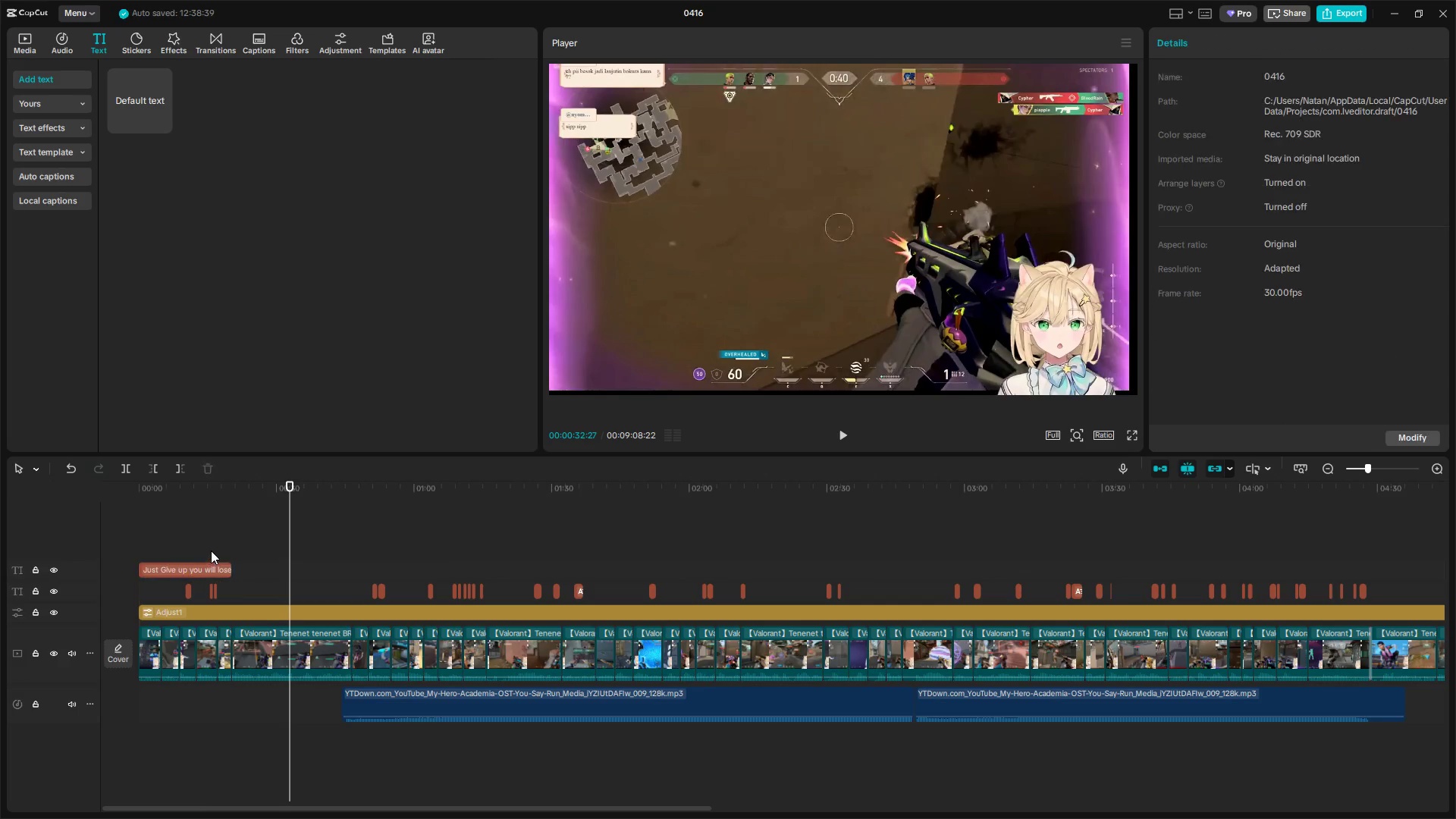 
key(Space)
 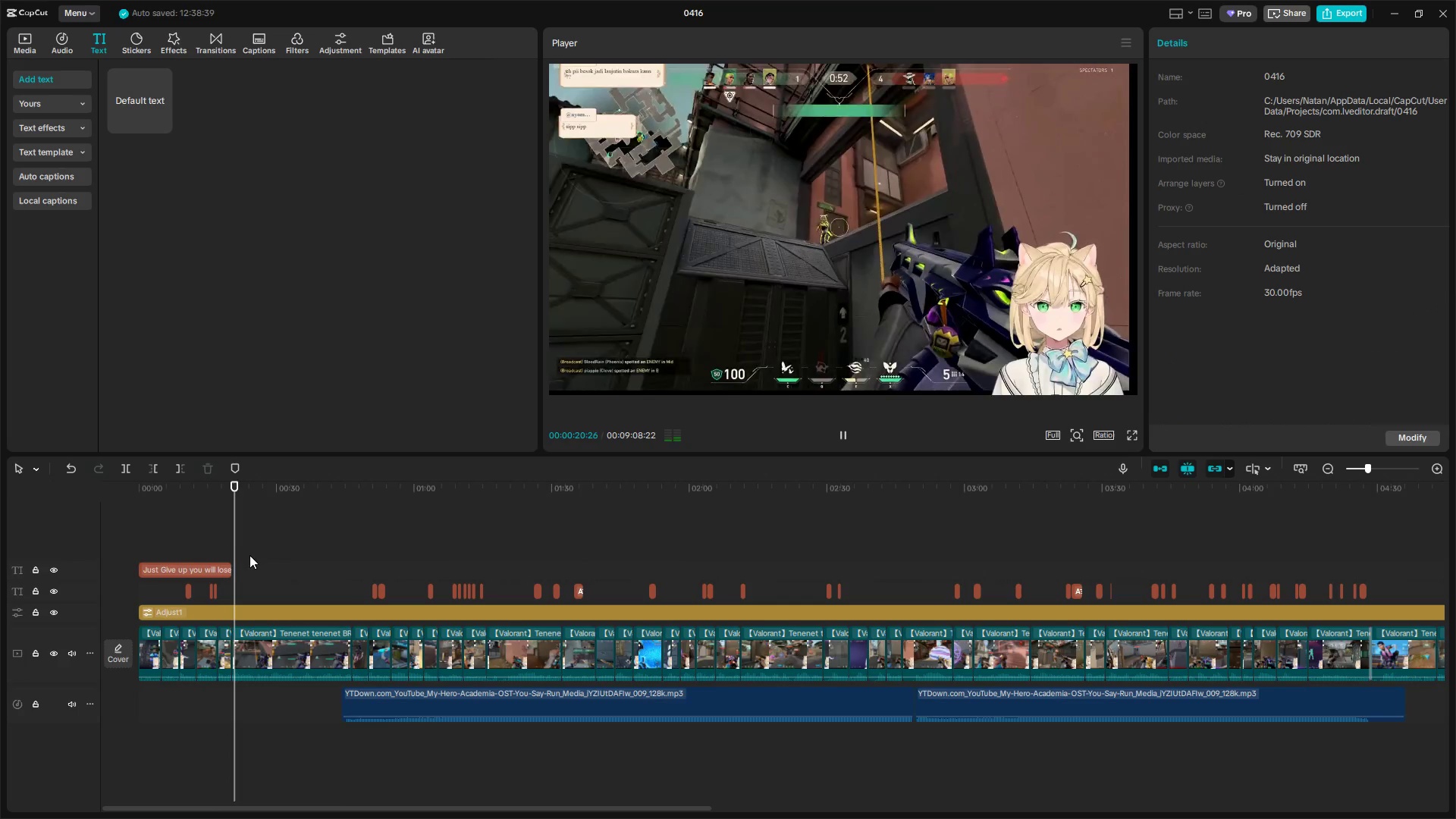 
wait(7.3)
 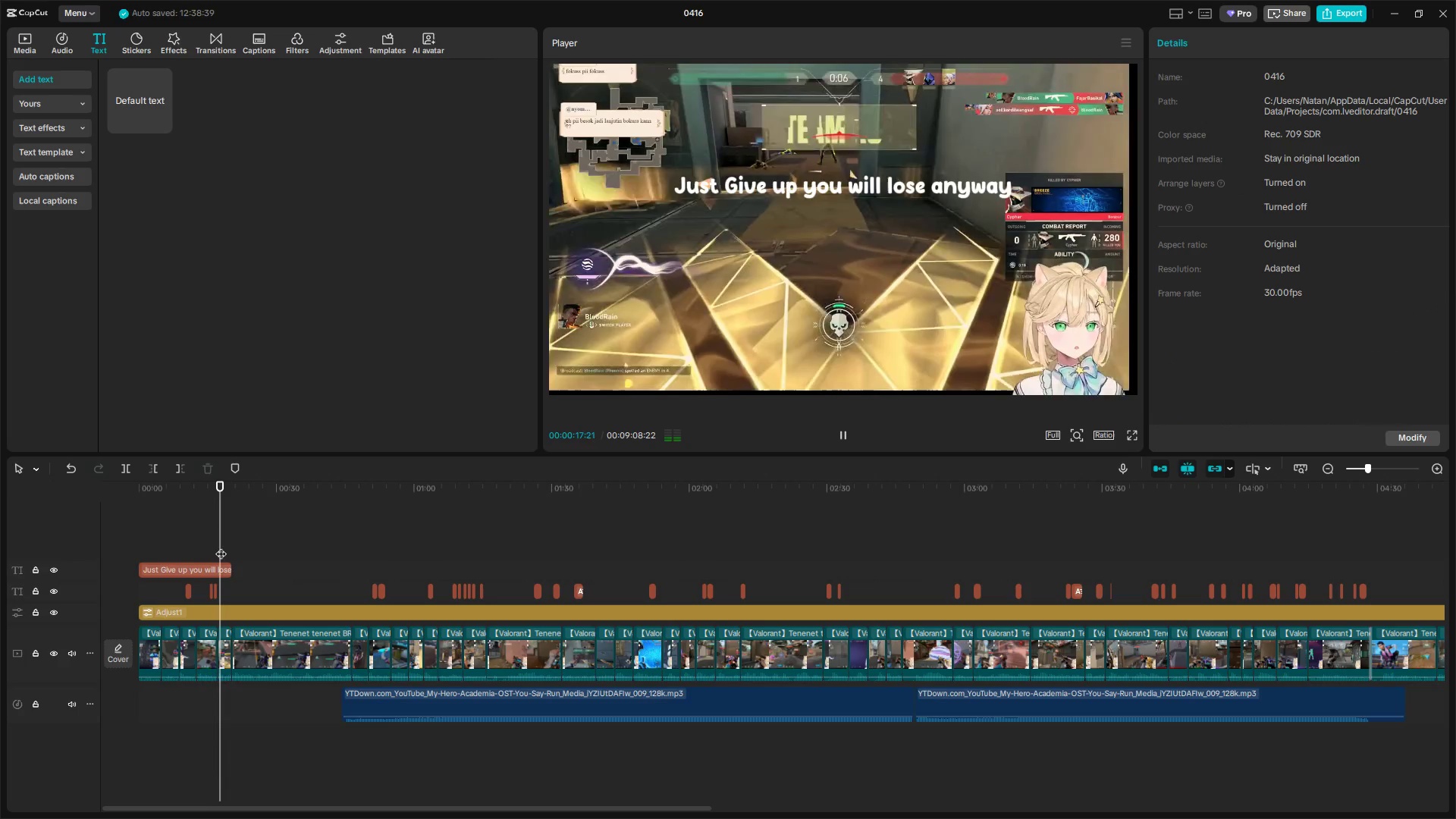 
double_click([217, 545])
 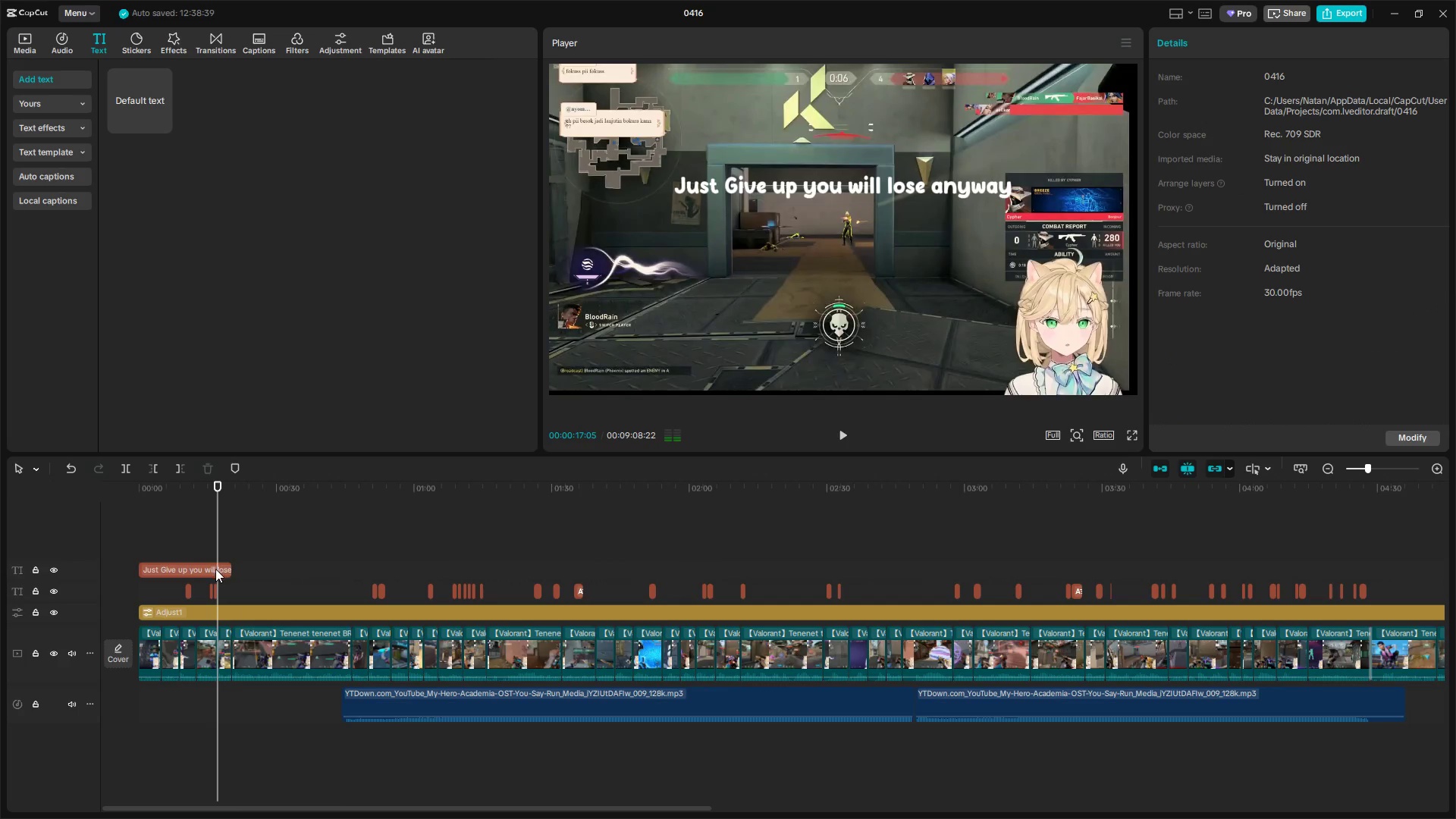 
left_click([212, 571])
 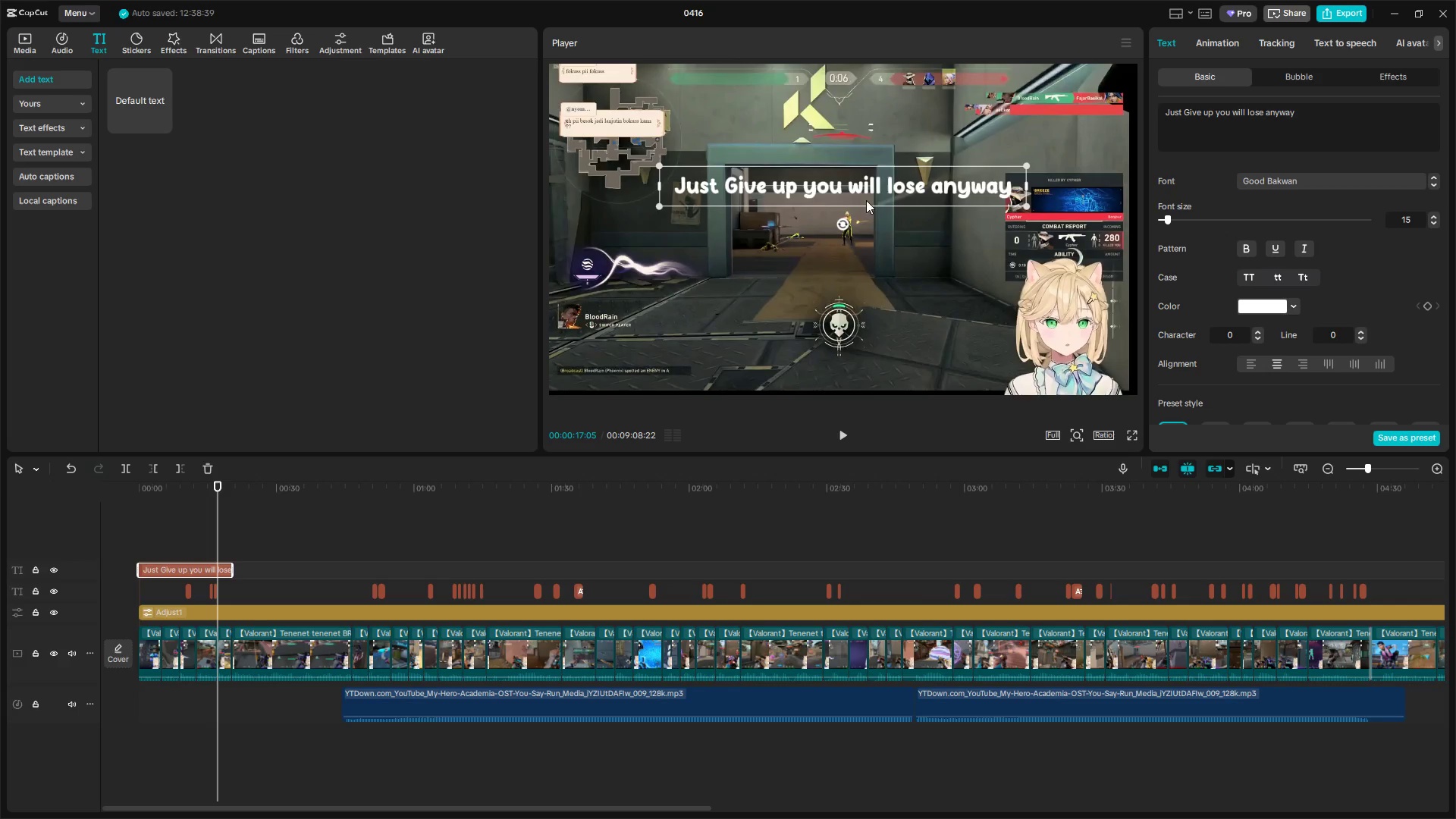 
left_click_drag(start_coordinate=[867, 176], to_coordinate=[856, 160])
 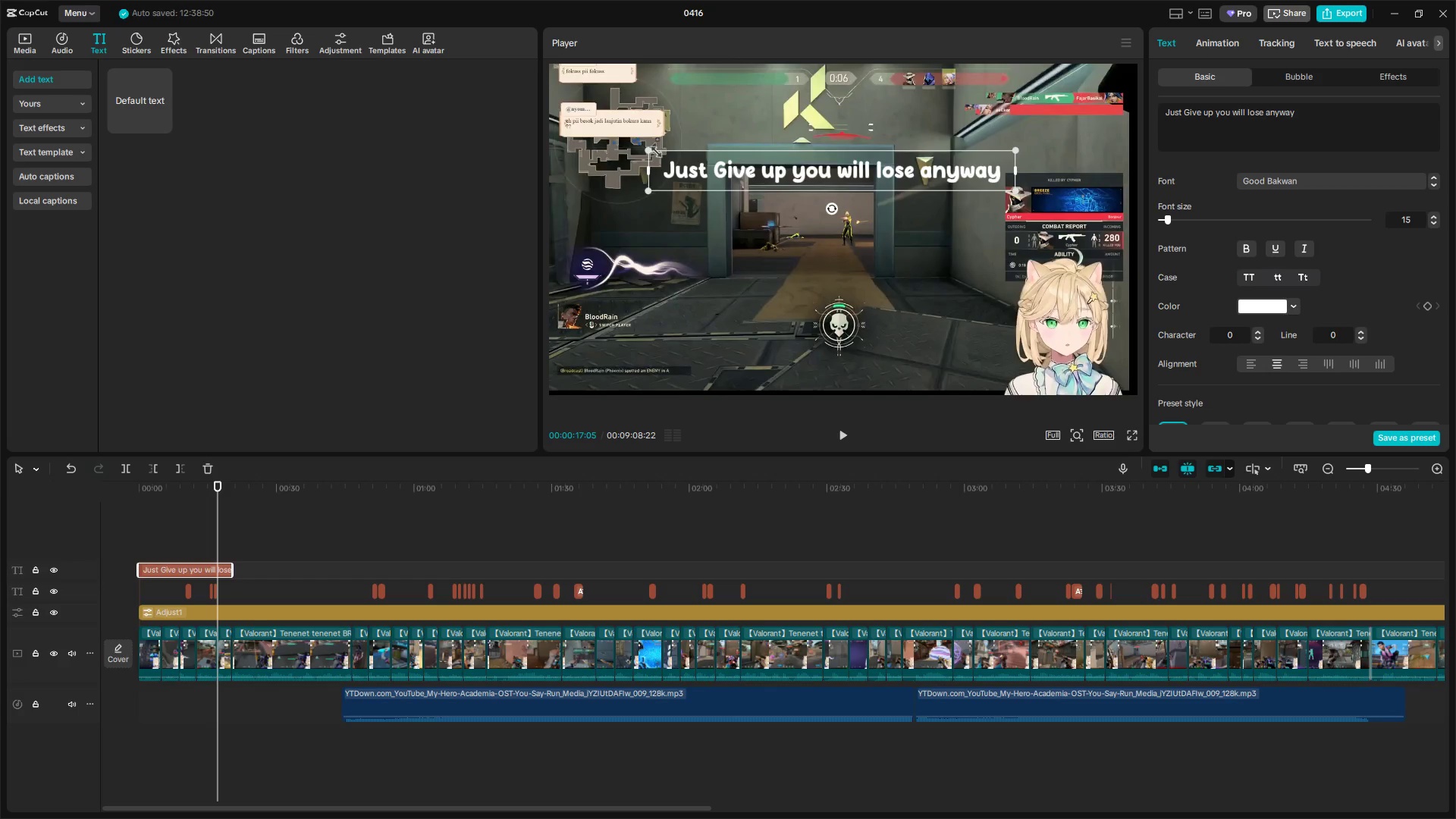 
left_click_drag(start_coordinate=[651, 149], to_coordinate=[711, 160])
 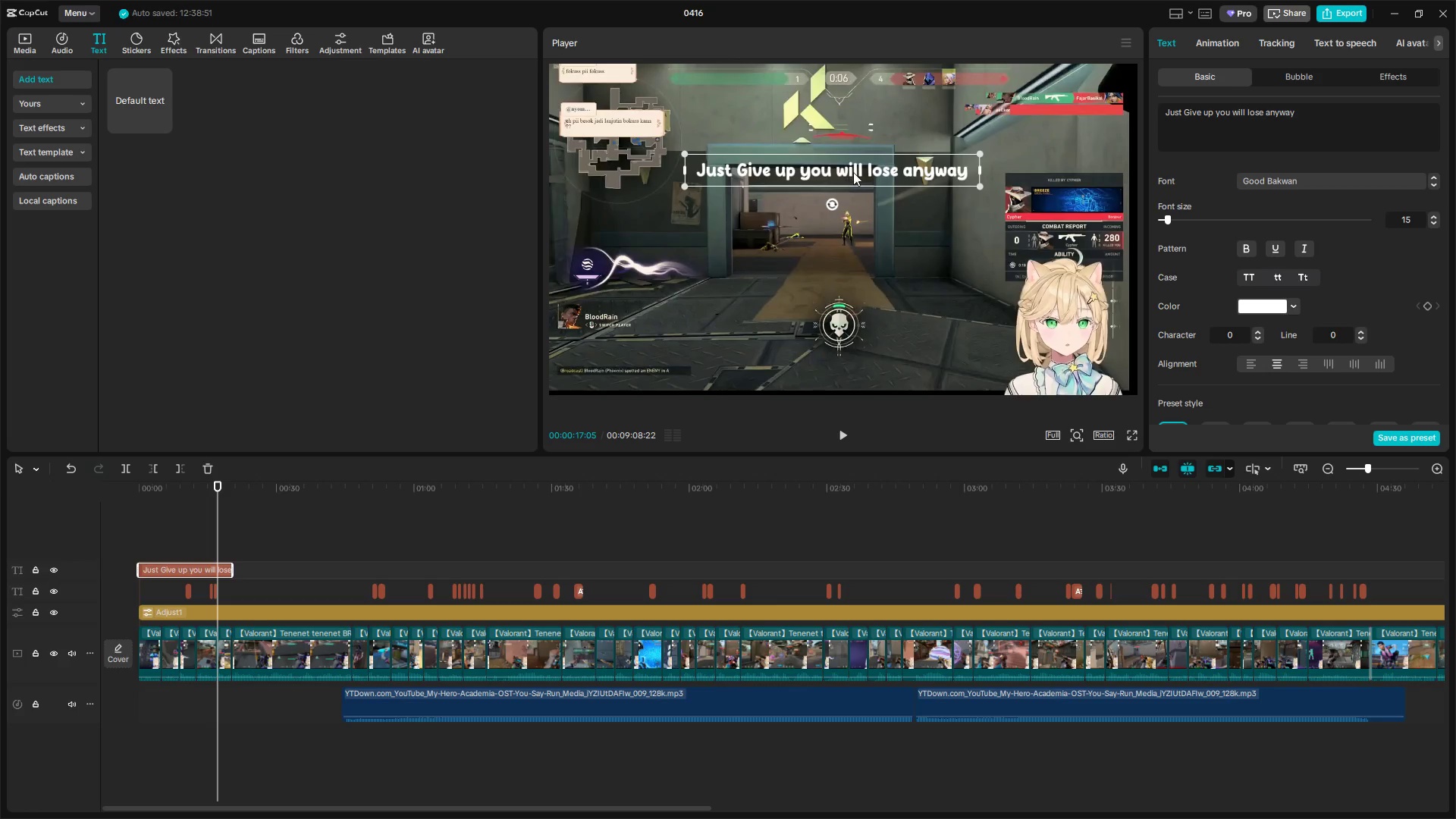 
left_click_drag(start_coordinate=[853, 172], to_coordinate=[854, 167])
 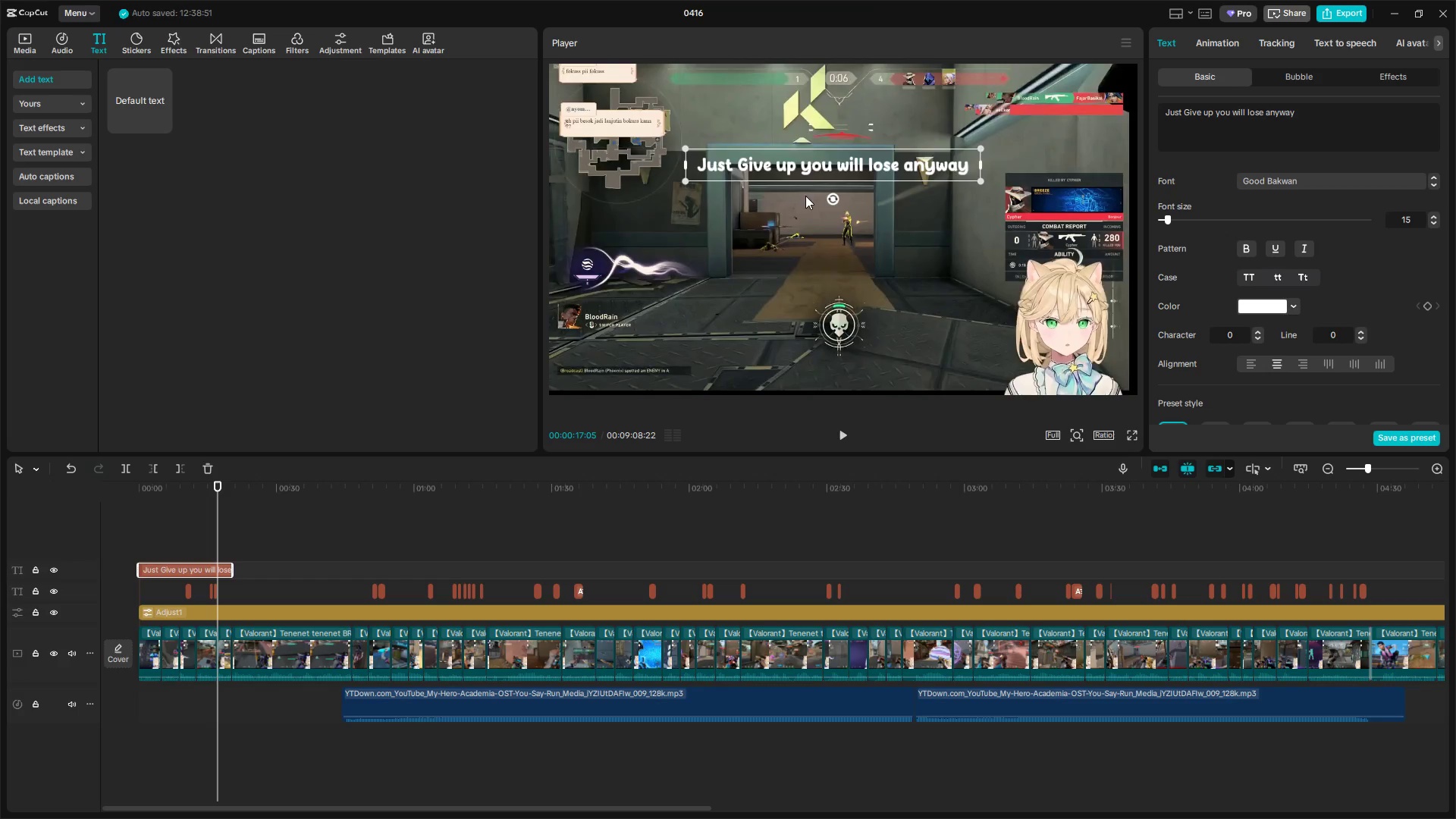 
key(Space)
 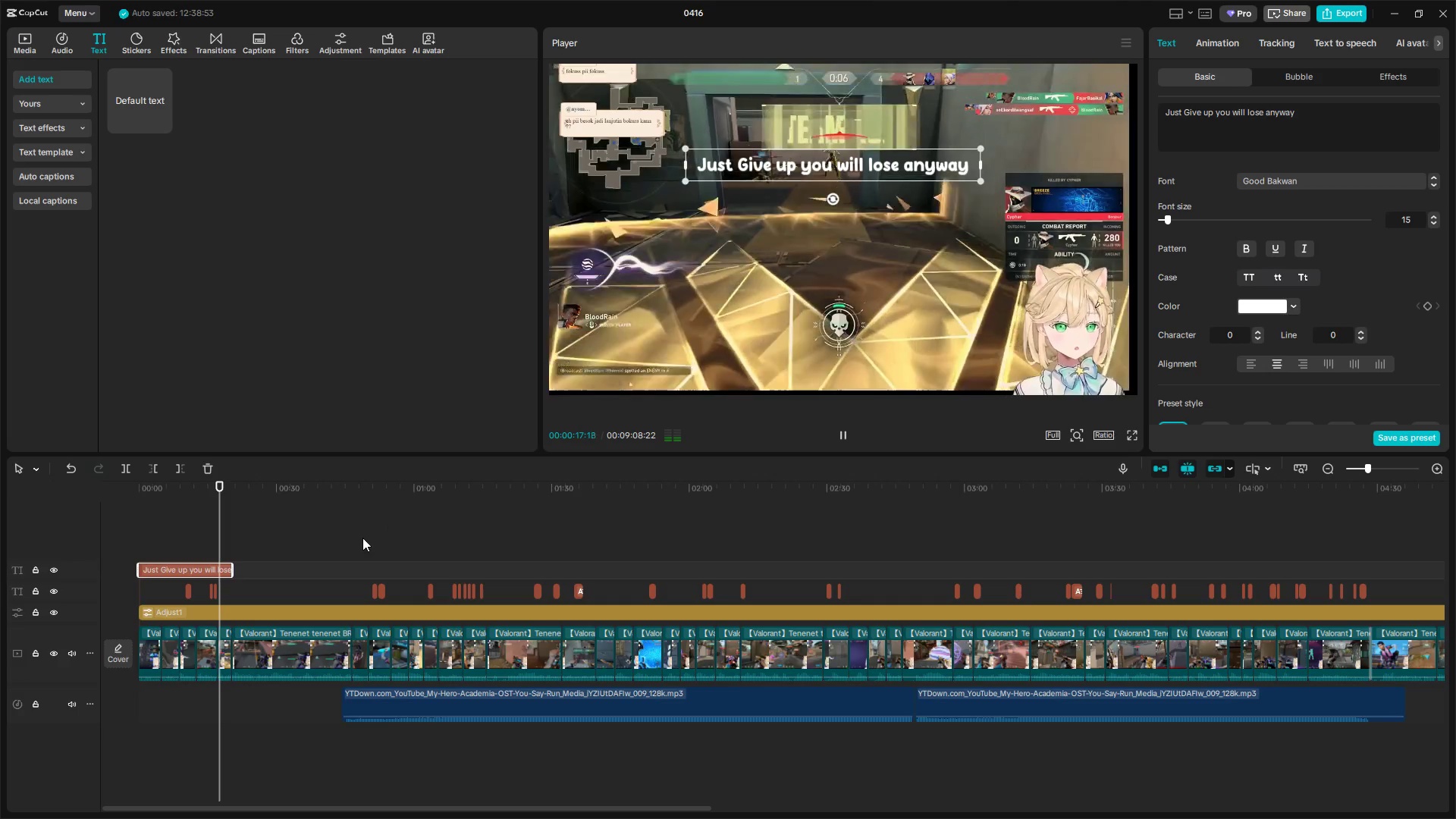 
left_click([362, 548])
 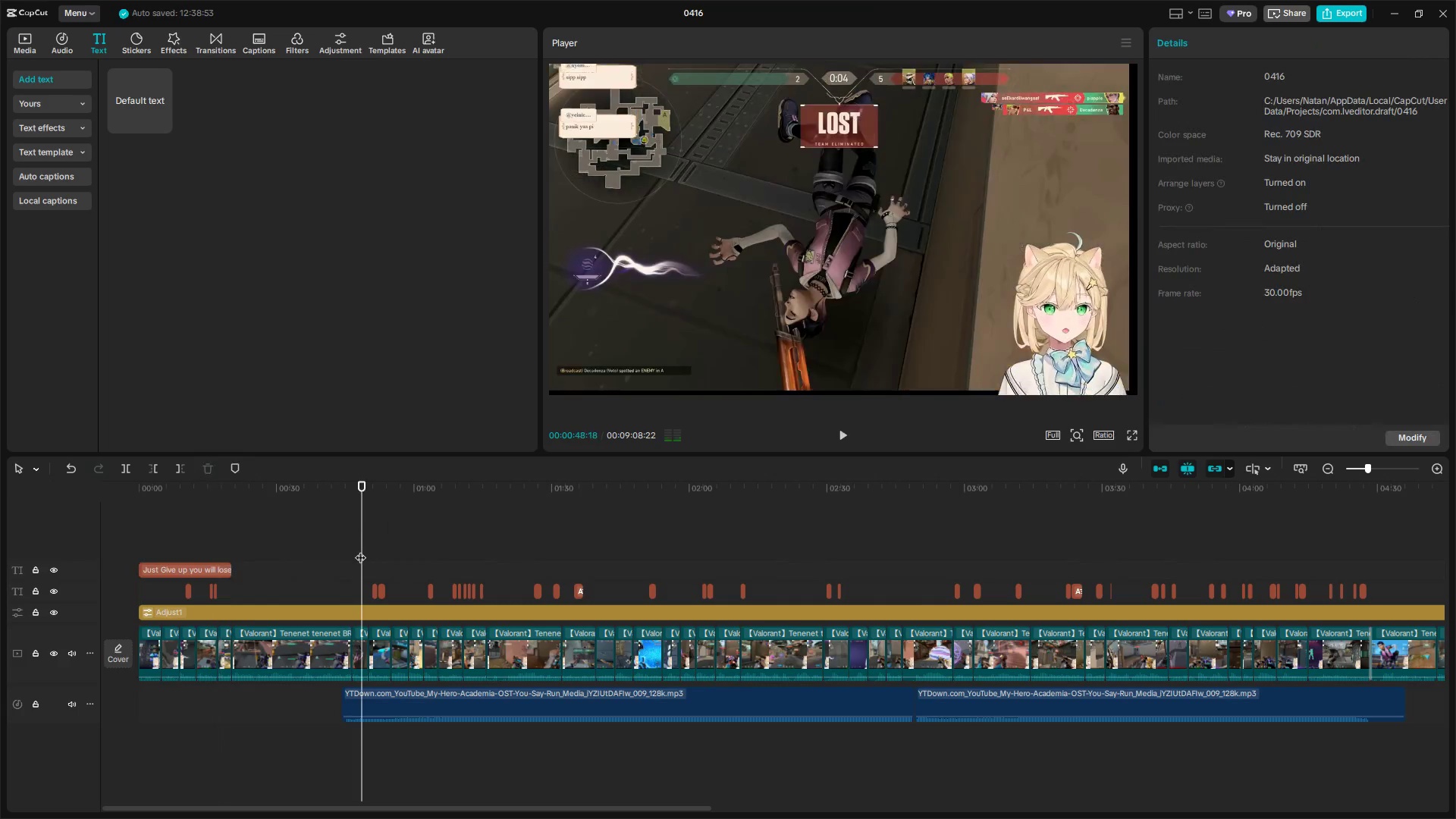 
left_click_drag(start_coordinate=[360, 551], to_coordinate=[558, 557])
 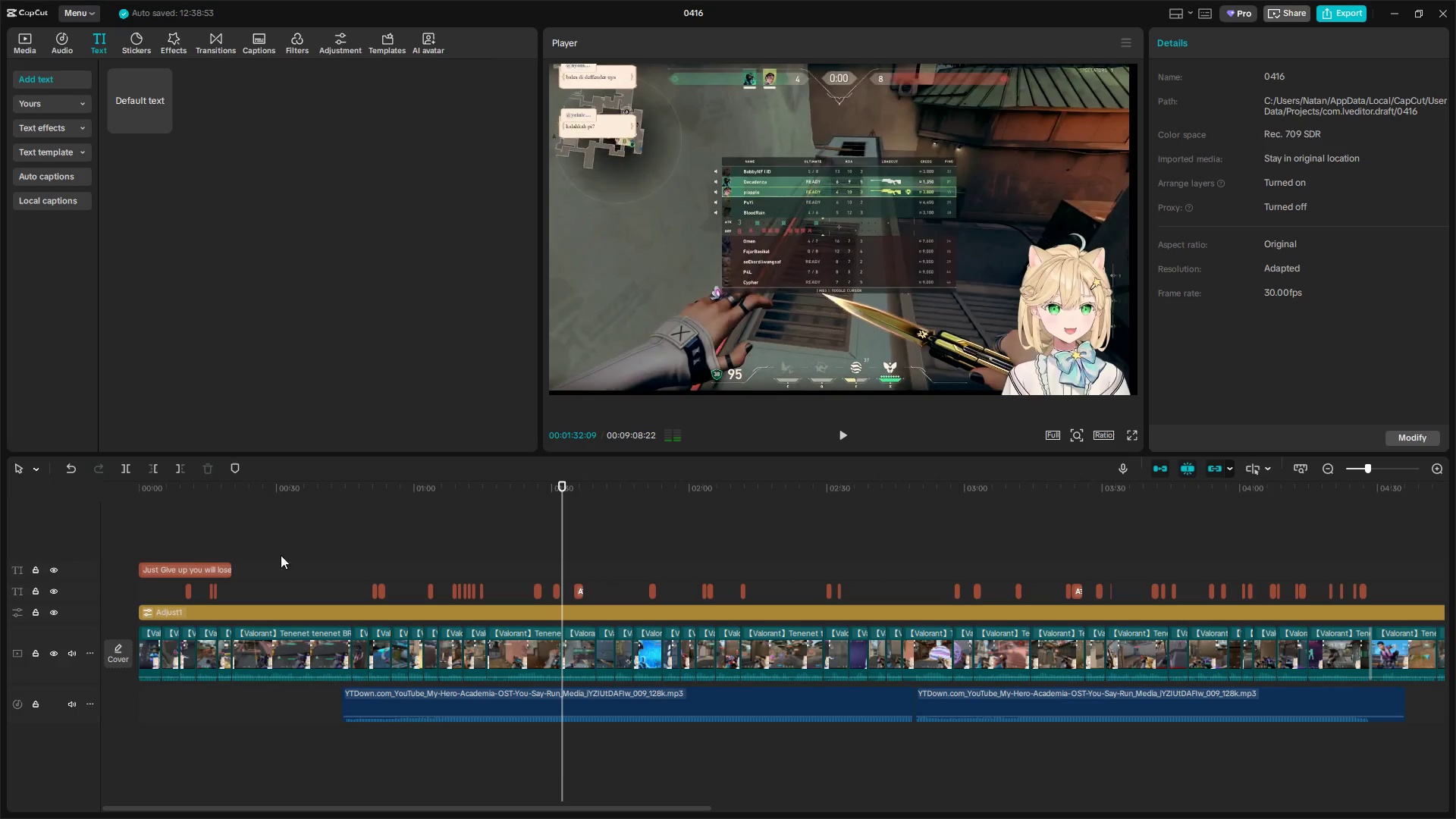 
left_click([206, 568])
 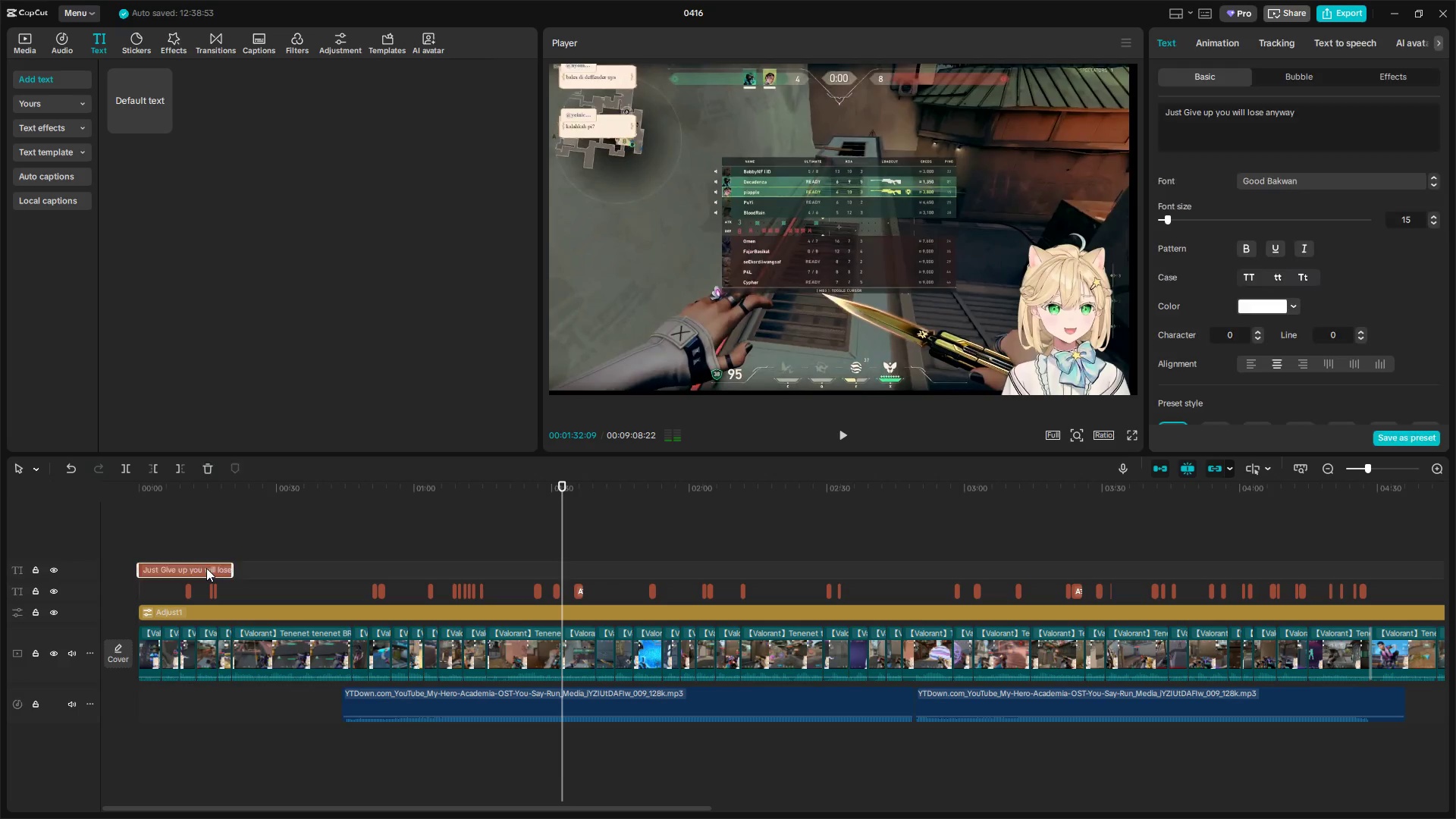 
key(Control+C)
 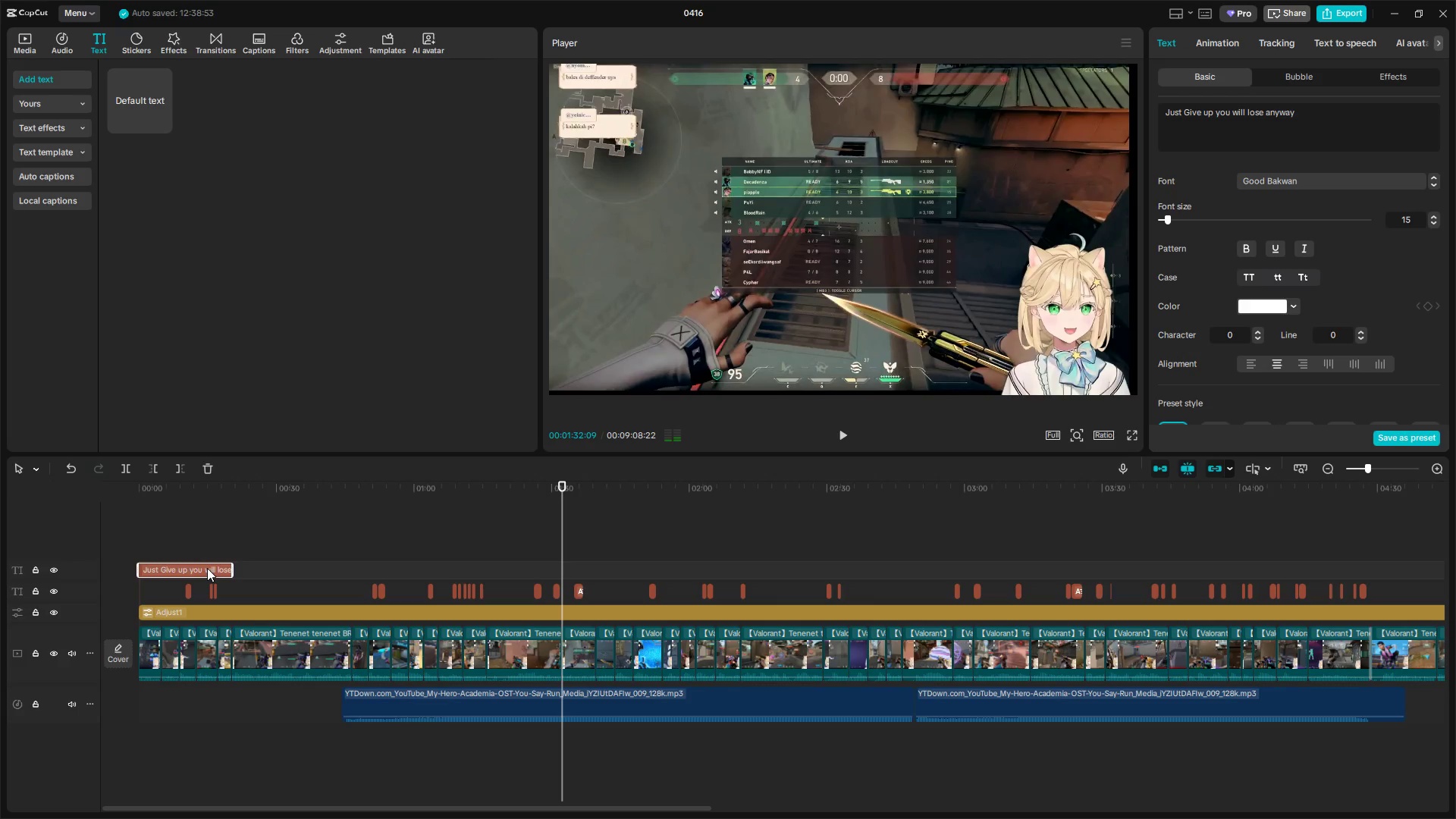 
key(Control+V)
 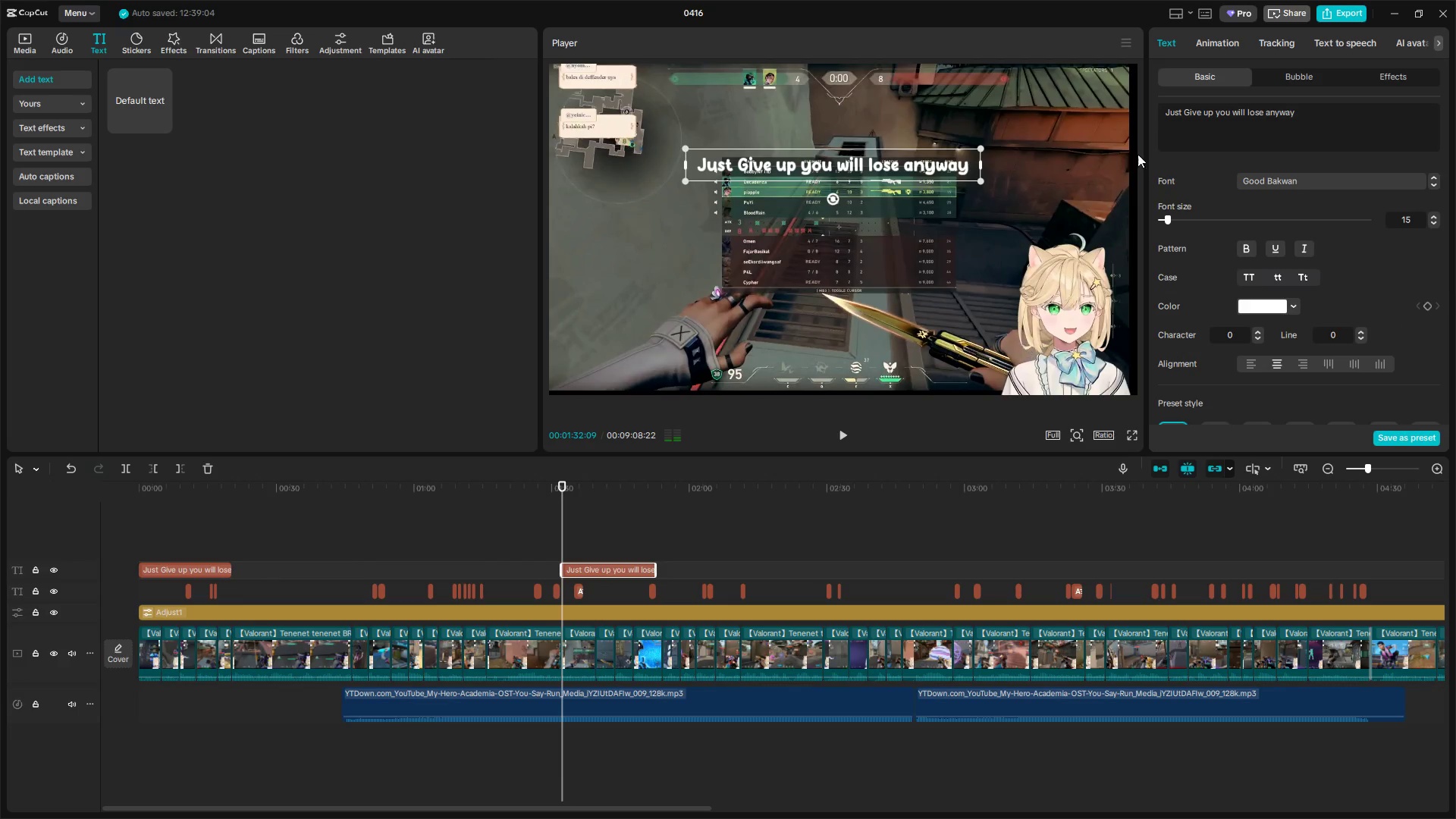 
left_click_drag(start_coordinate=[1323, 110], to_coordinate=[999, 104])
 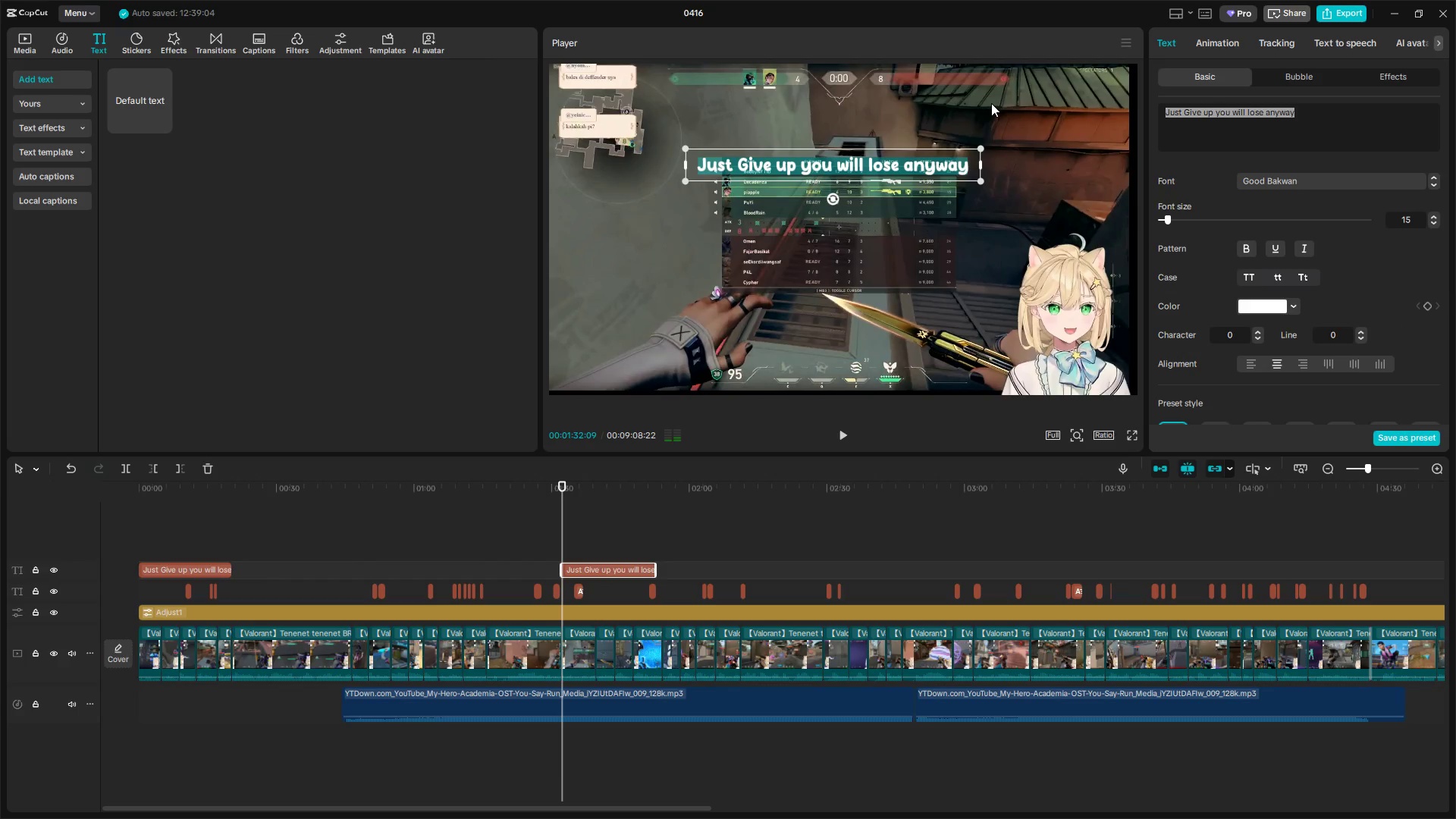 
type(Go)
key(Backspace)
type(ive up isn't an i)
key(Backspace)
type(option)
 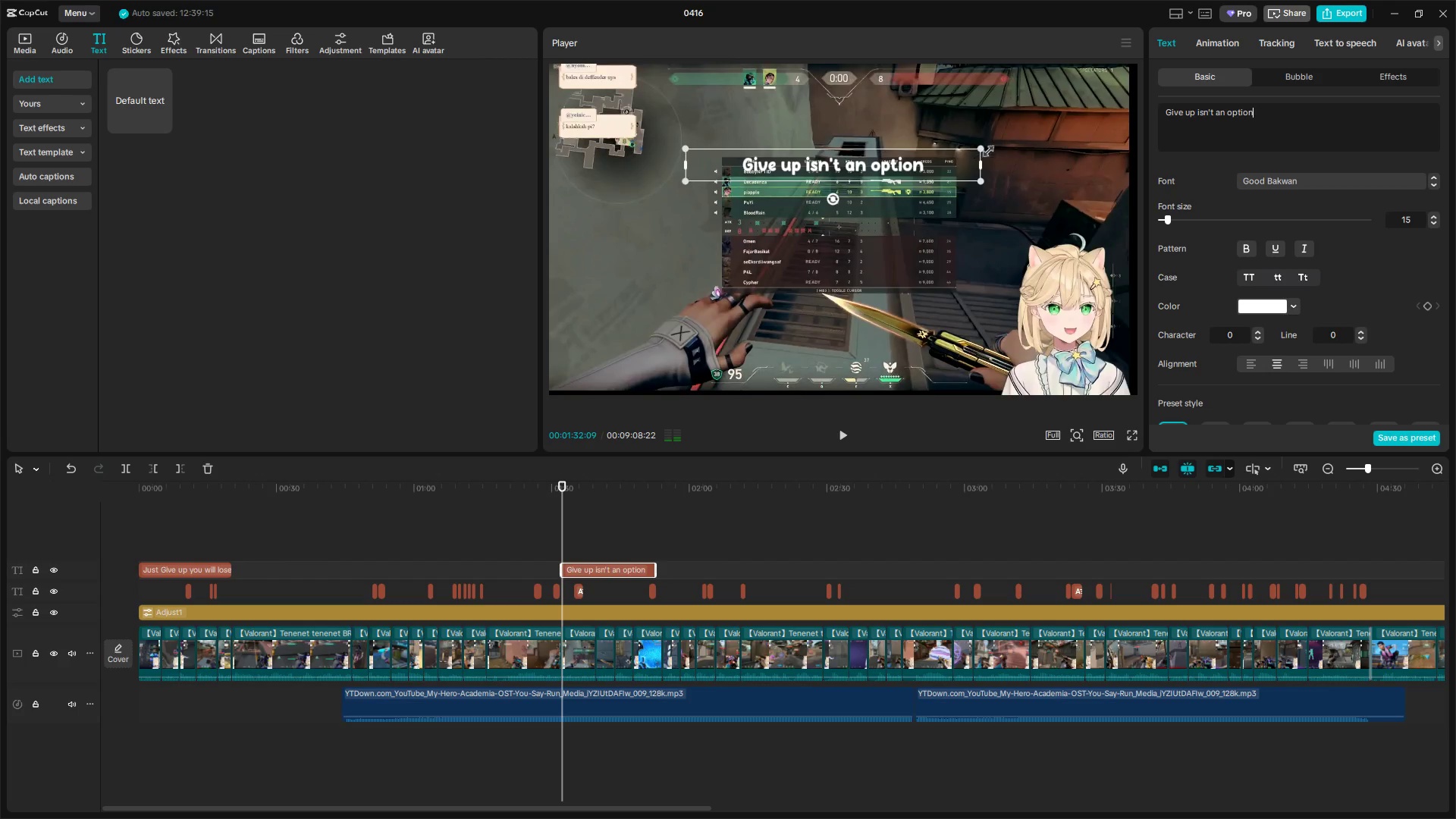 
left_click_drag(start_coordinate=[977, 149], to_coordinate=[998, 140])
 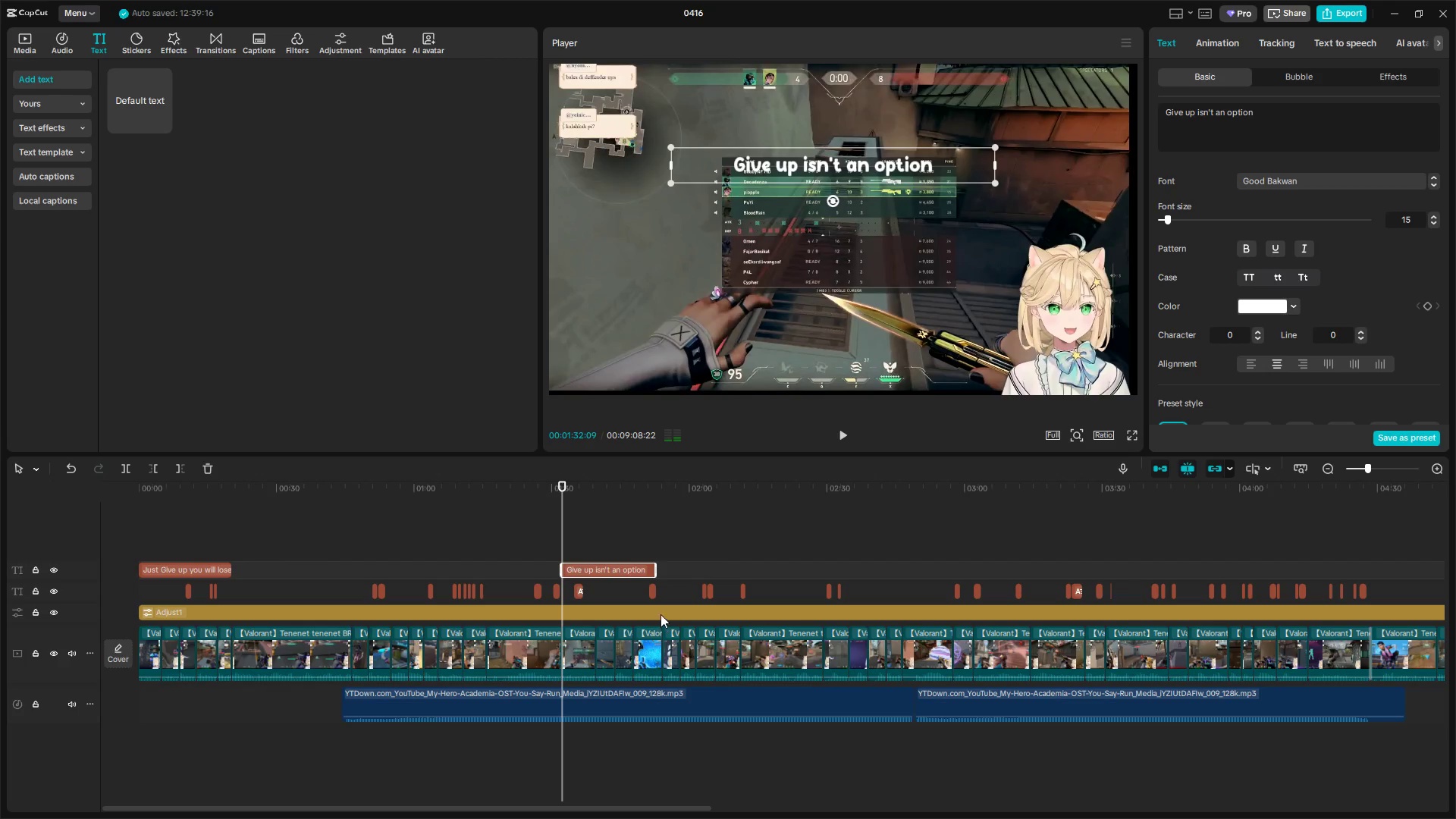 
hold_key(key=ControlLeft, duration=0.62)
scroll: coordinate [676, 576], scroll_direction: down, amount: 4.0
 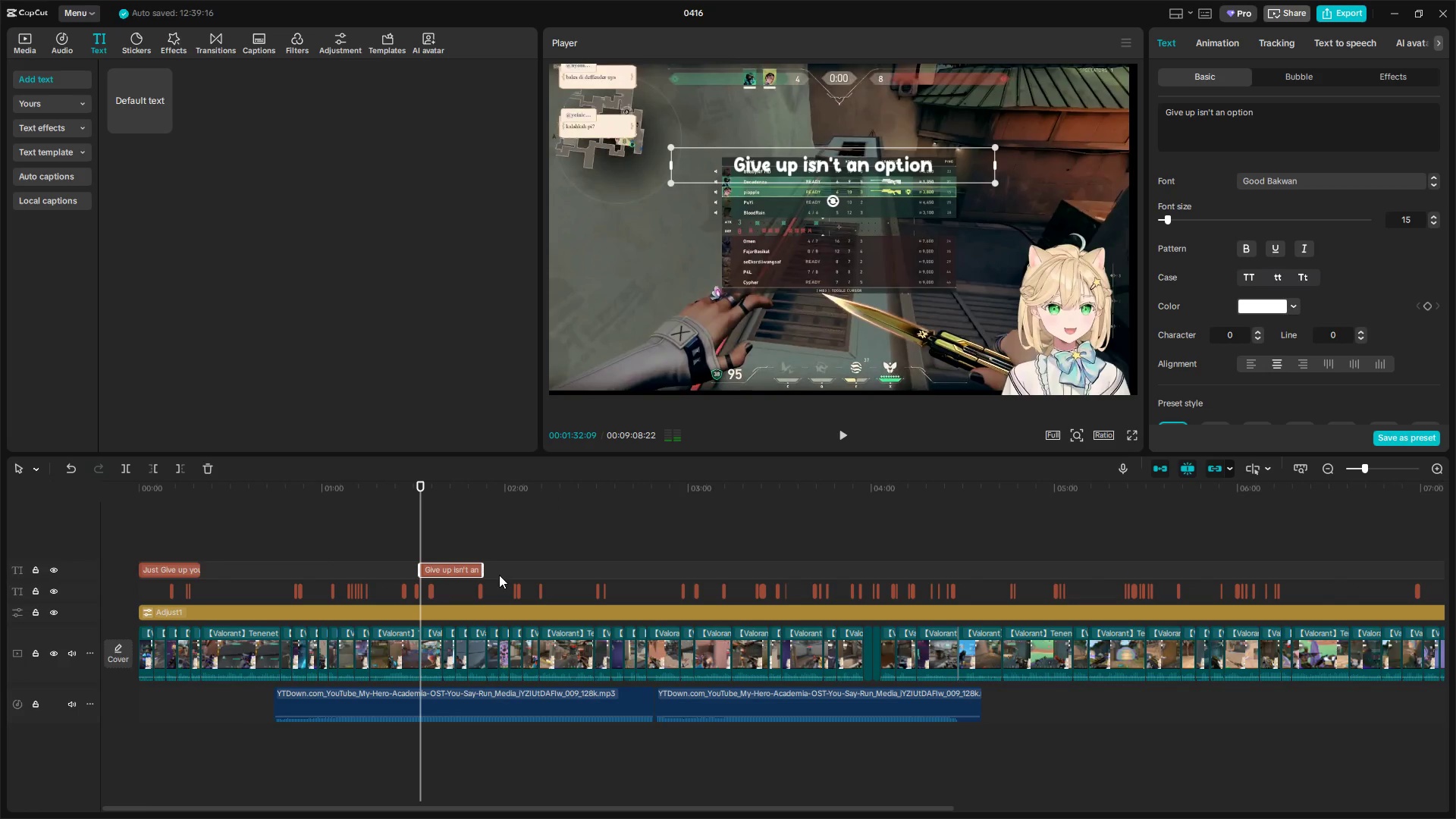 
left_click_drag(start_coordinate=[485, 572], to_coordinate=[982, 560])
 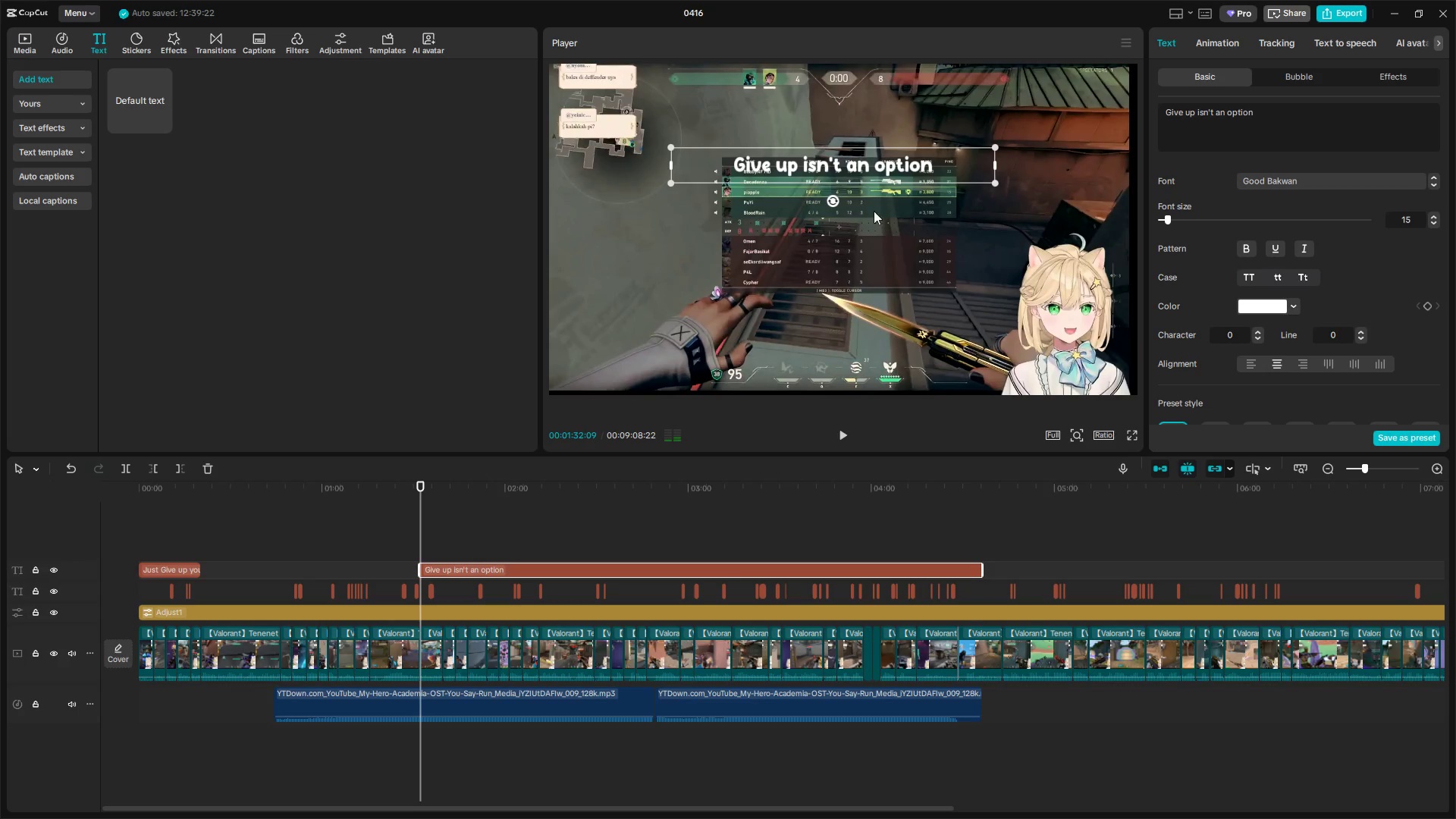 
left_click_drag(start_coordinate=[860, 169], to_coordinate=[862, 147])
 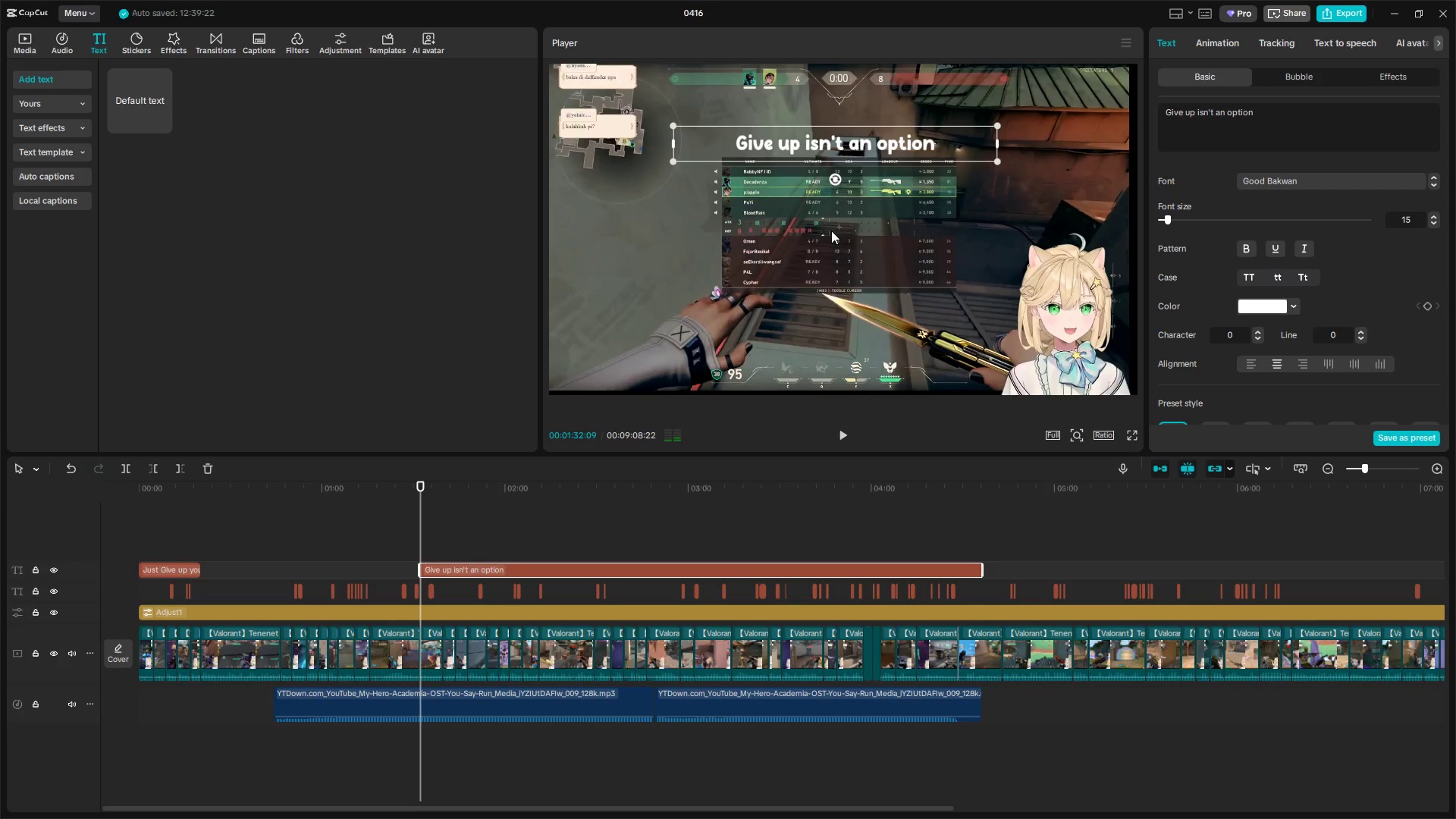 
key(Space)
 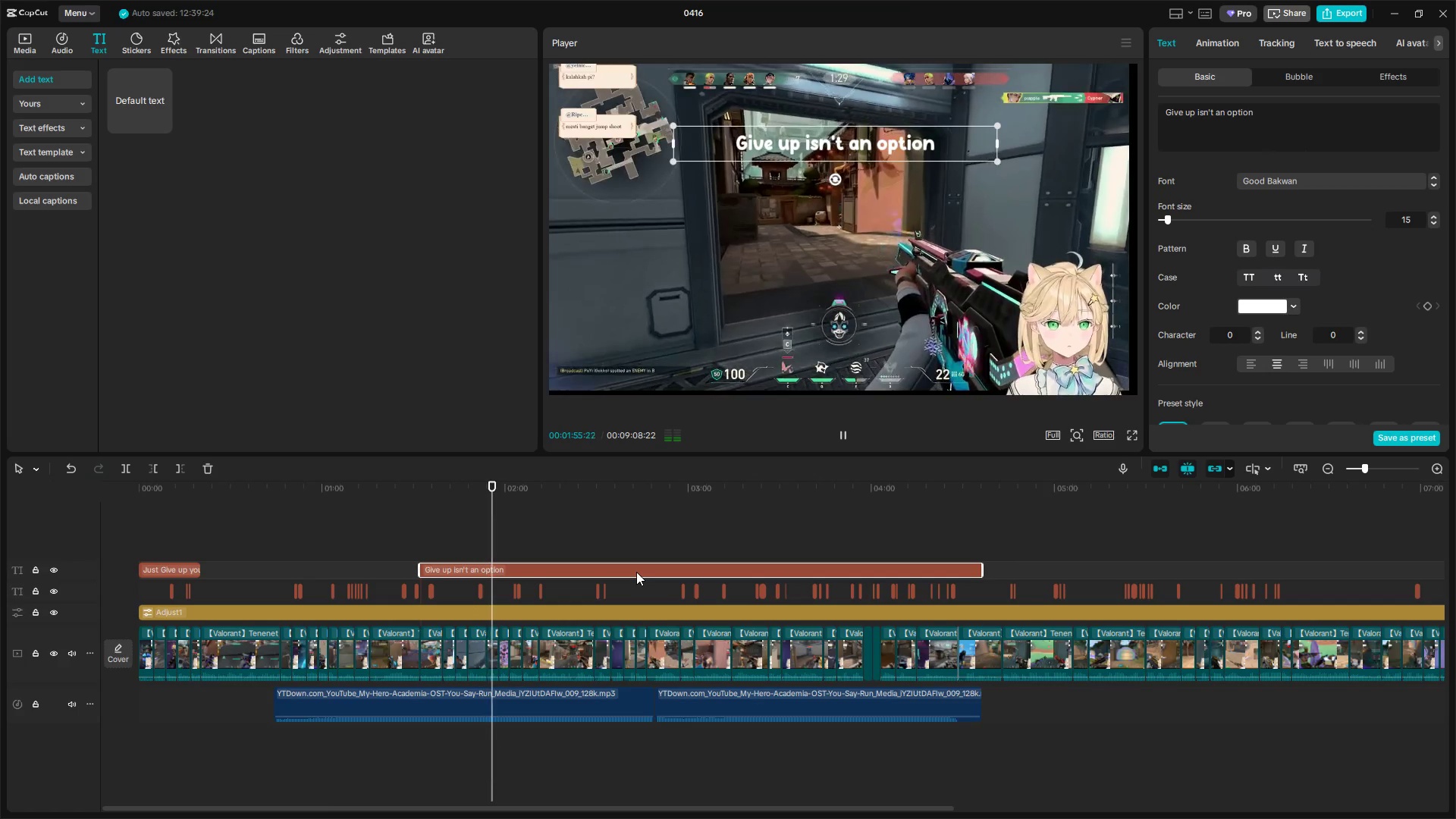 
wait(28.53)
 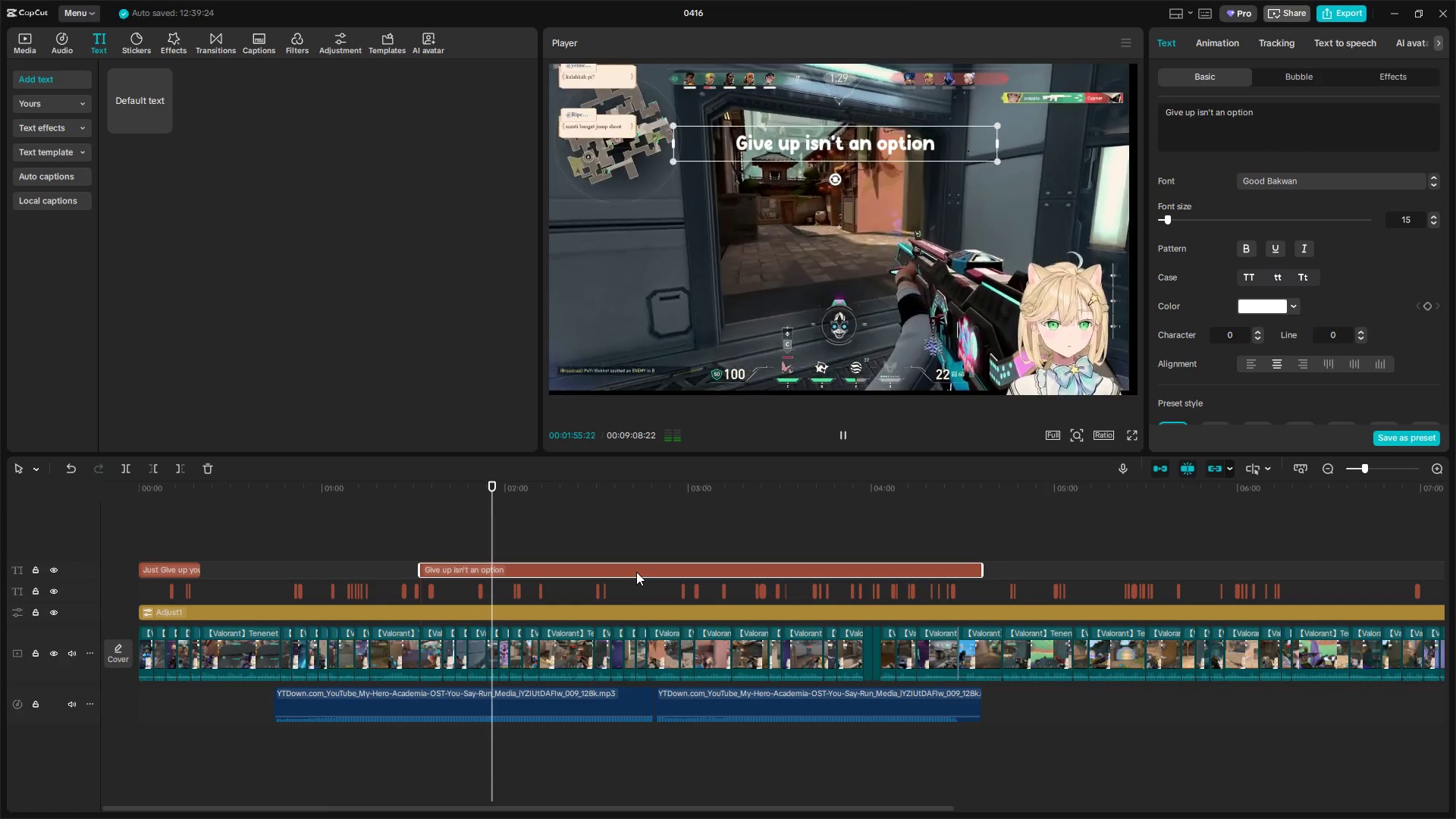 
key(Space)
 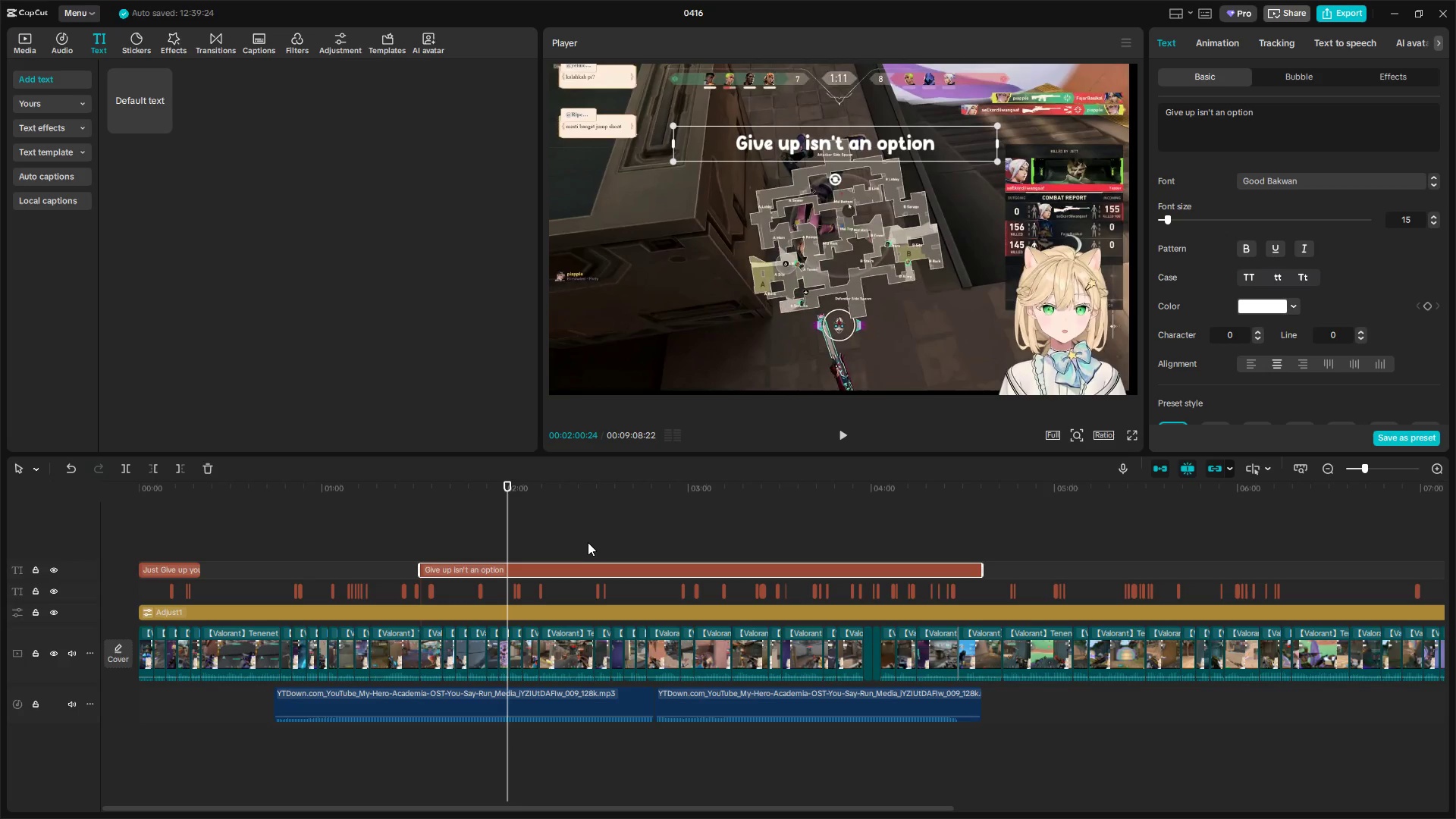 
key(Space)
 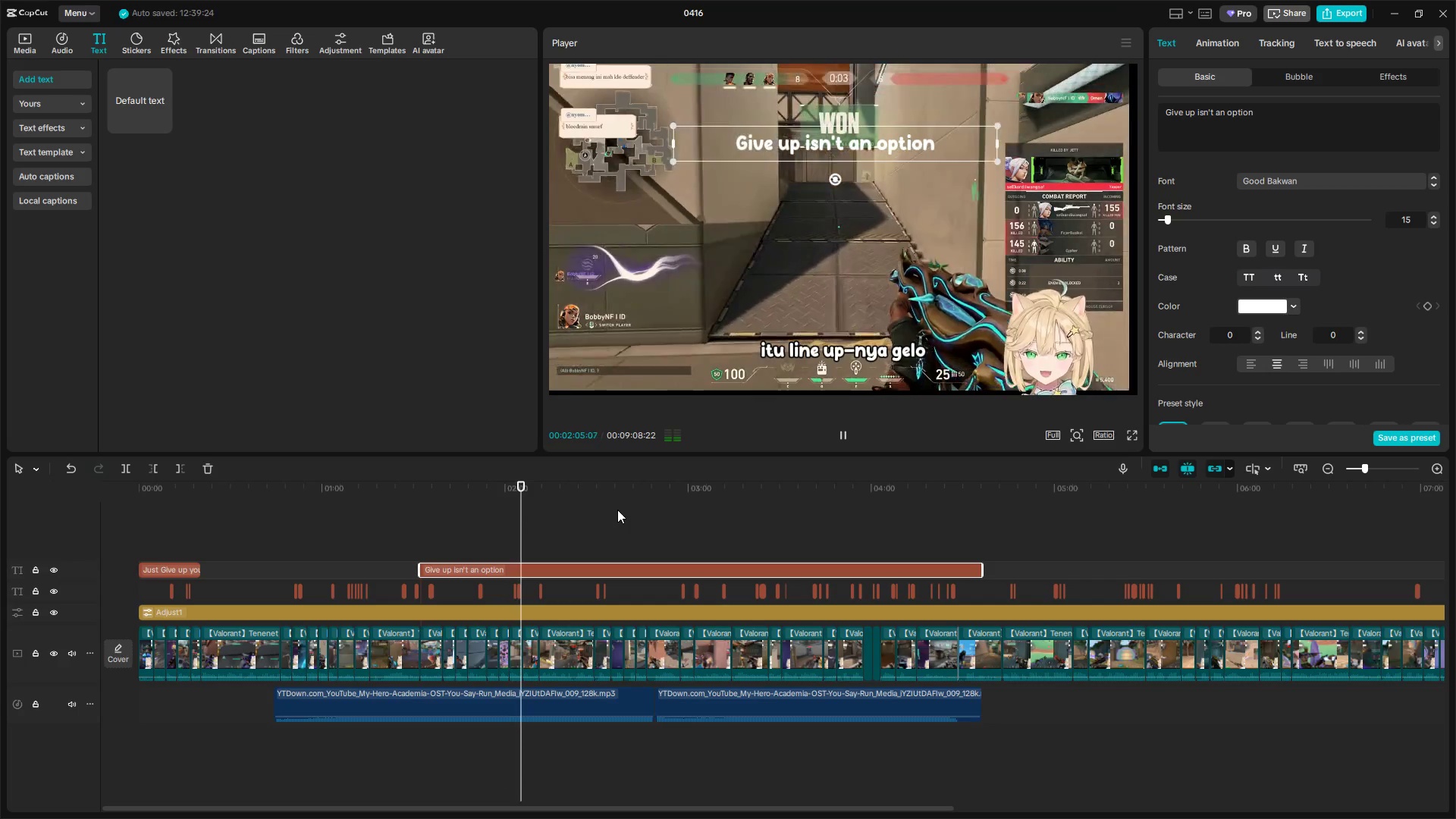 
wait(9.56)
 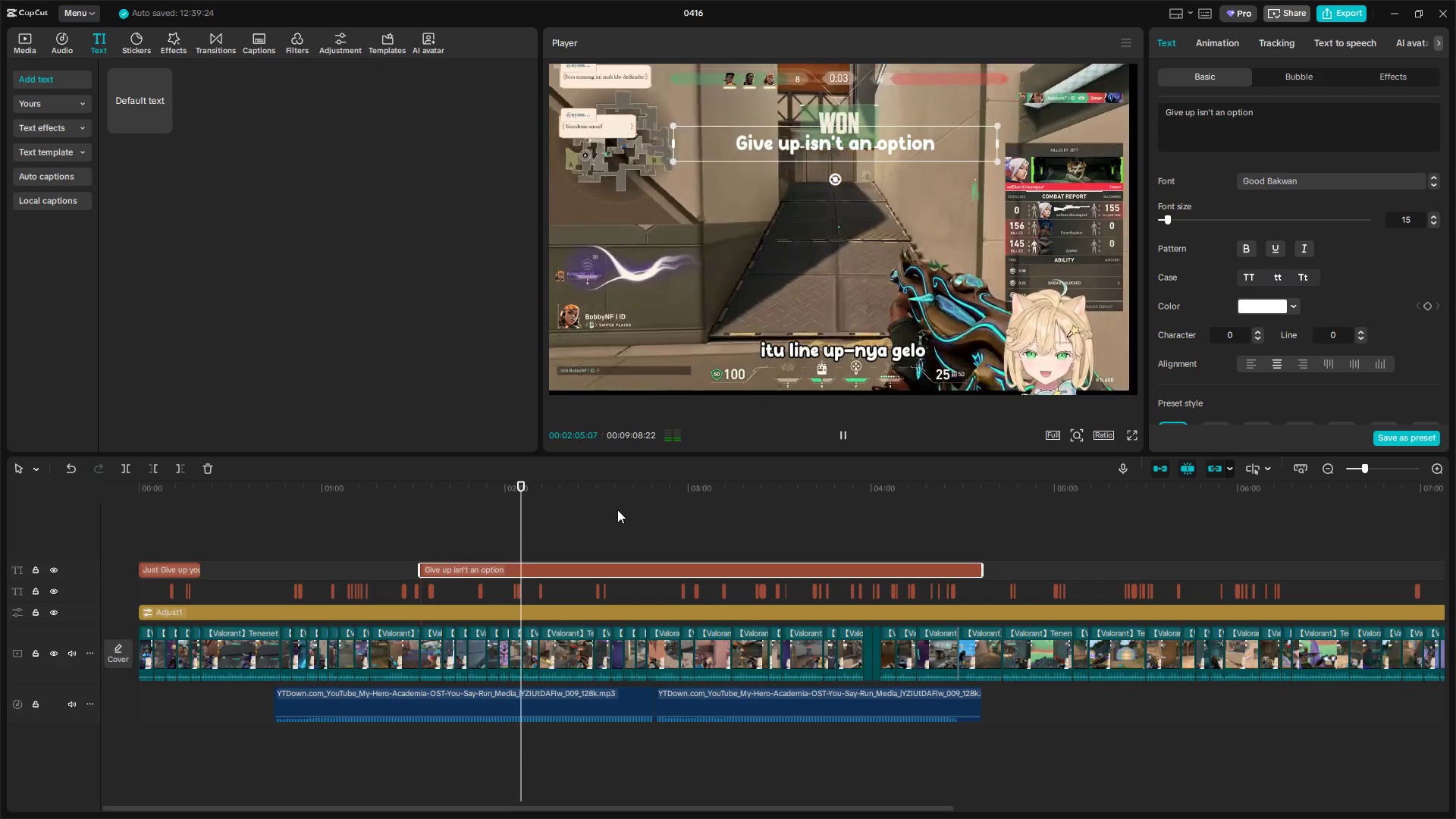 
left_click([946, 535])
 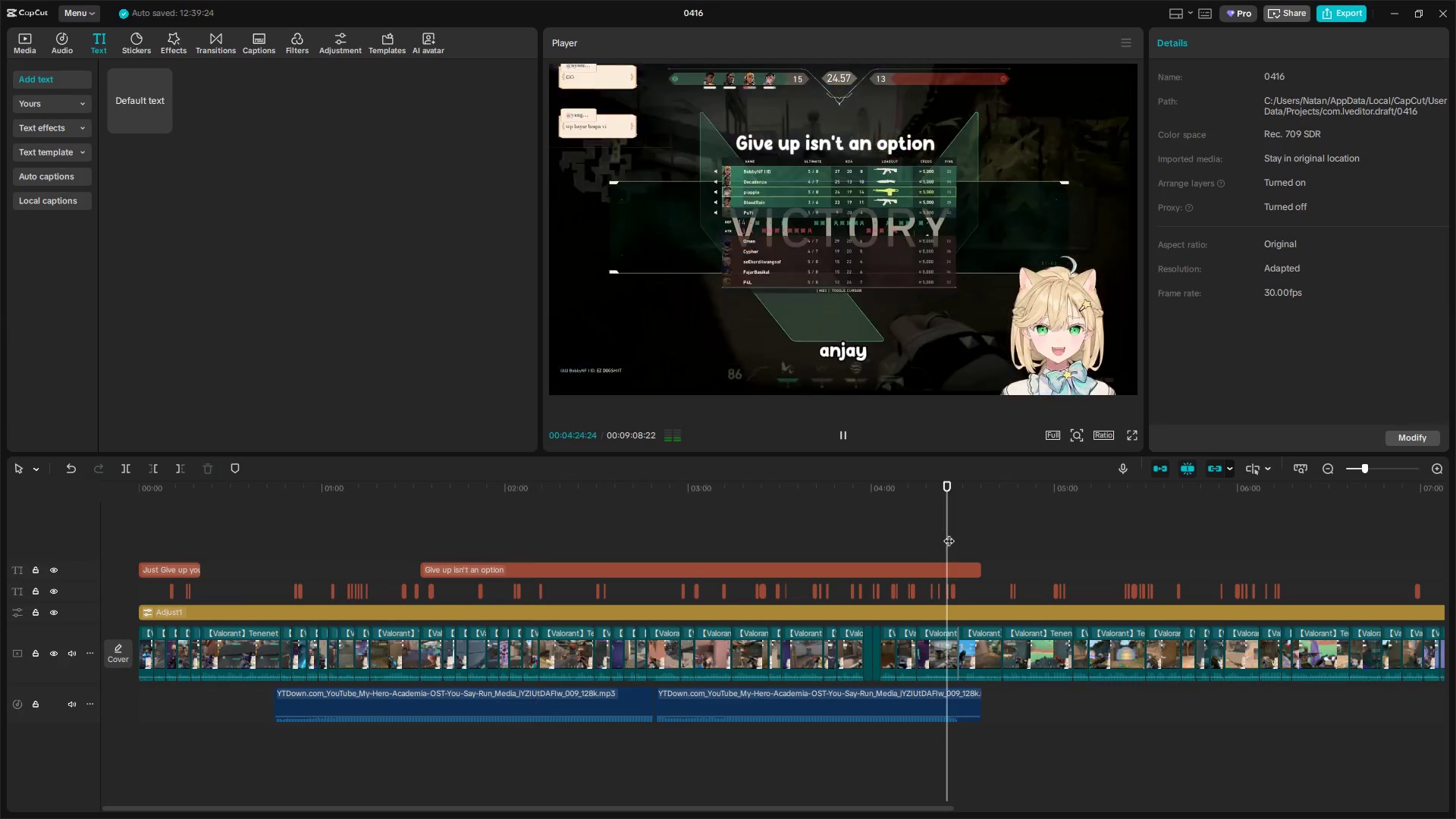 
key(Space)
 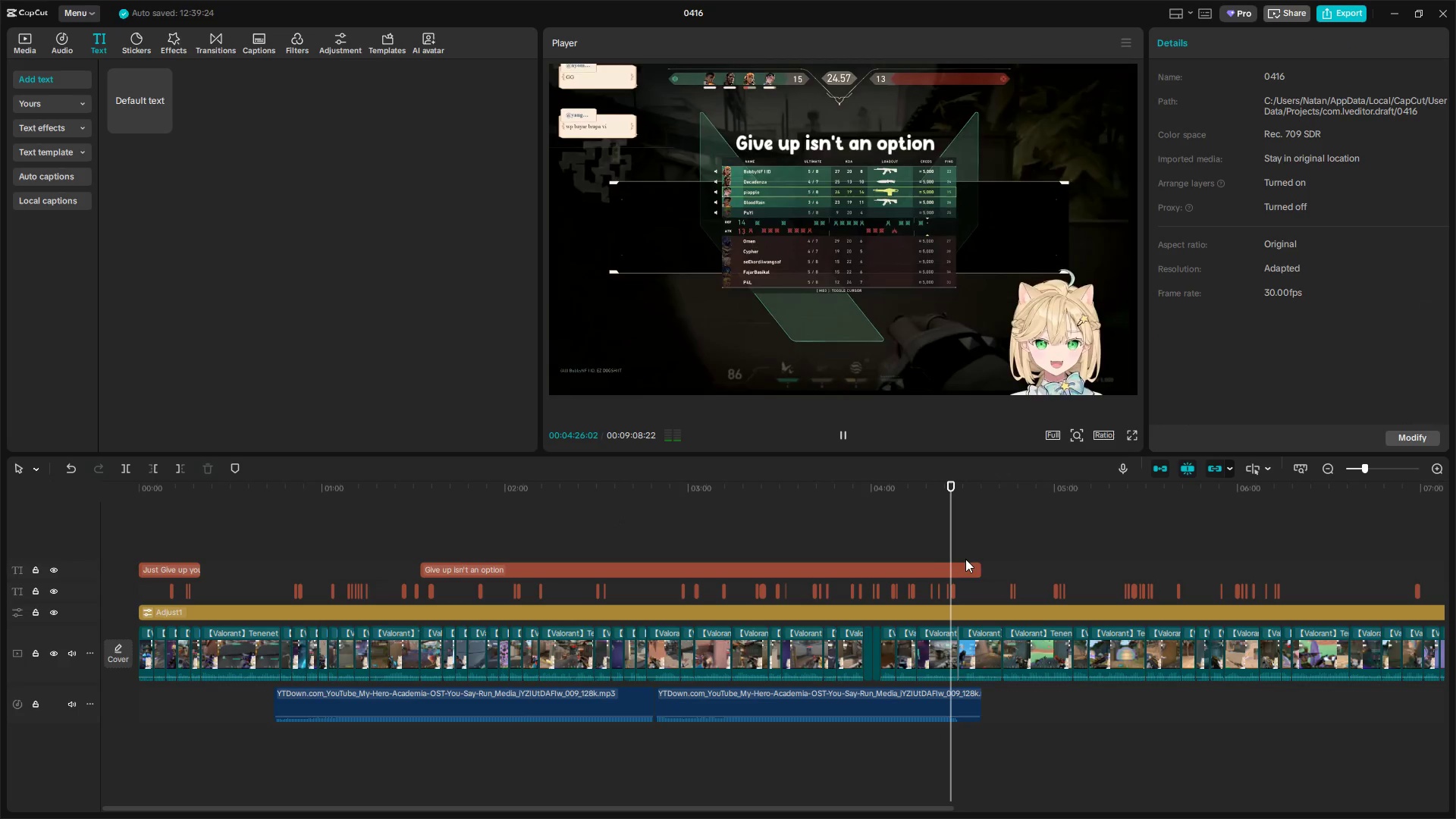 
left_click_drag(start_coordinate=[978, 568], to_coordinate=[947, 573])
 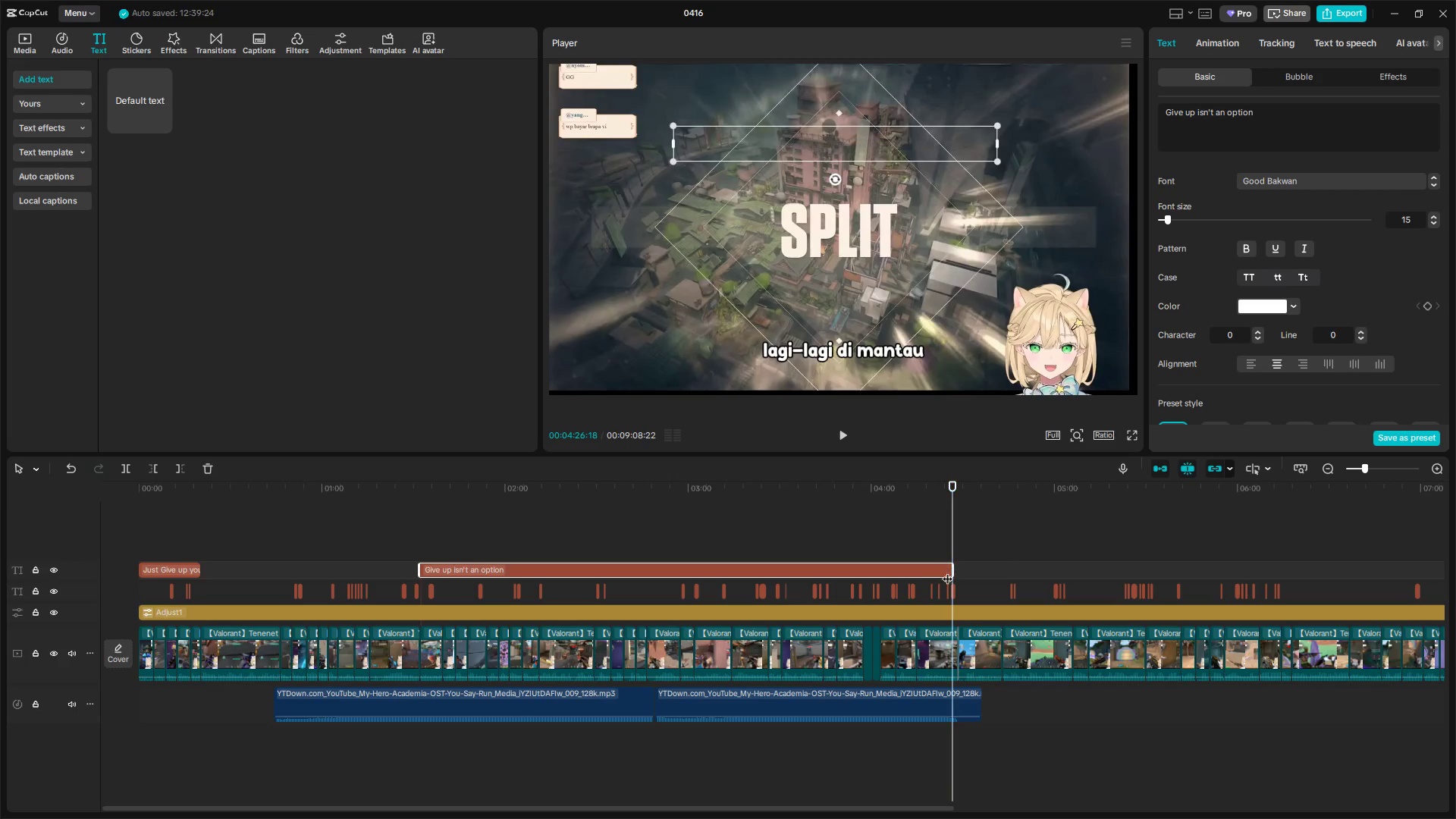 
key(Space)
 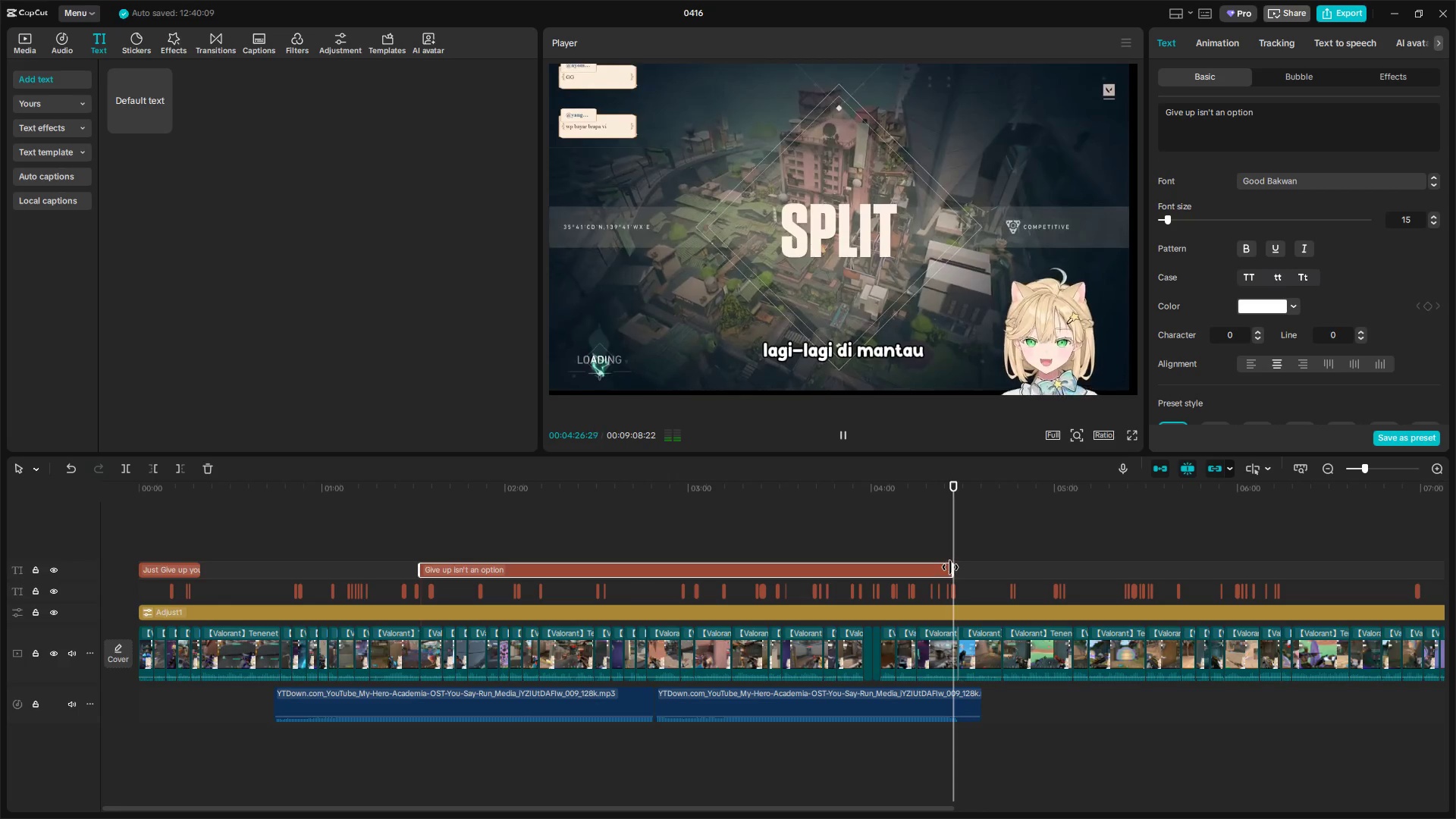 
hold_key(key=ControlLeft, duration=1.11)
scroll: coordinate [932, 604], scroll_direction: up, amount: 8.0
 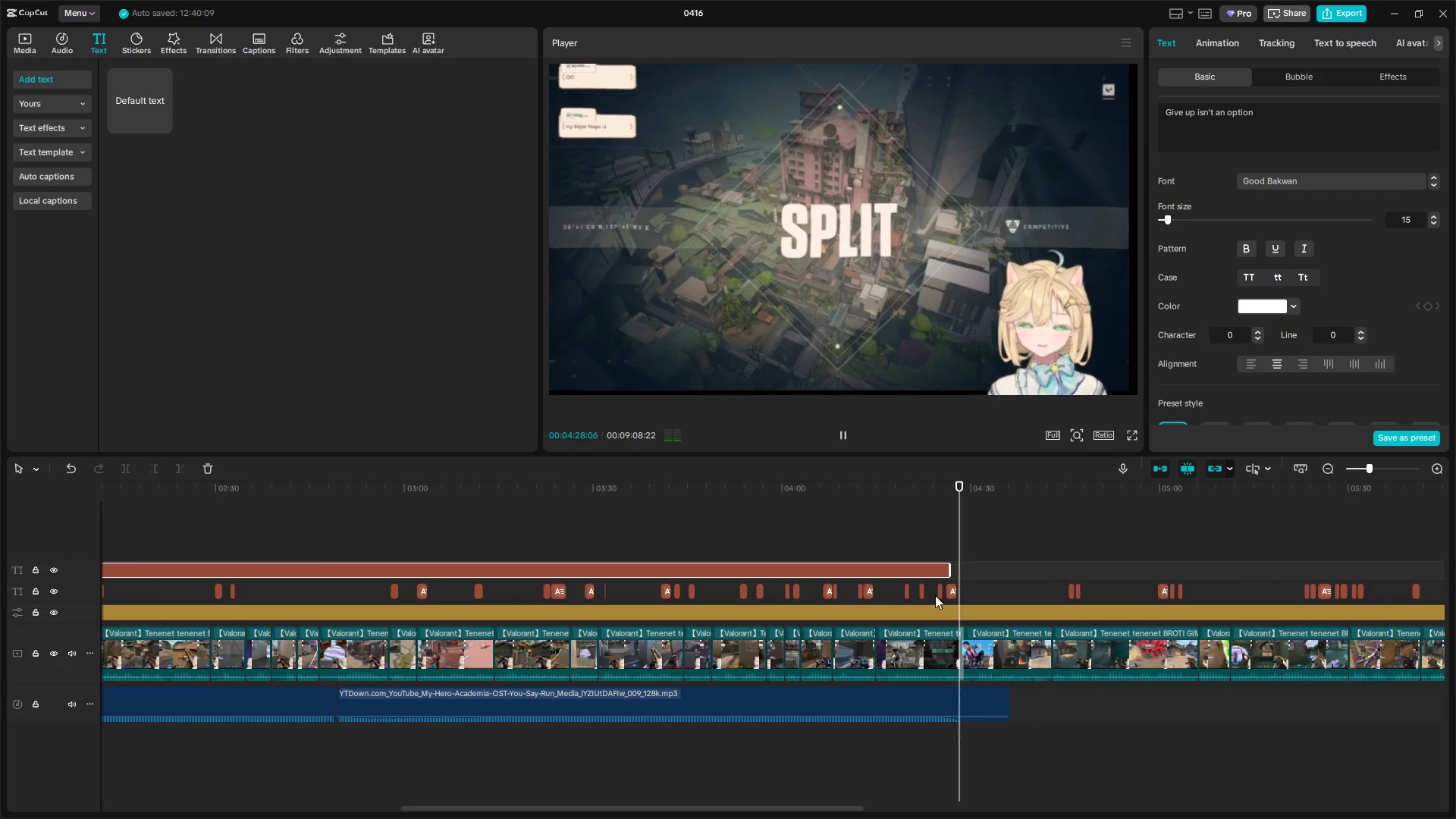 
key(Space)
 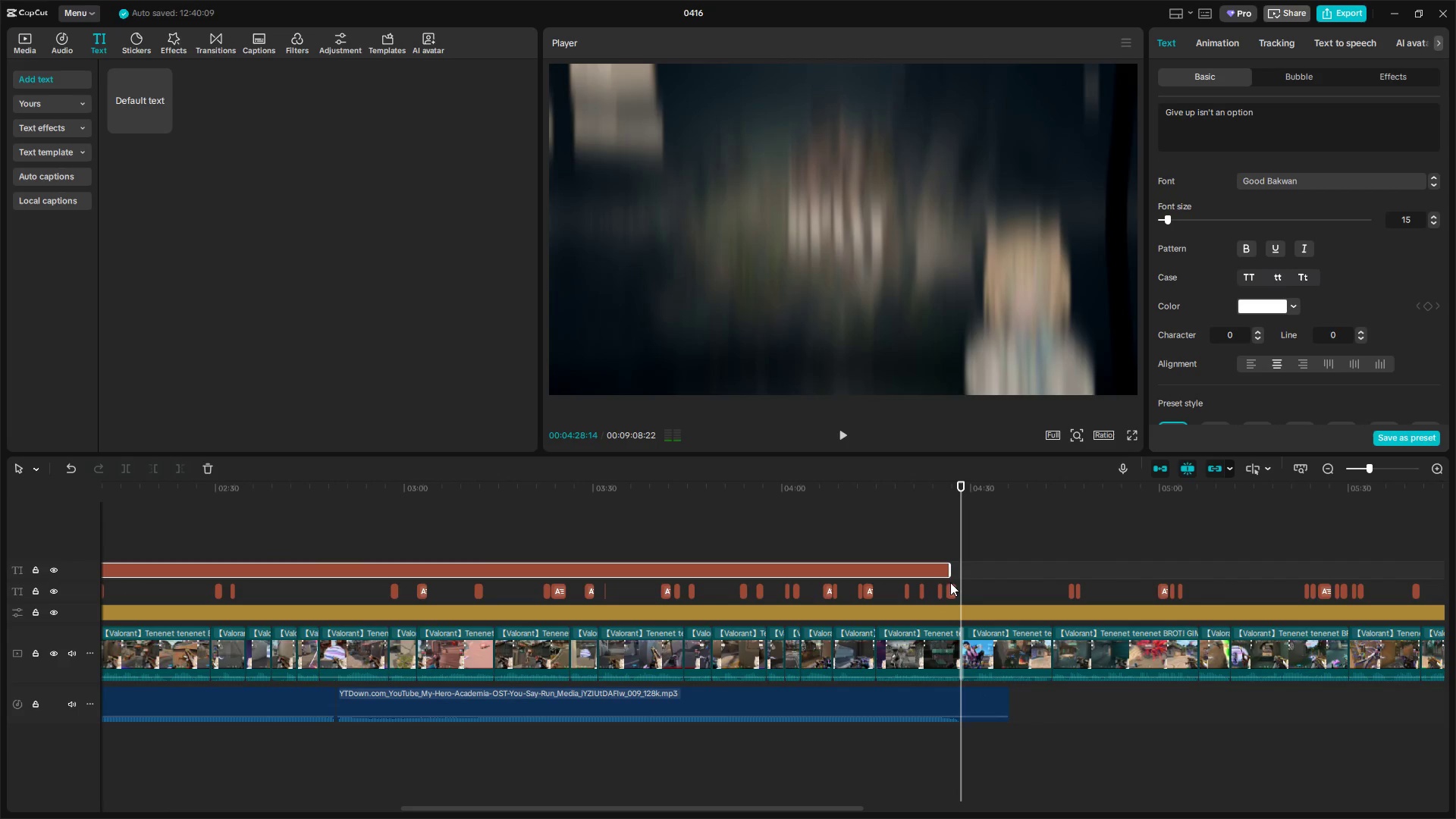 
left_click([949, 586])
 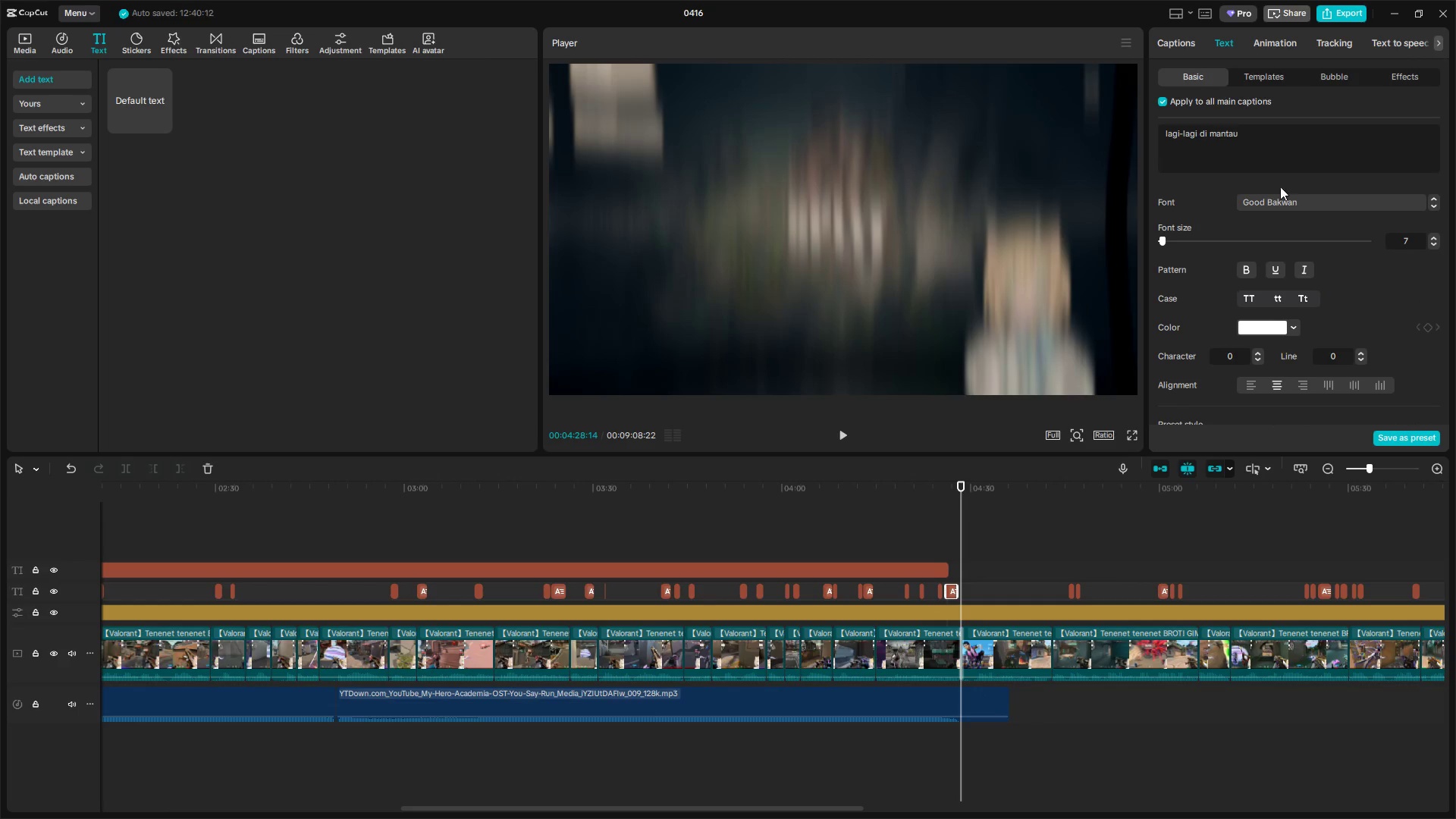 
left_click([1271, 140])
 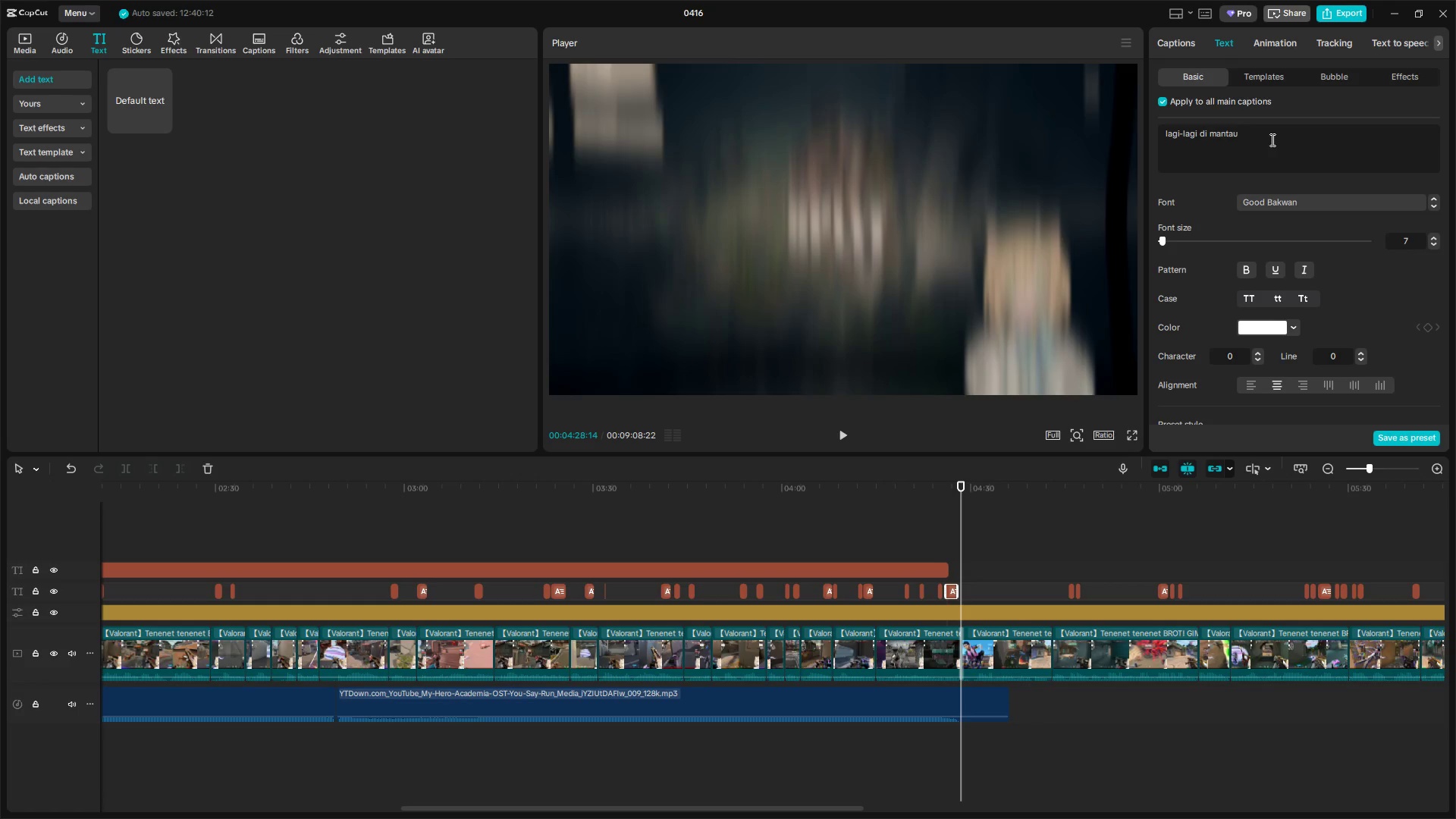 
key(Backspace)
 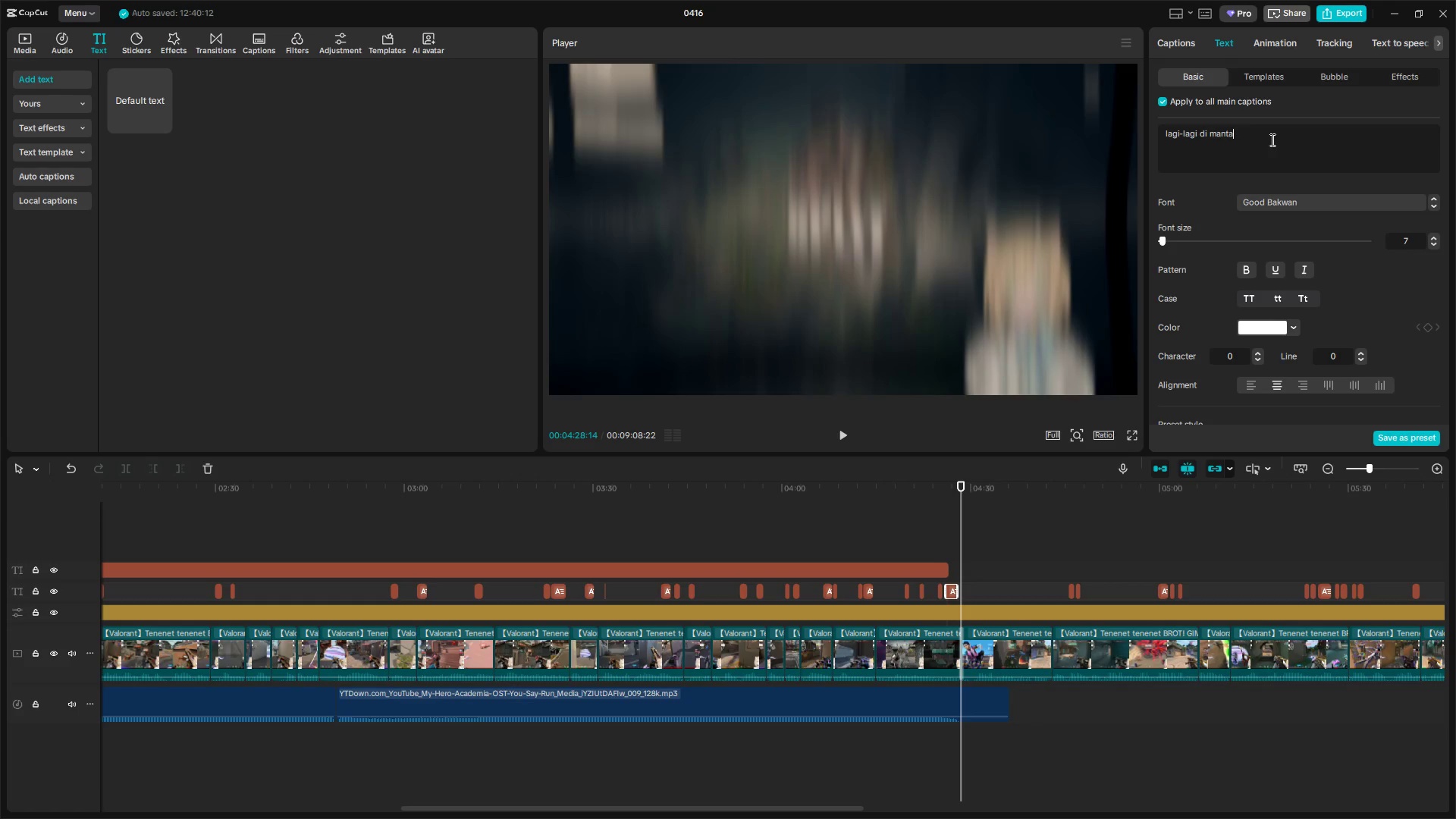 
key(P)
 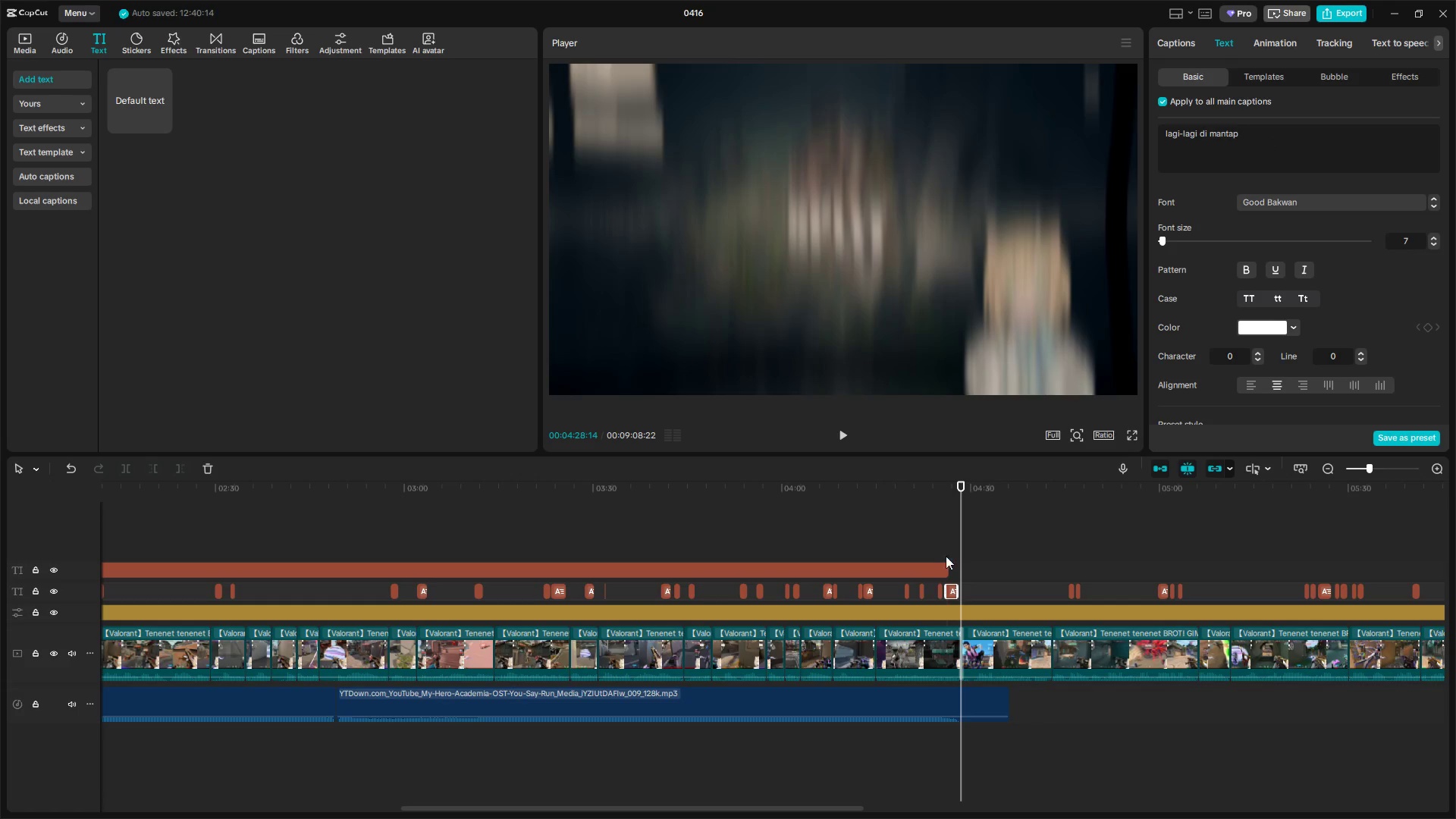 
left_click([934, 544])
 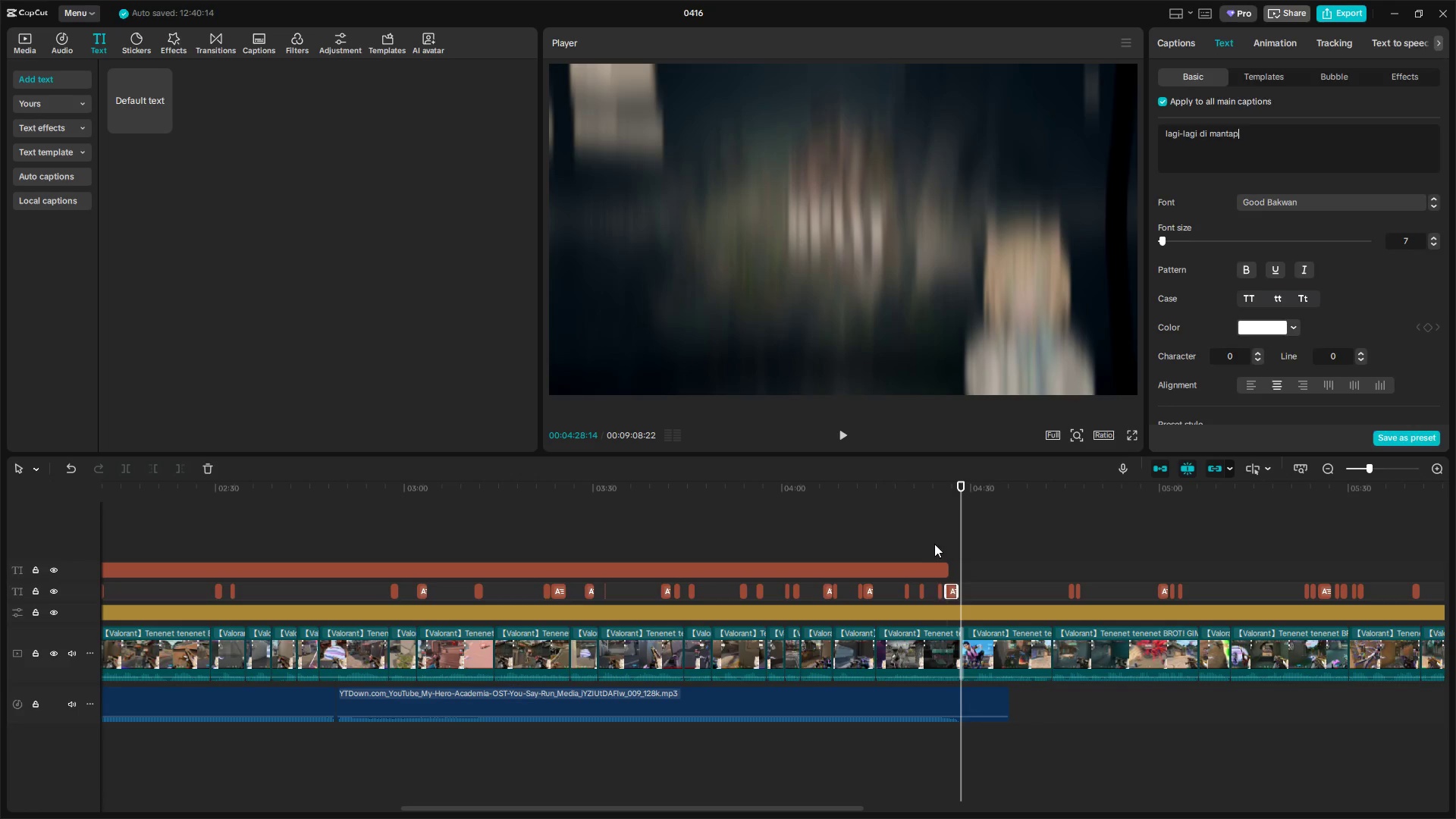 
key(Space)
 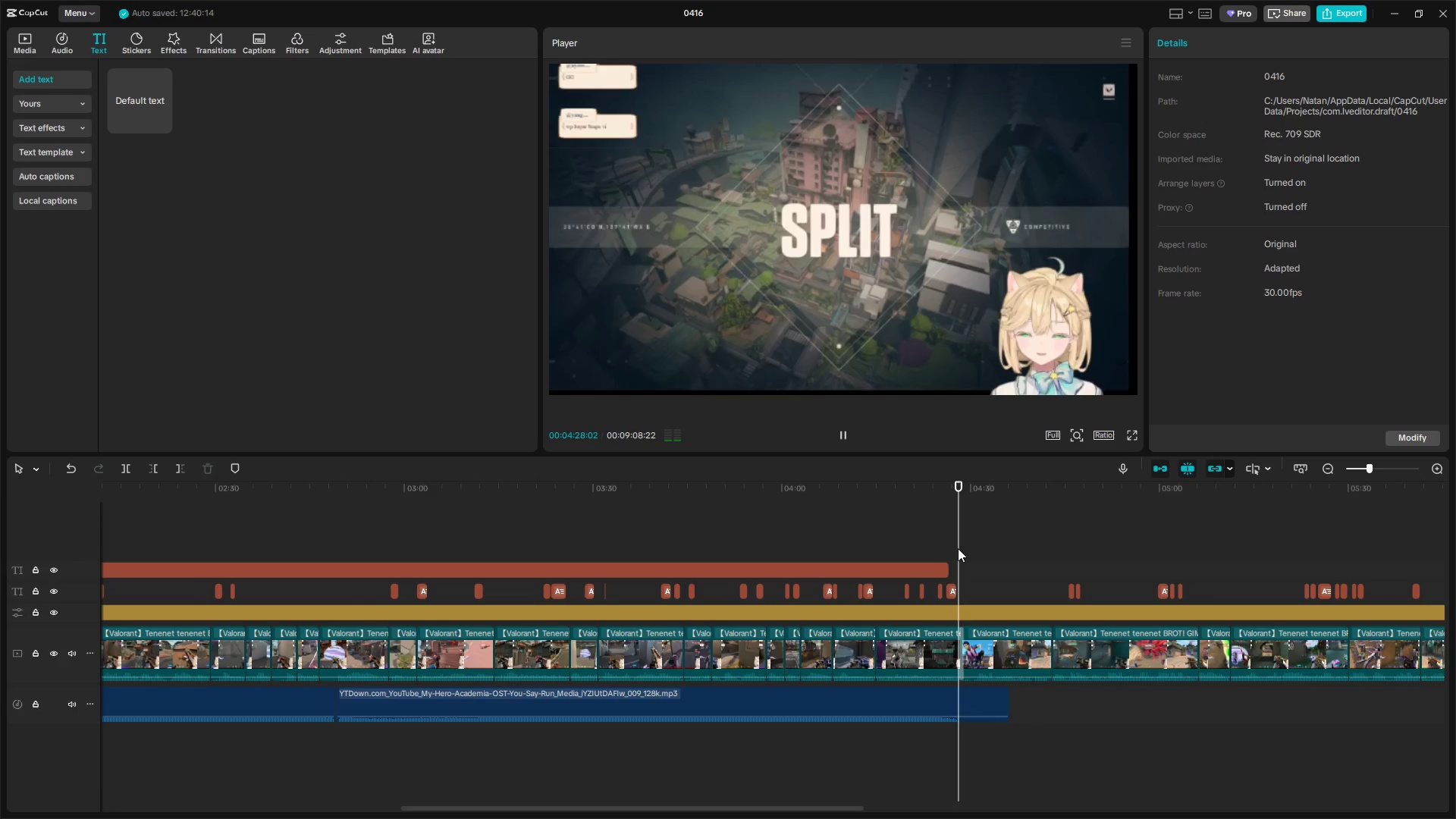 
hold_key(key=ControlLeft, duration=1.48)
scroll: coordinate [959, 554], scroll_direction: down, amount: 7.0
 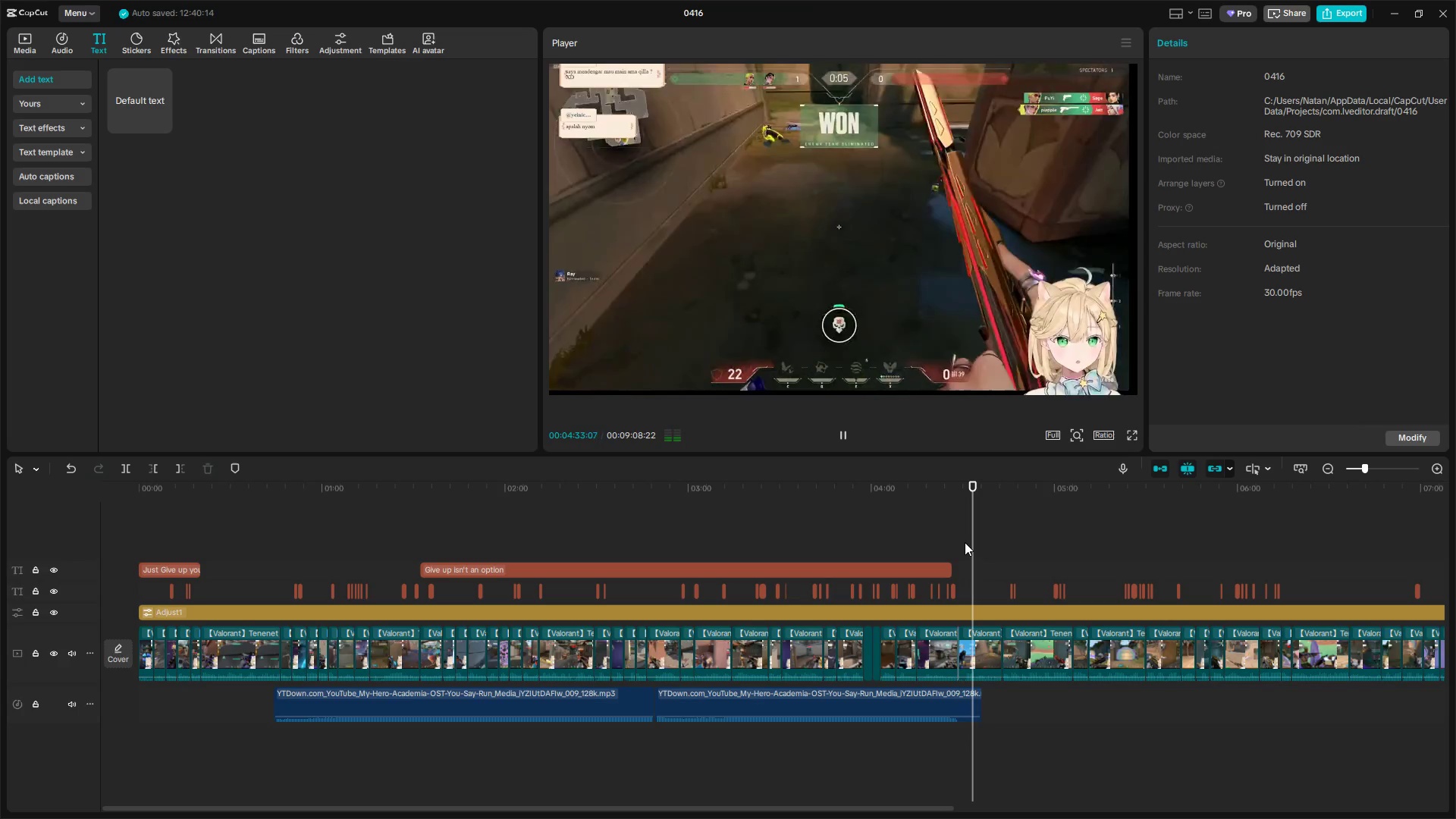 
hold_key(key=ControlLeft, duration=1.42)
scroll: coordinate [1015, 642], scroll_direction: down, amount: 7.0
 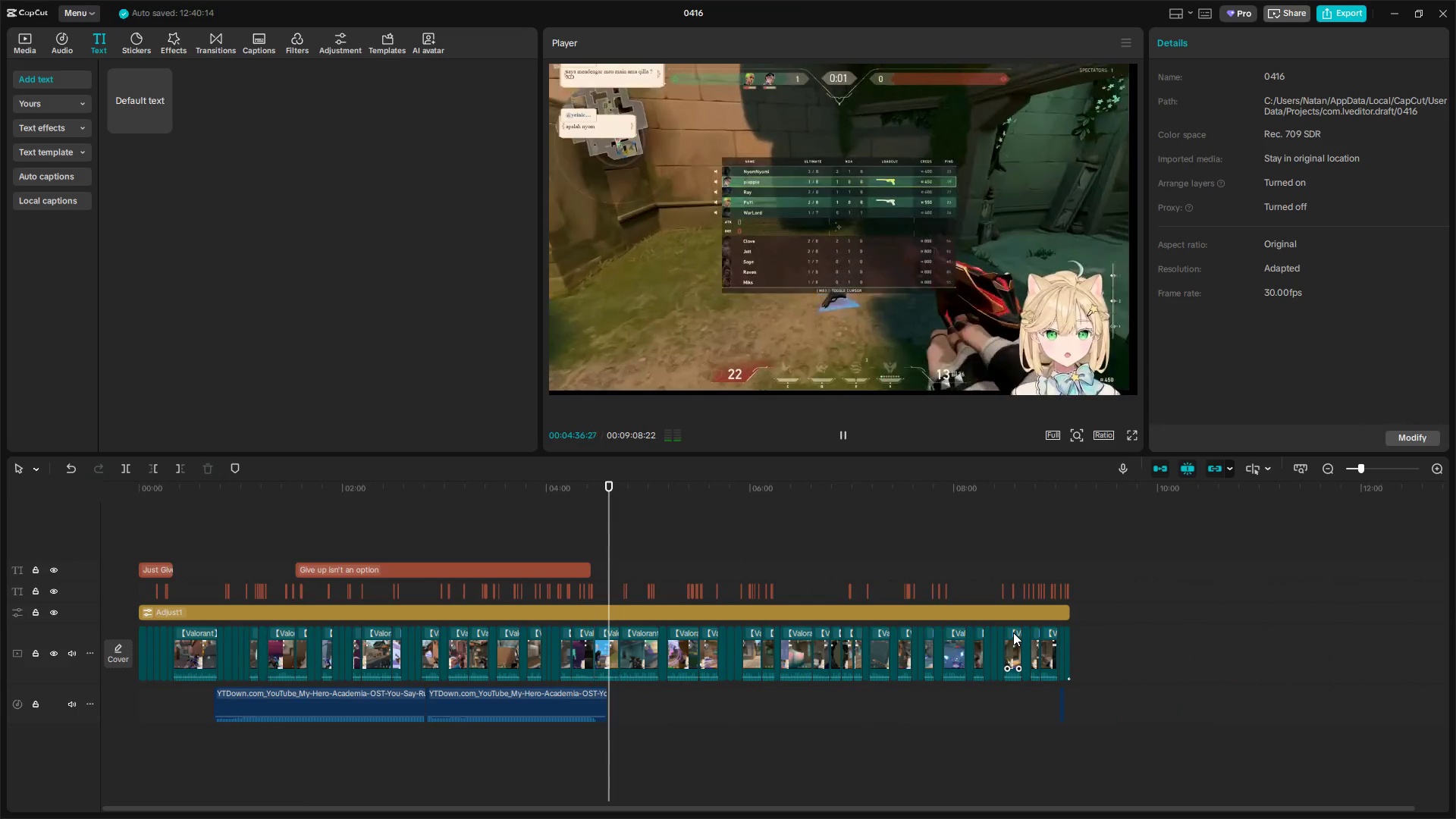 
key(Space)
 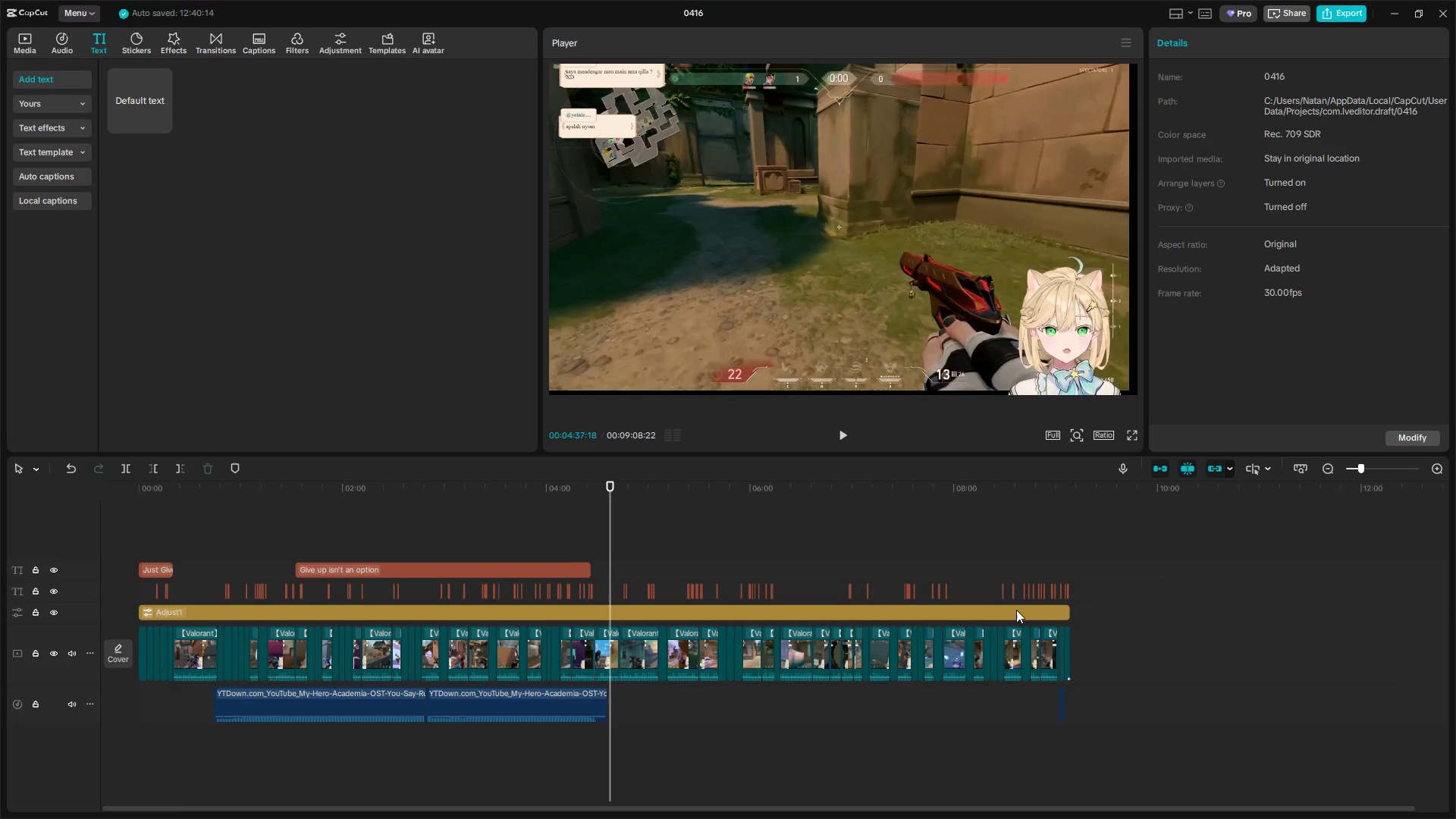 
wait(8.53)
 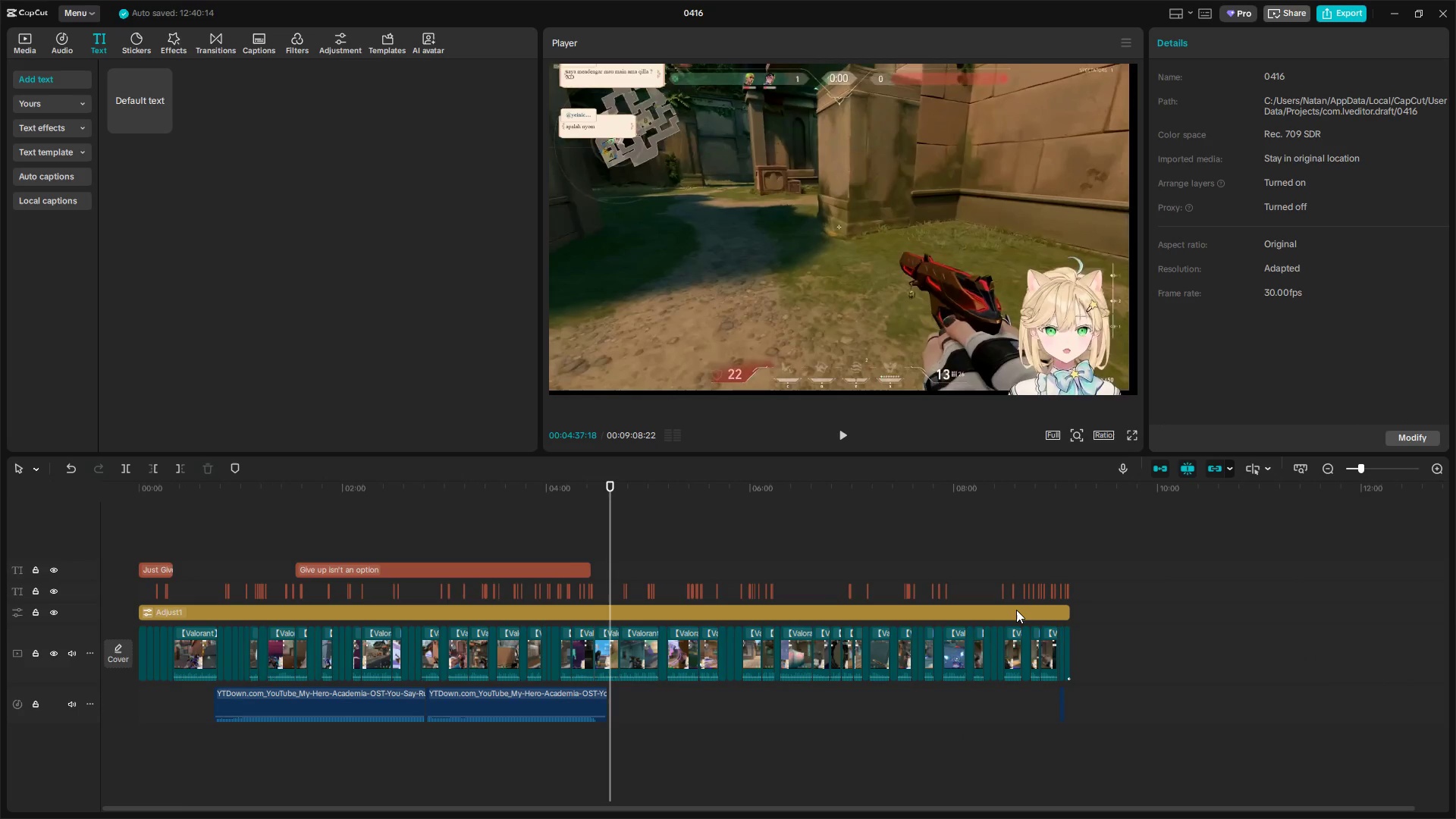 
key(Space)
 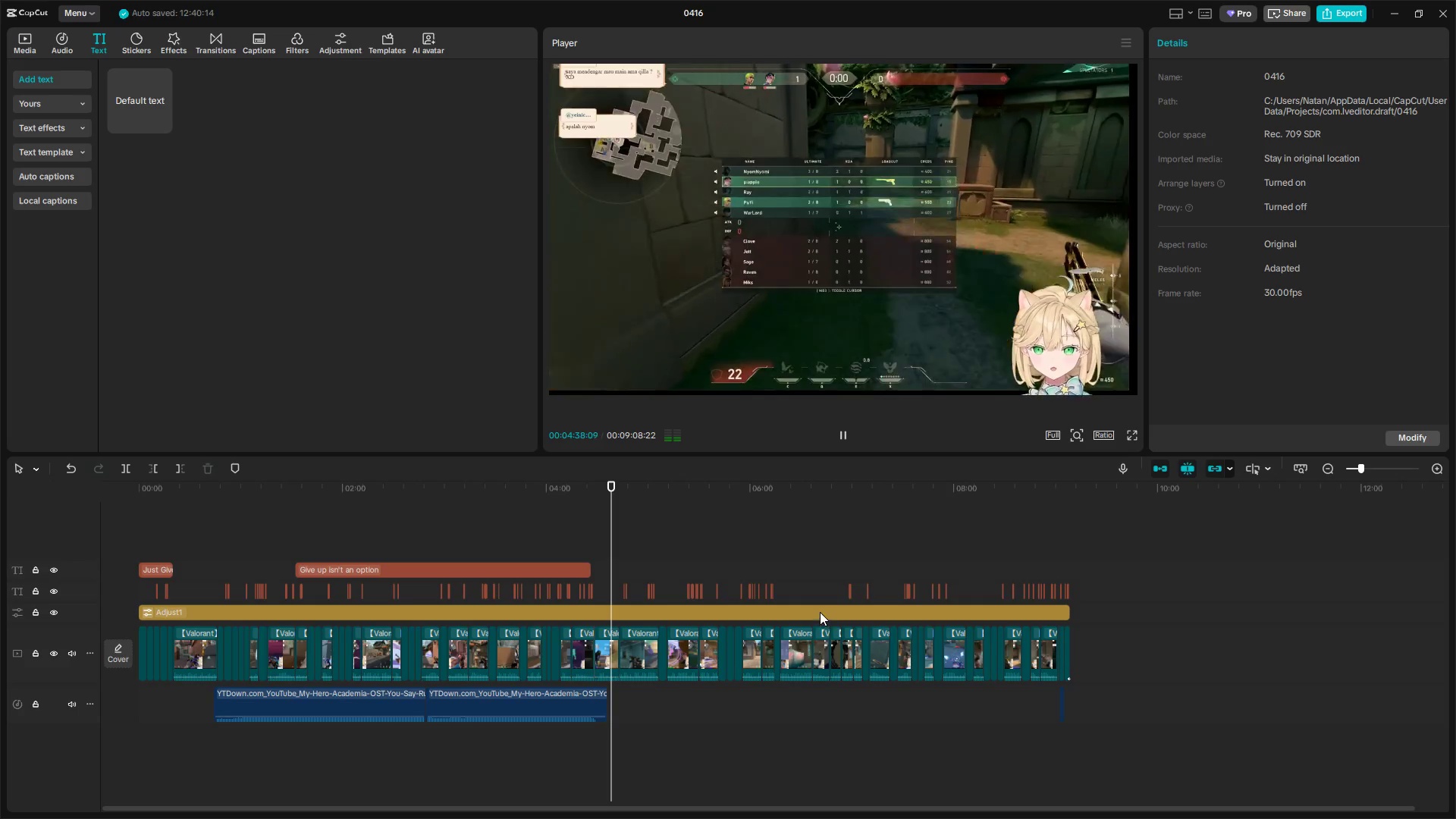 
key(Space)
 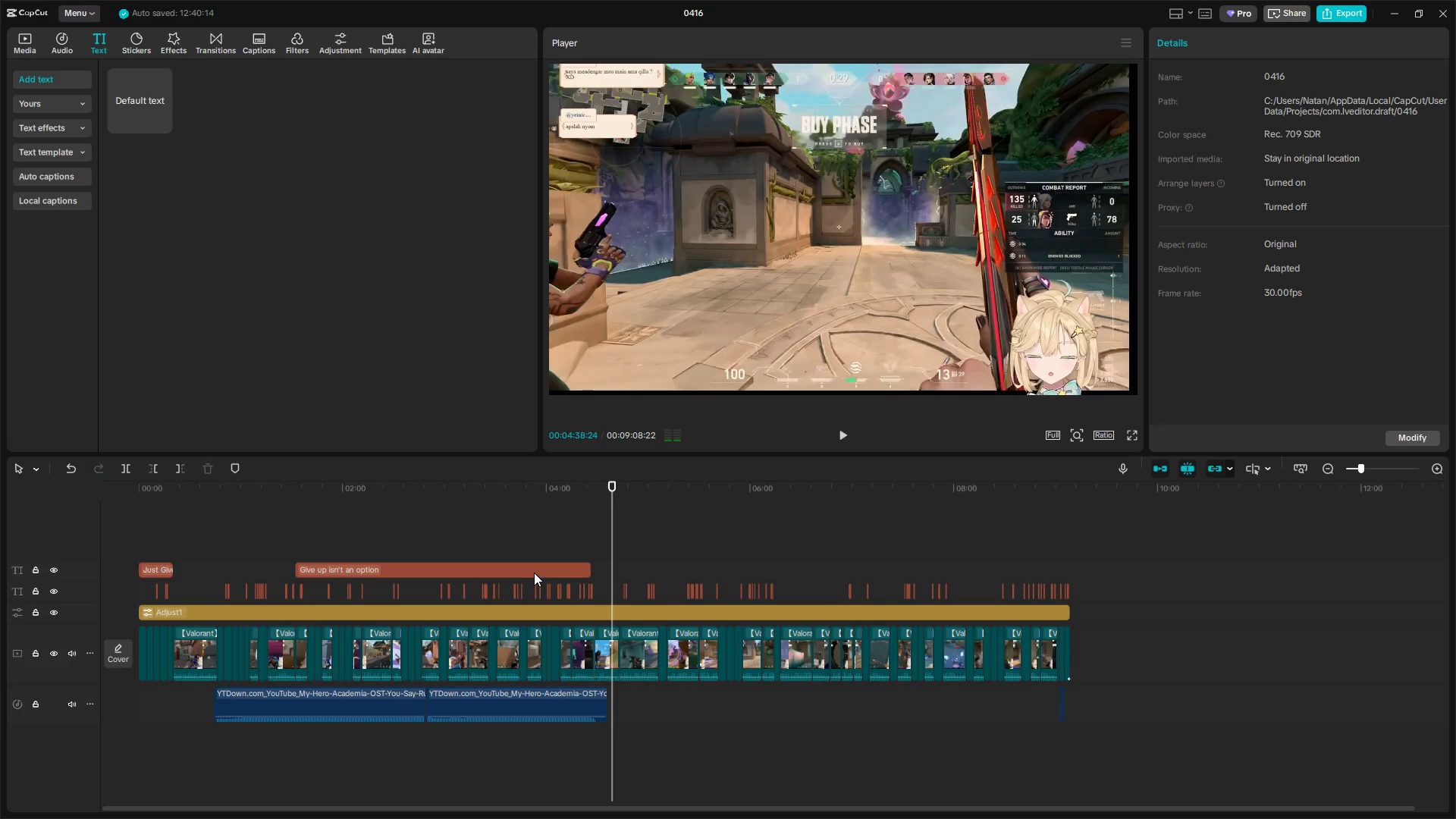 
left_click([536, 570])
 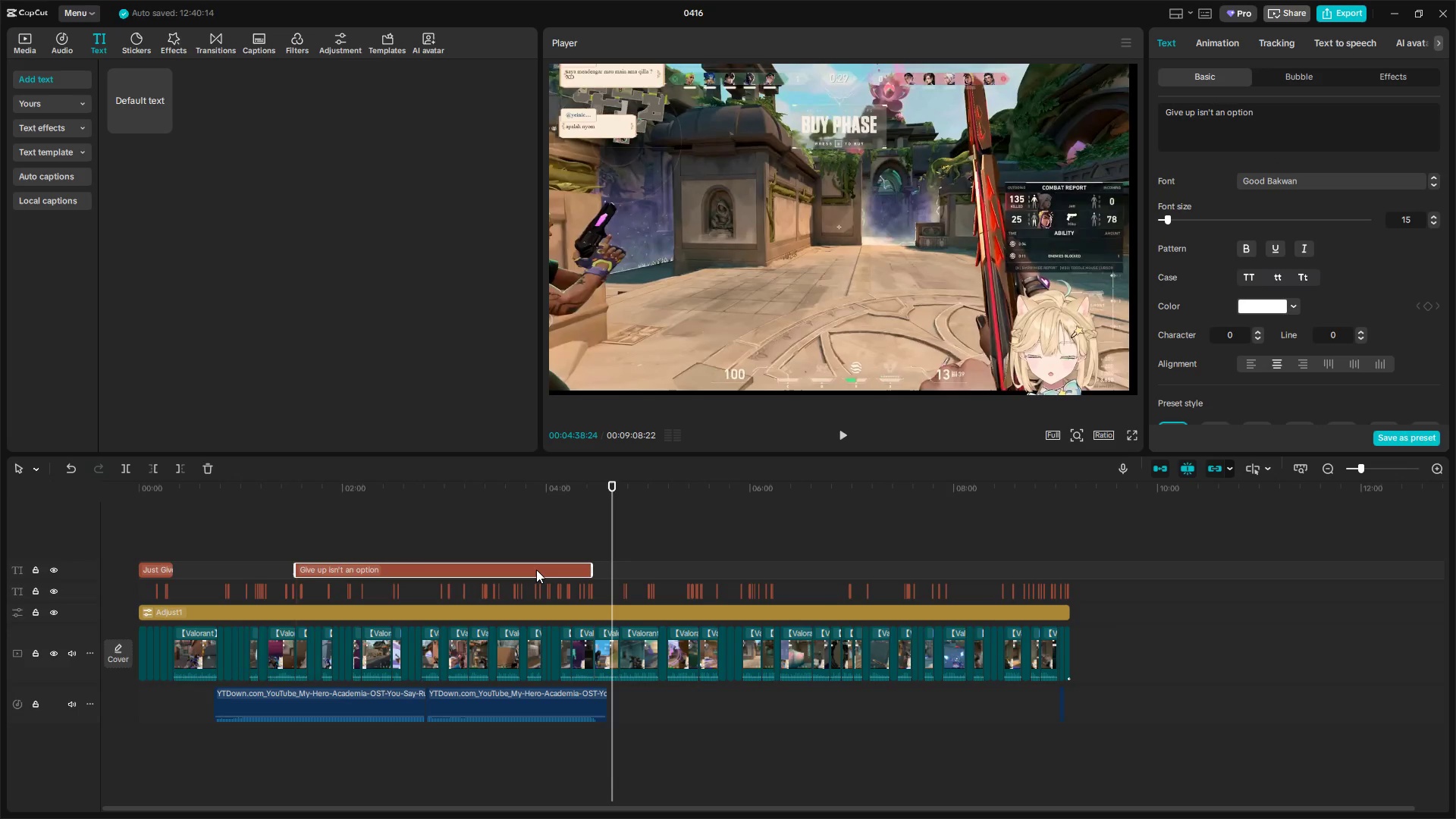 
key(Control+C)
 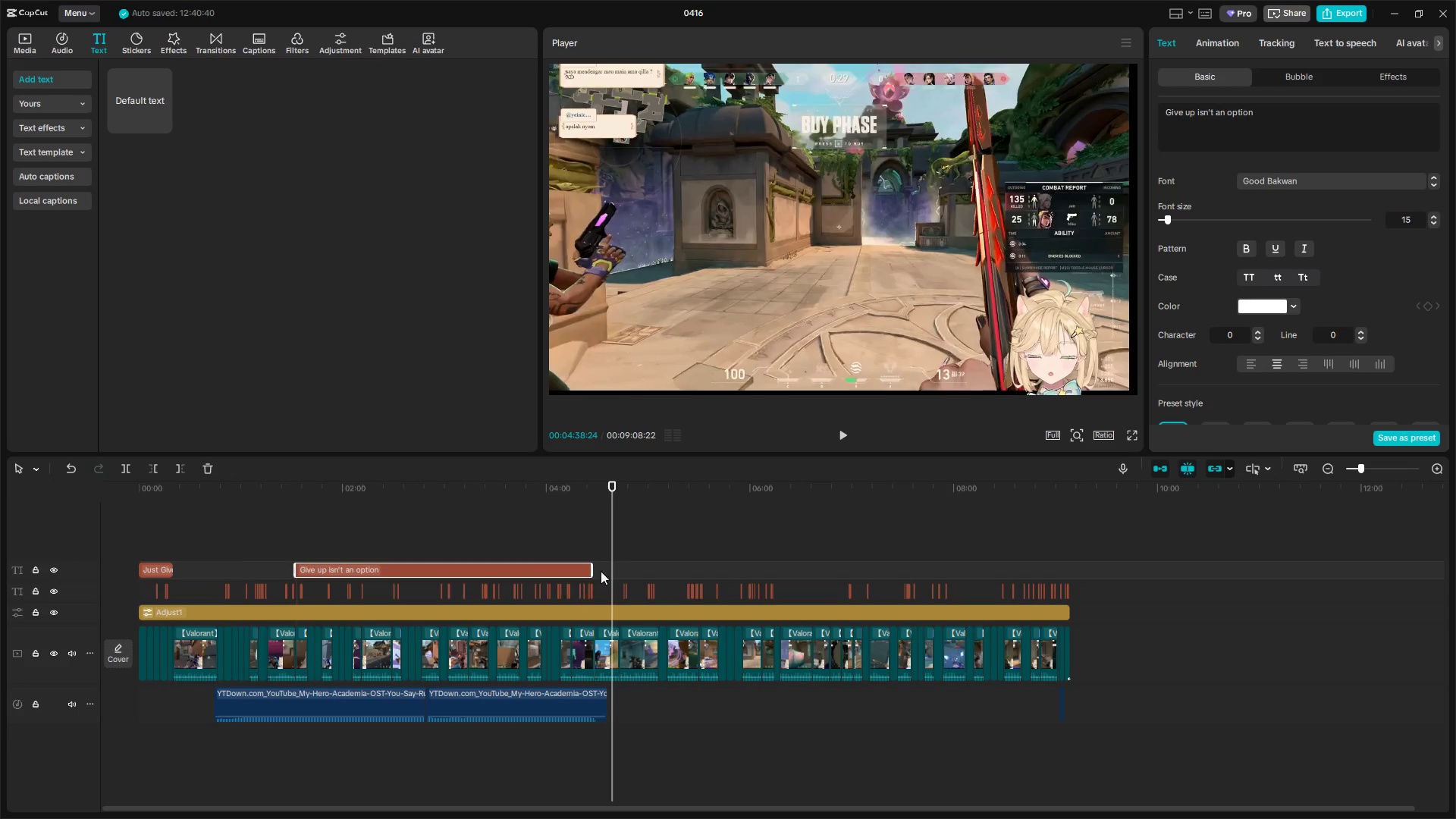 
left_click([620, 541])
 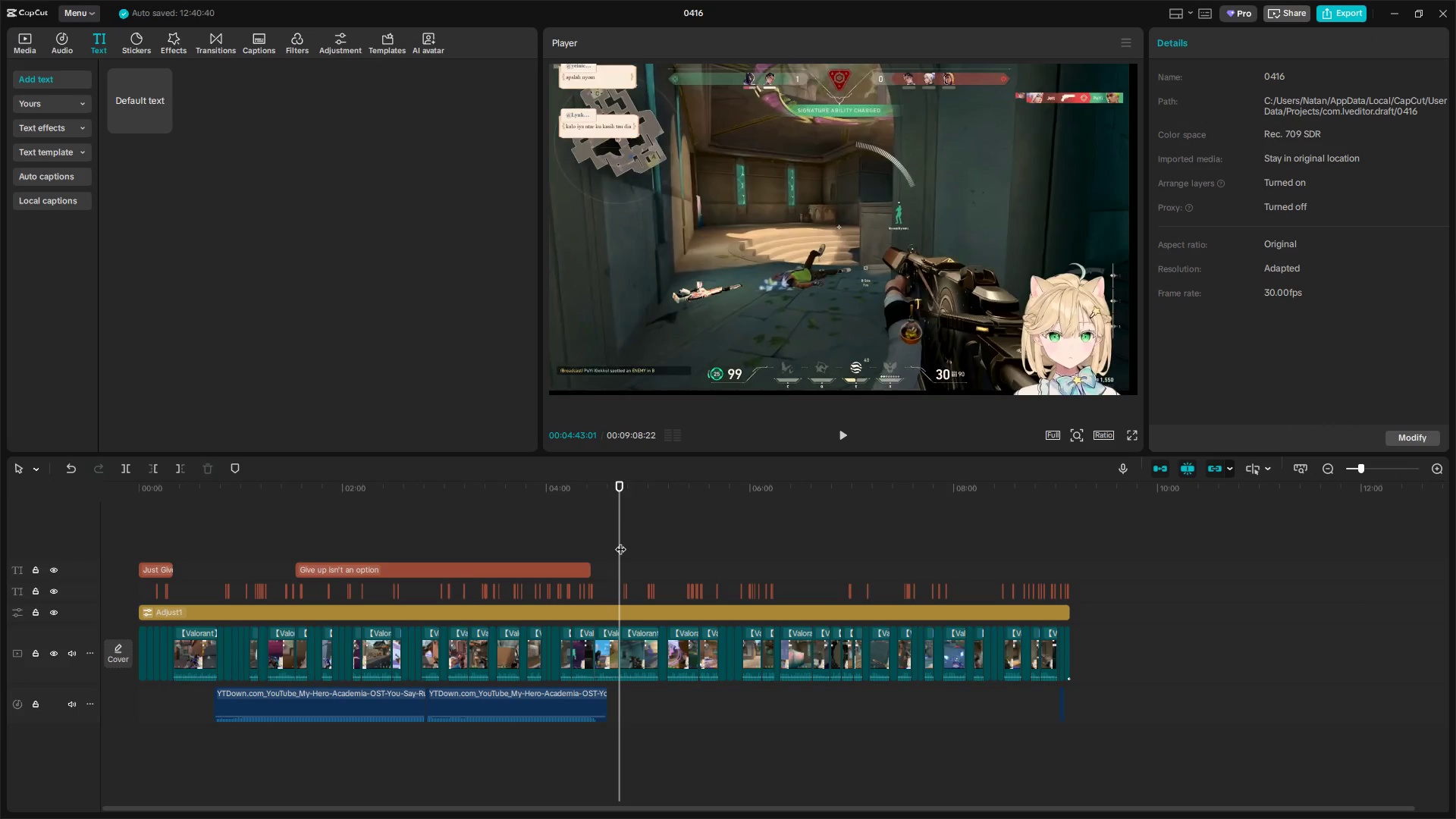 
left_click_drag(start_coordinate=[620, 541], to_coordinate=[610, 541])
 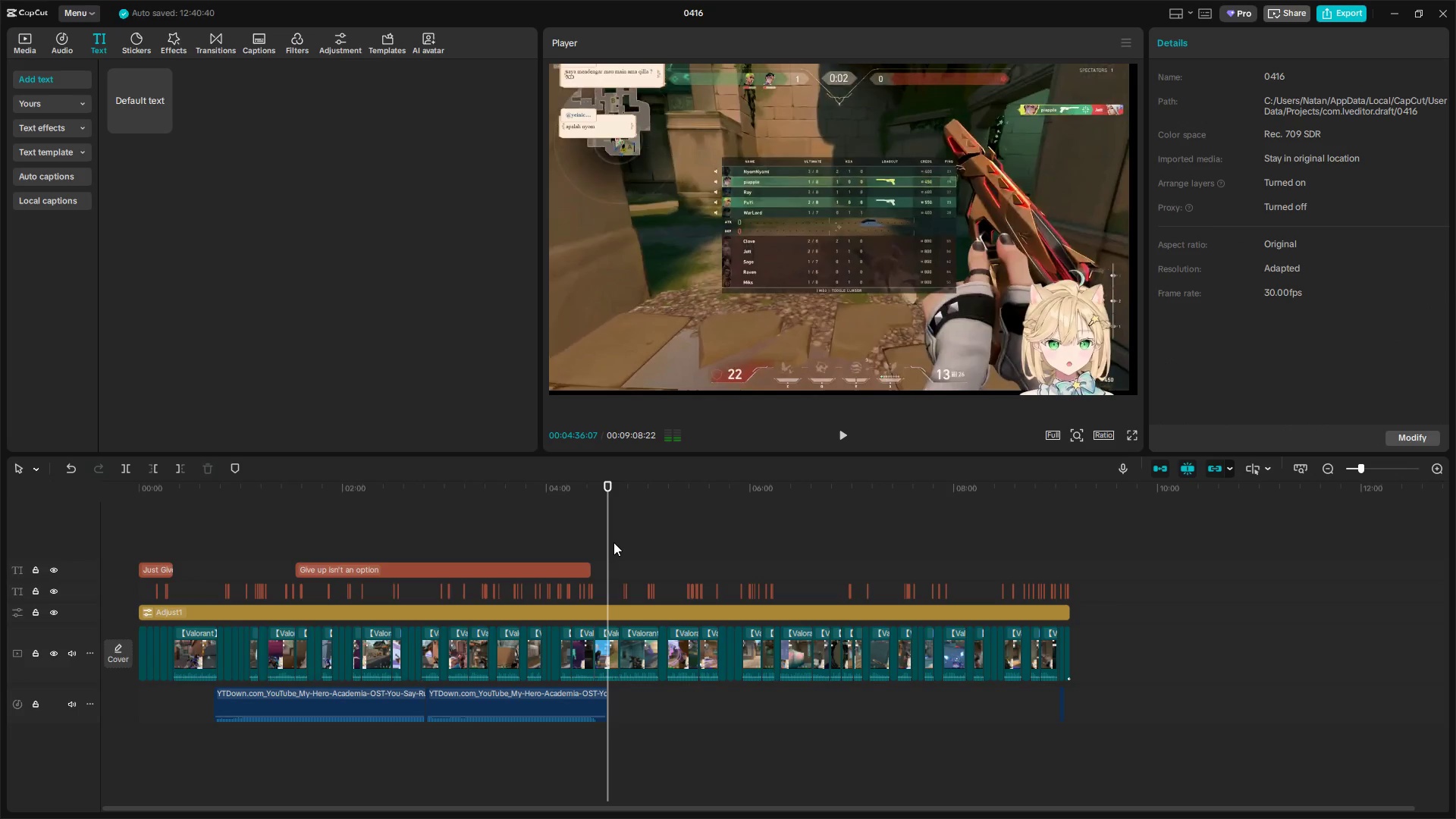 
left_click_drag(start_coordinate=[610, 542], to_coordinate=[597, 544])
 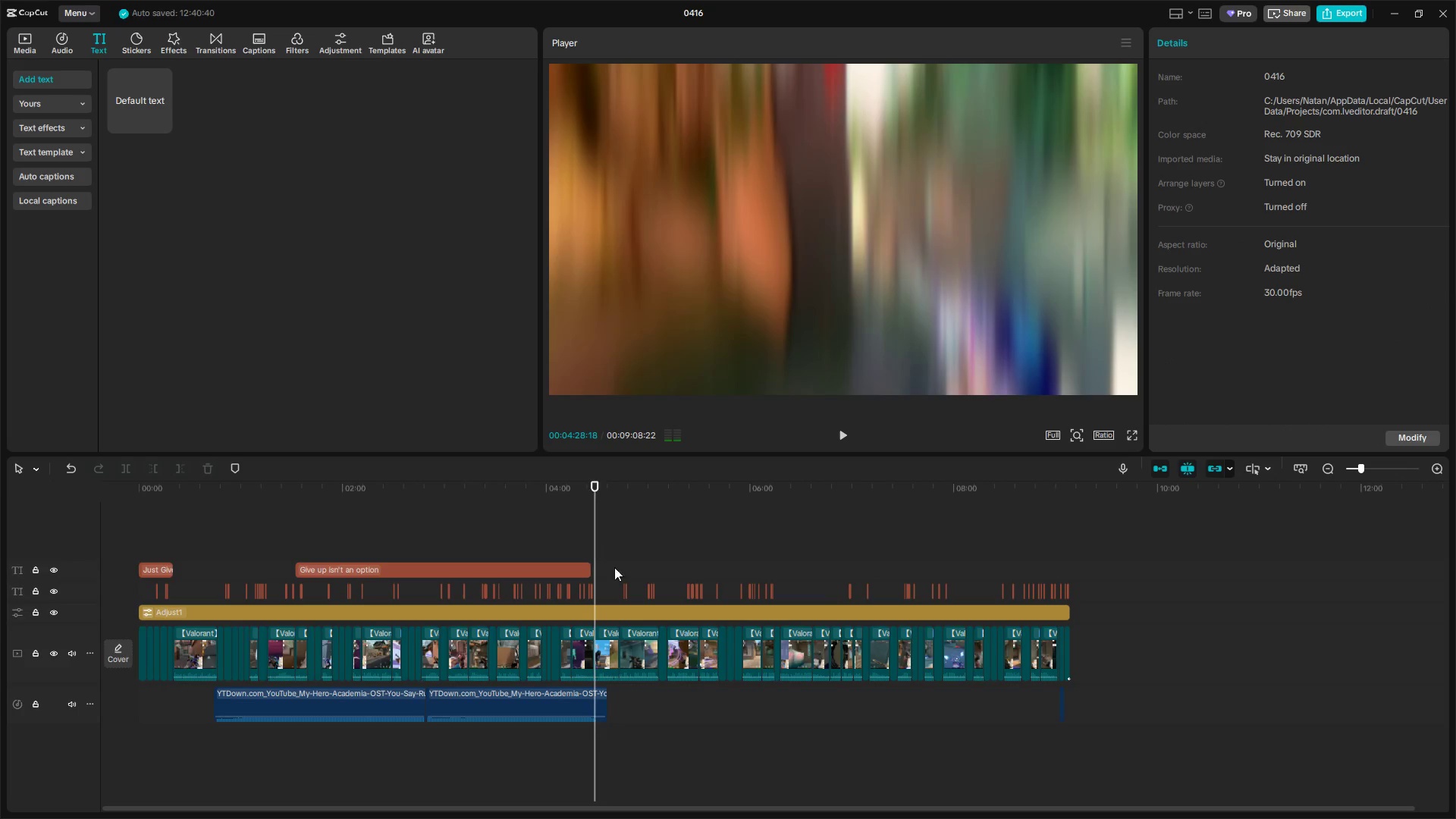 
hold_key(key=ControlLeft, duration=1.5)
 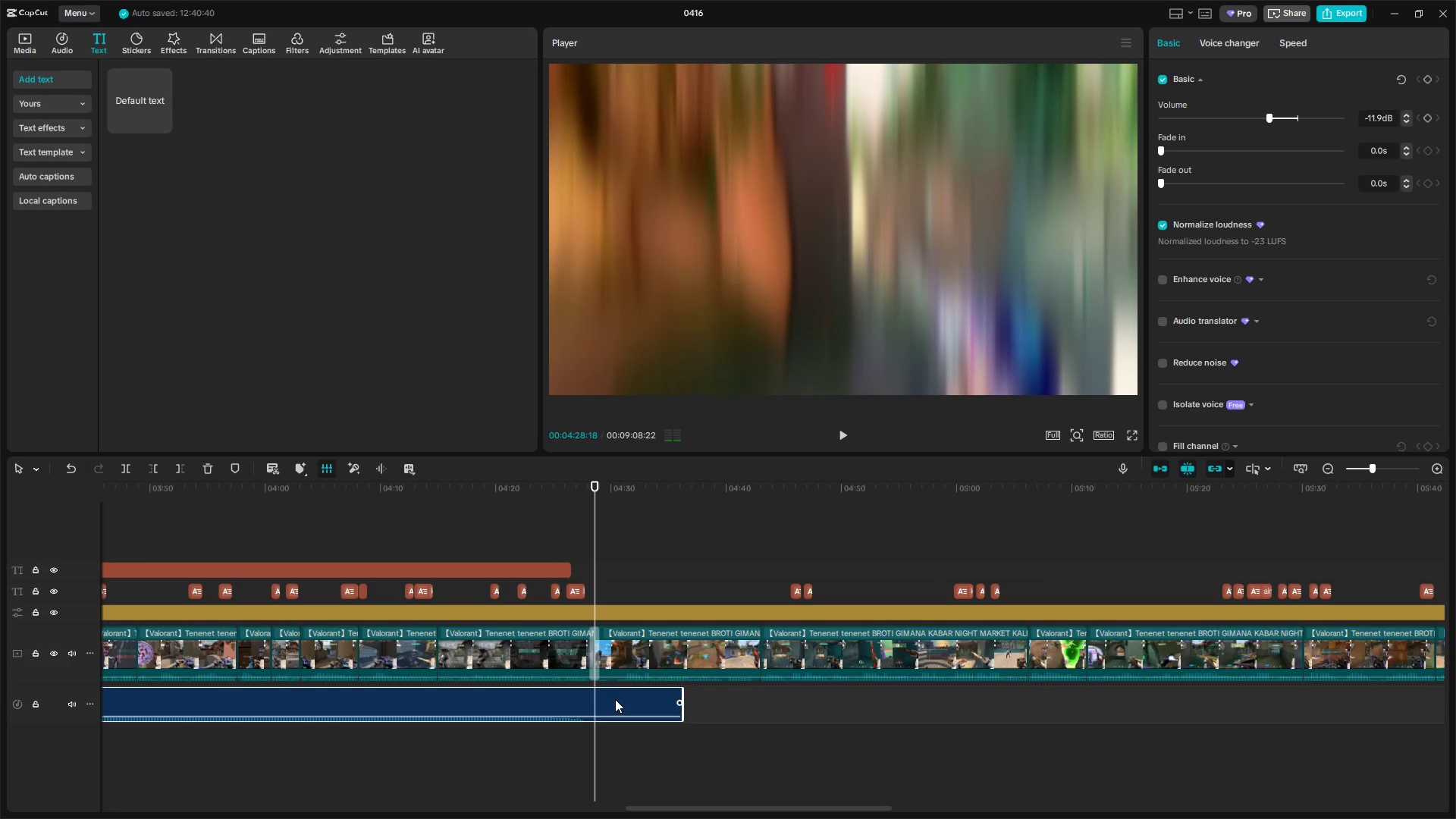 
key(Control+ControlLeft)
 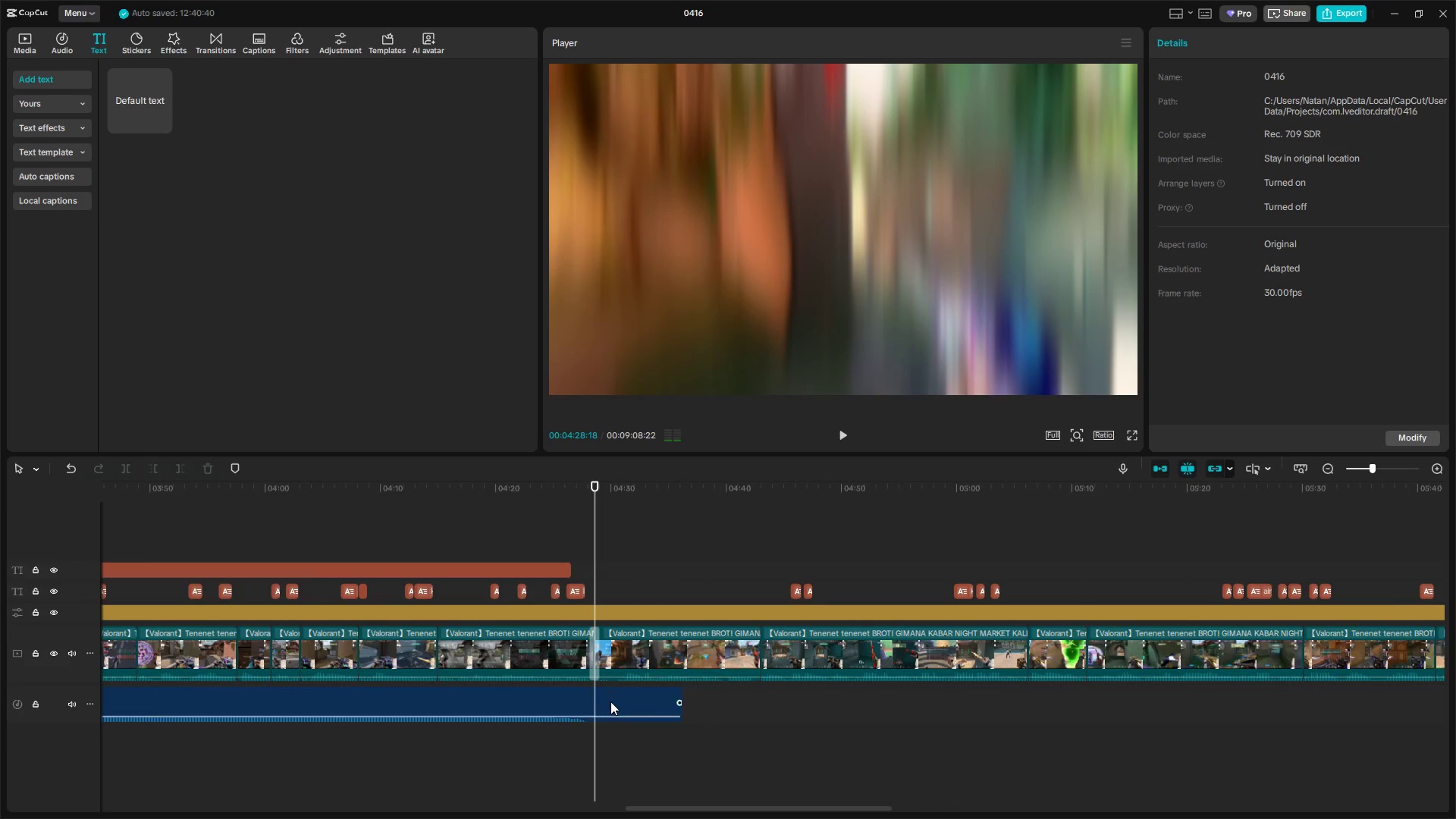 
key(Control+ControlLeft)
 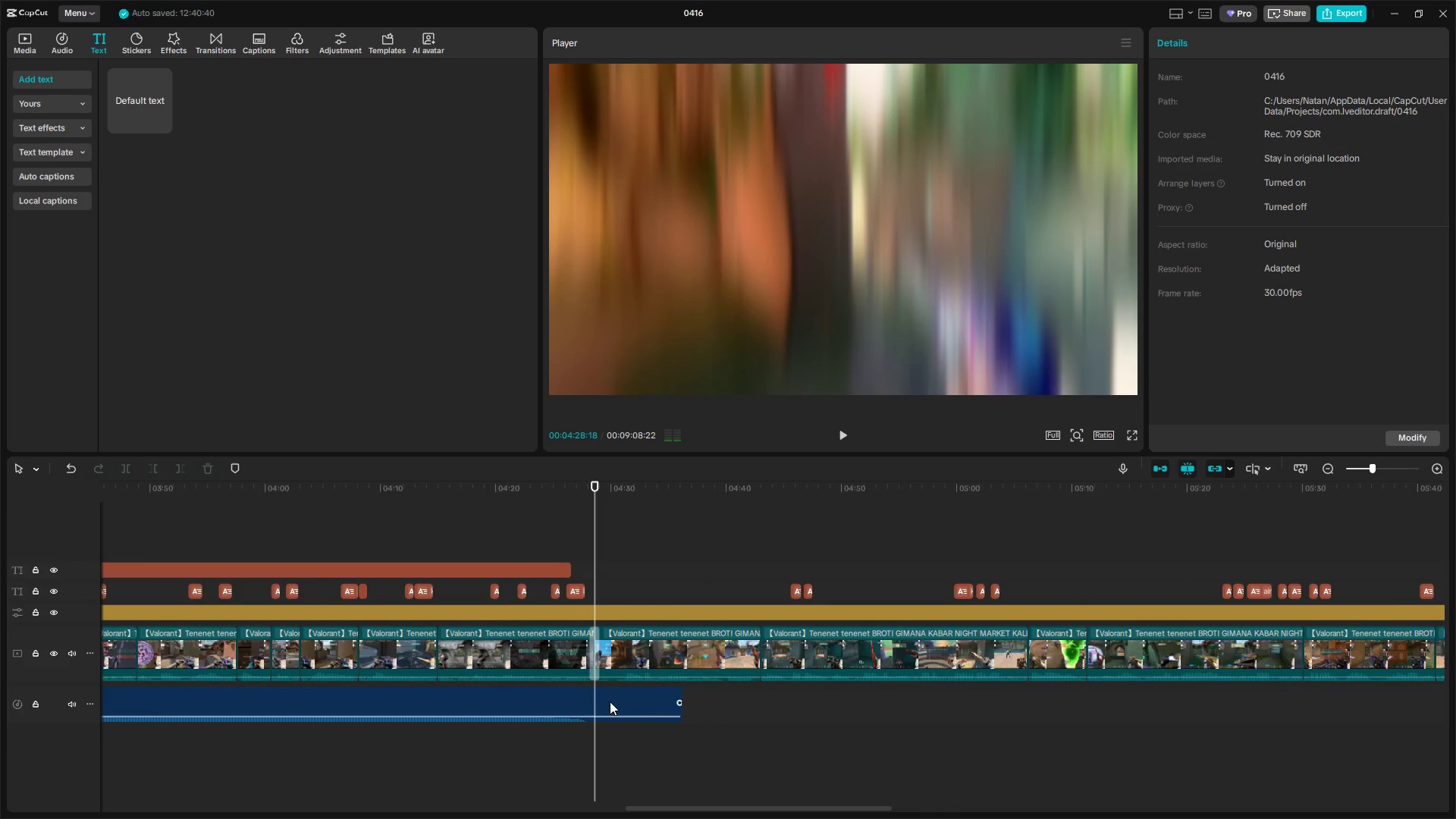 
left_click([610, 701])
 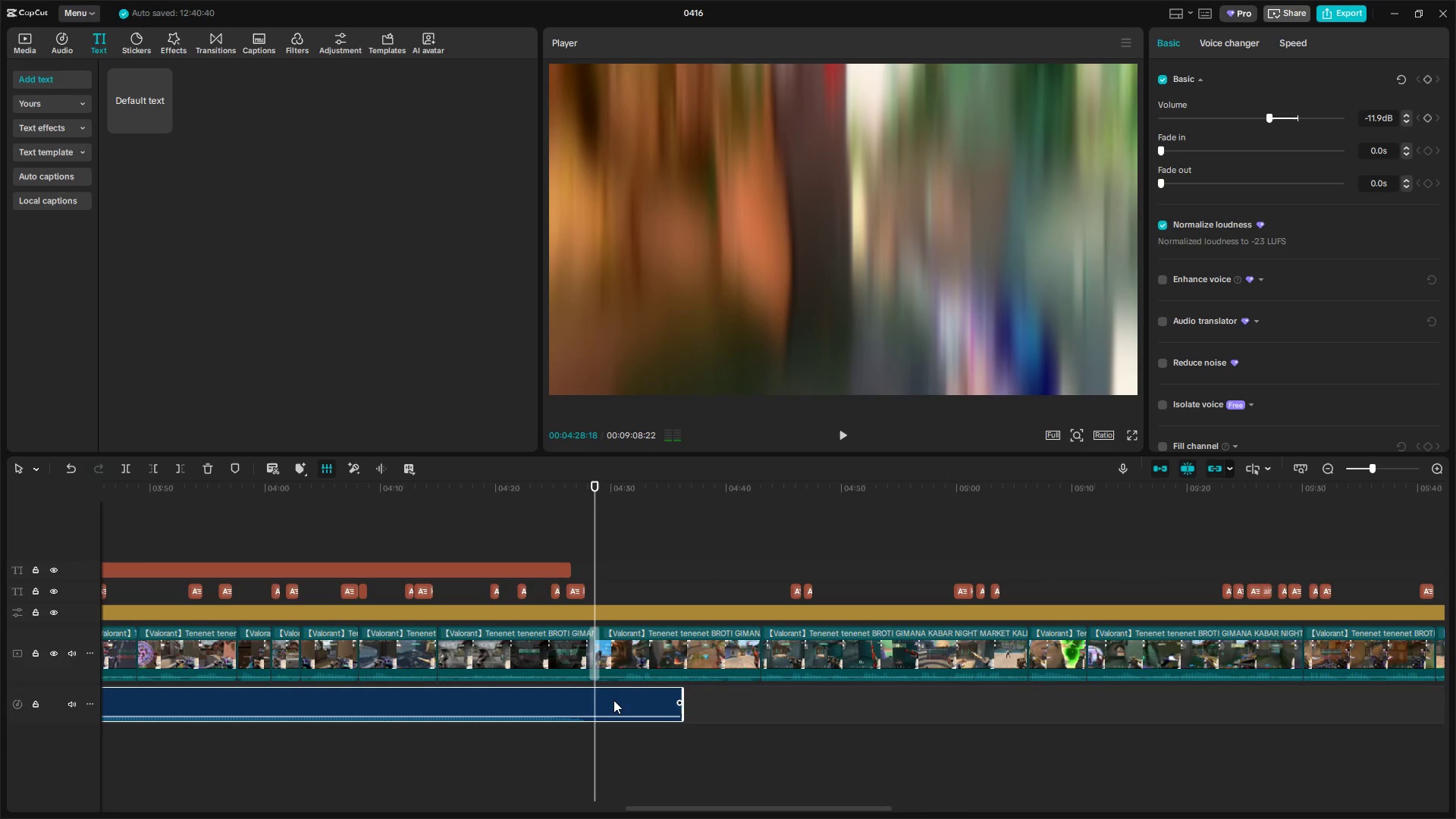 
scroll: coordinate [695, 669], scroll_direction: up, amount: 19.0
 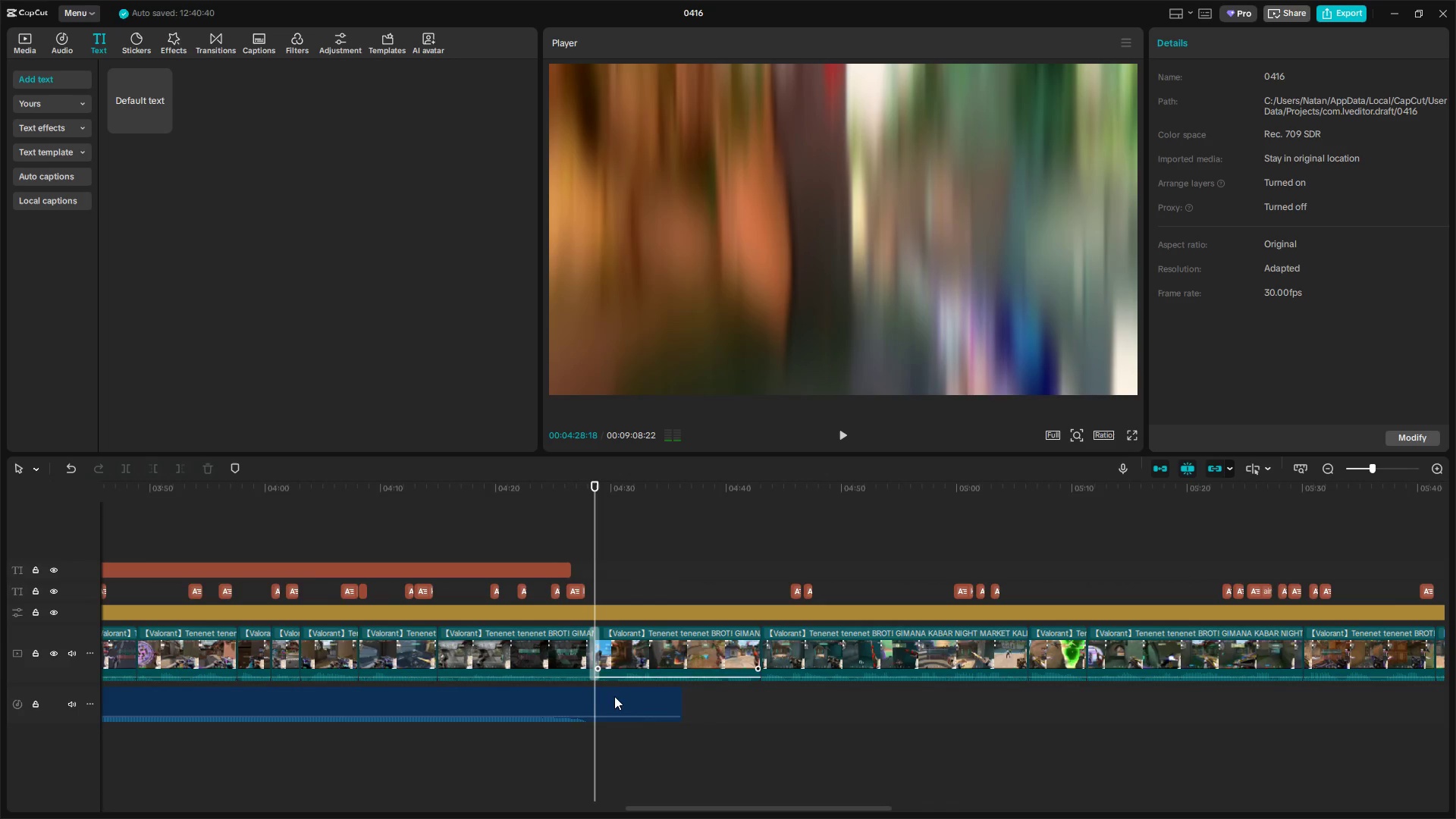 
key(W)
 